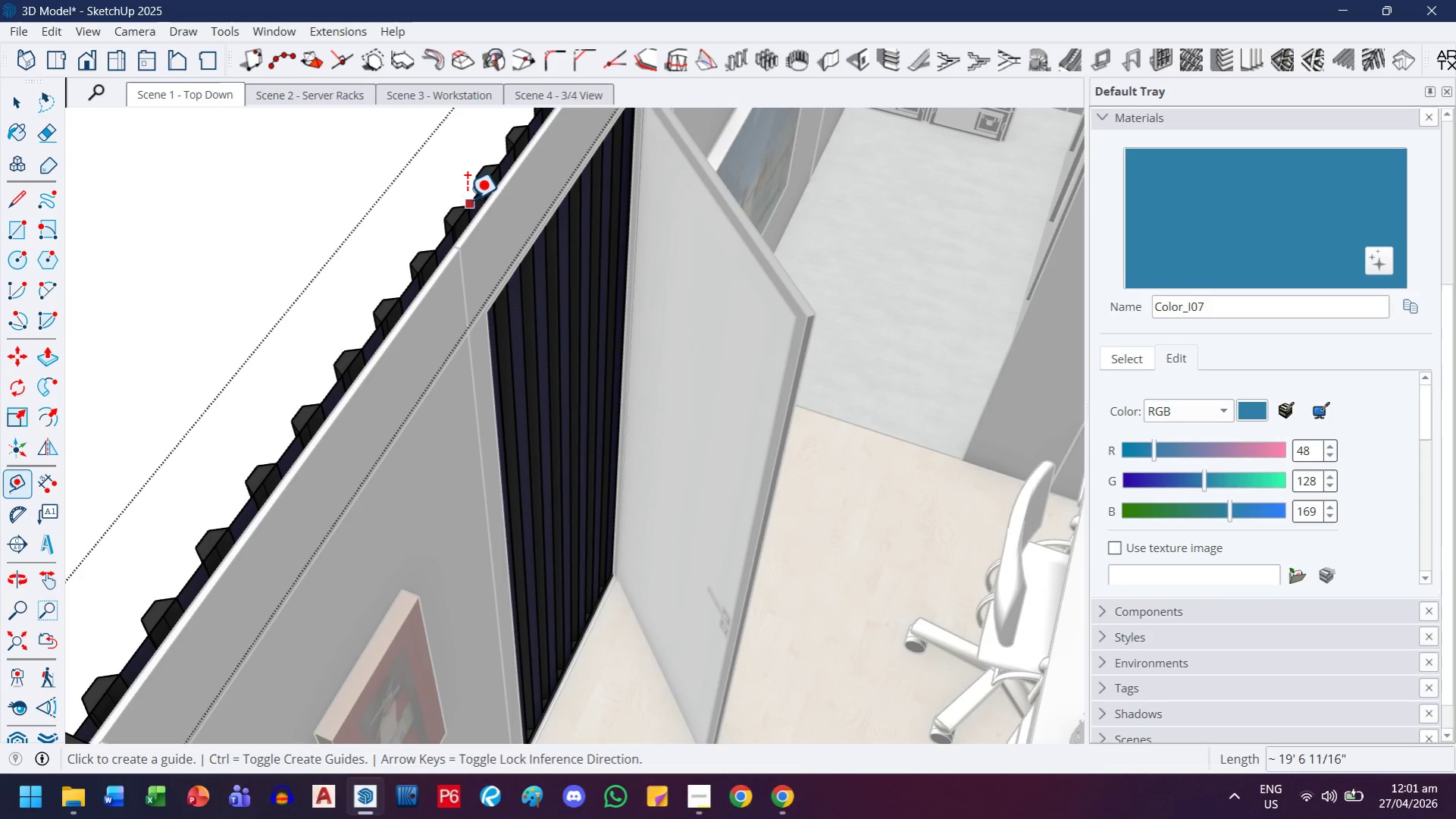 
scroll: coordinate [466, 199], scroll_direction: up, amount: 2.0
 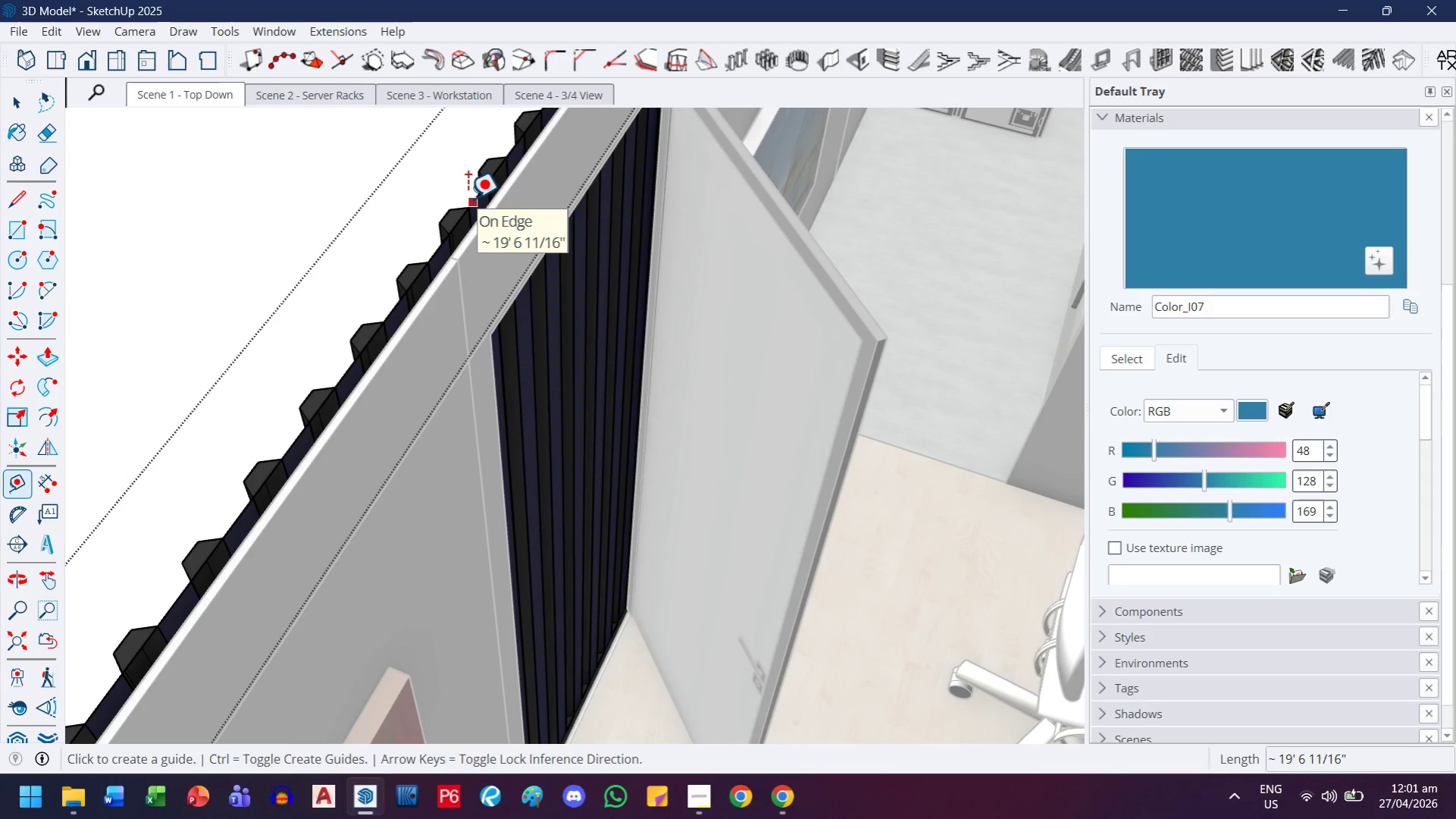 
left_click([467, 199])
 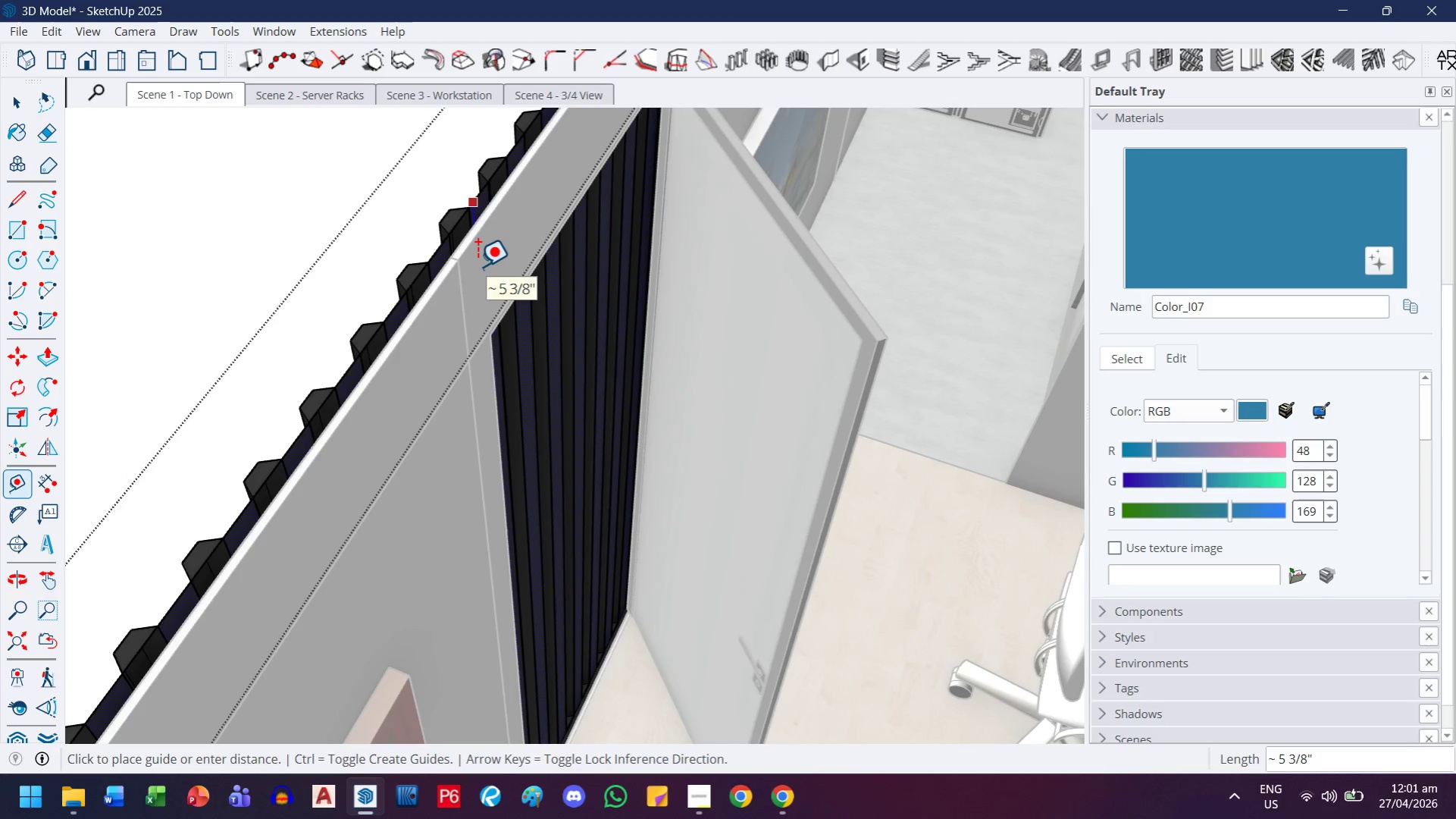 
key(ArrowUp)
 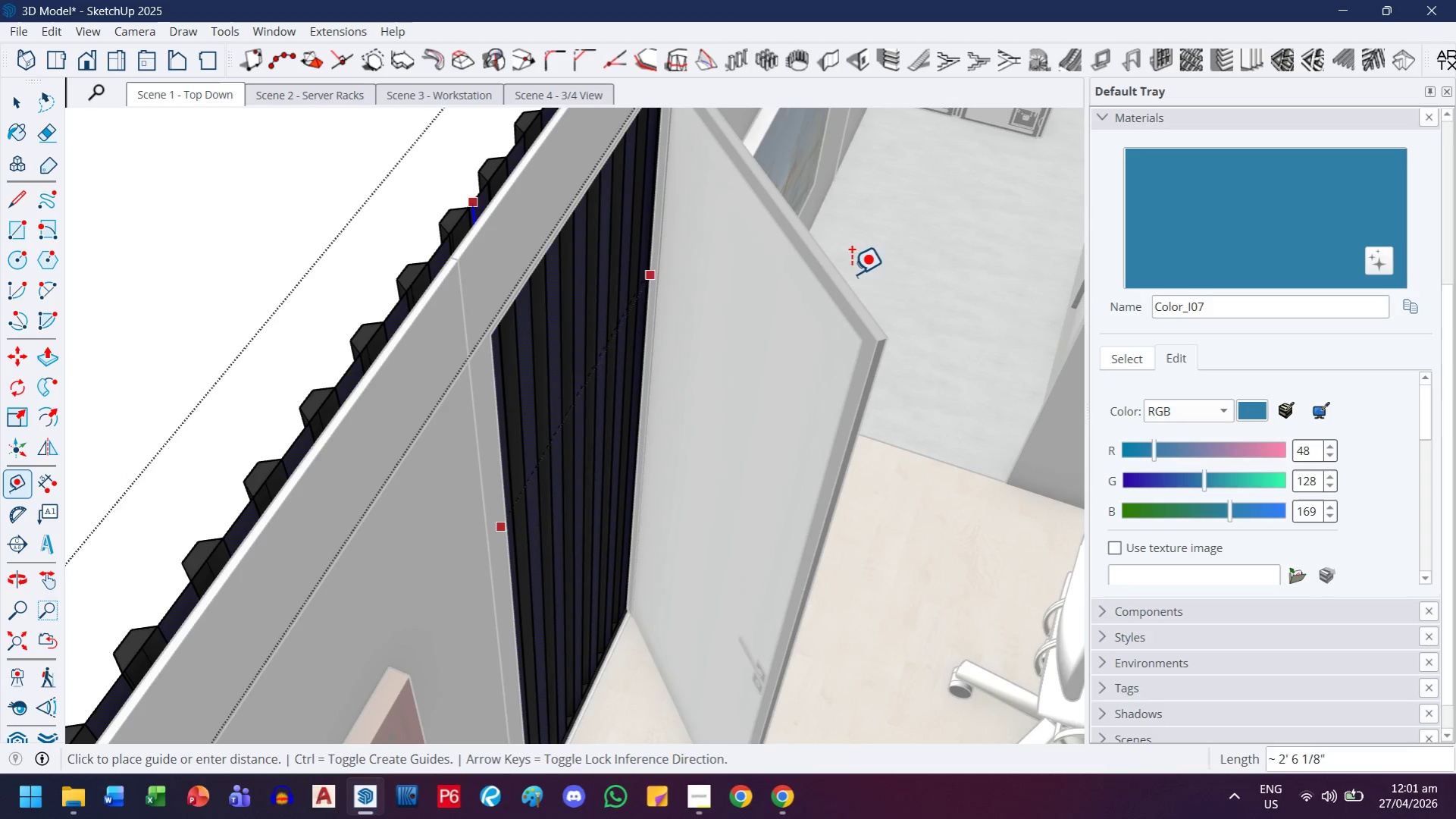 
scroll: coordinate [475, 294], scroll_direction: up, amount: 7.0
 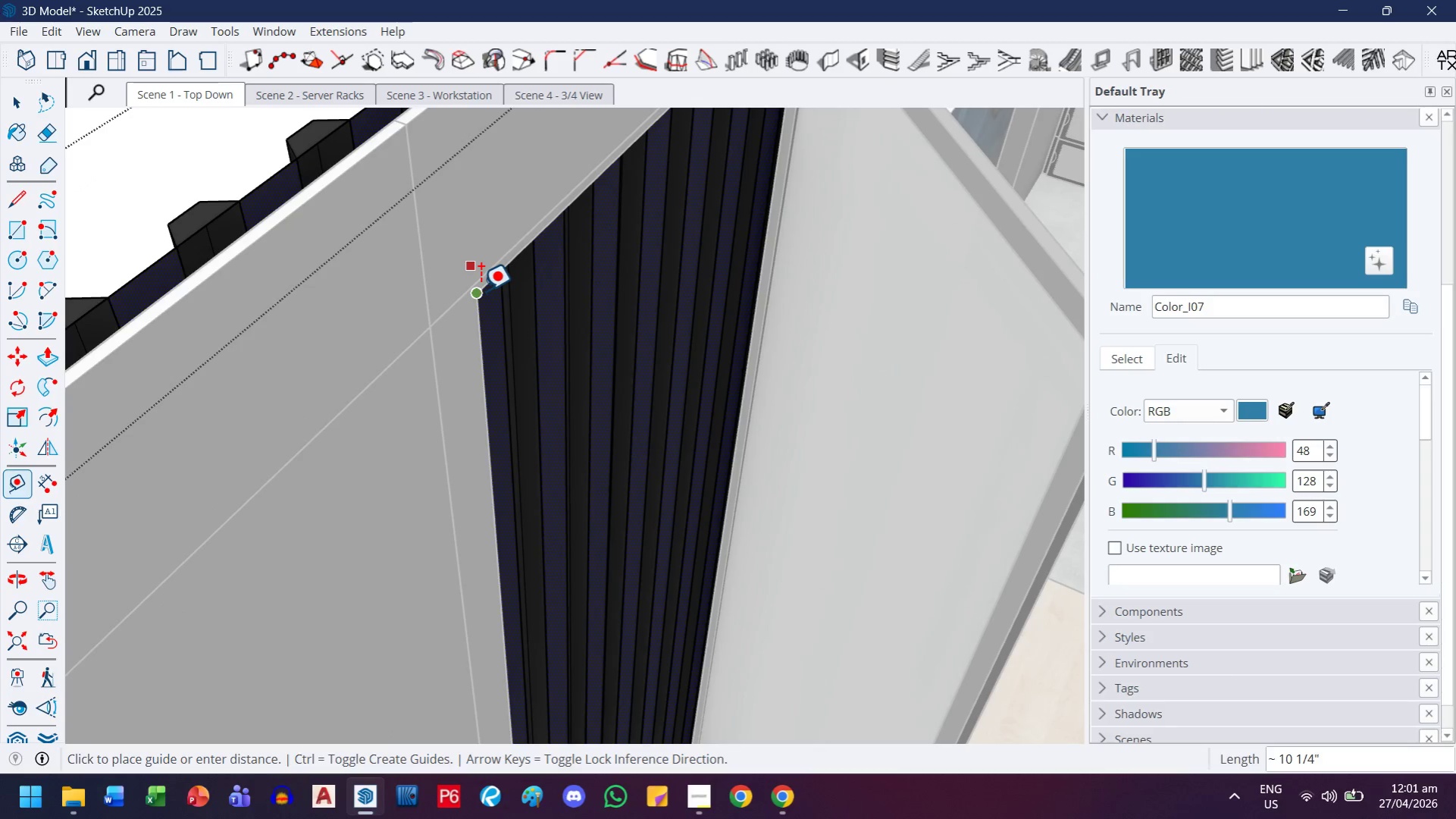 
left_click([480, 290])
 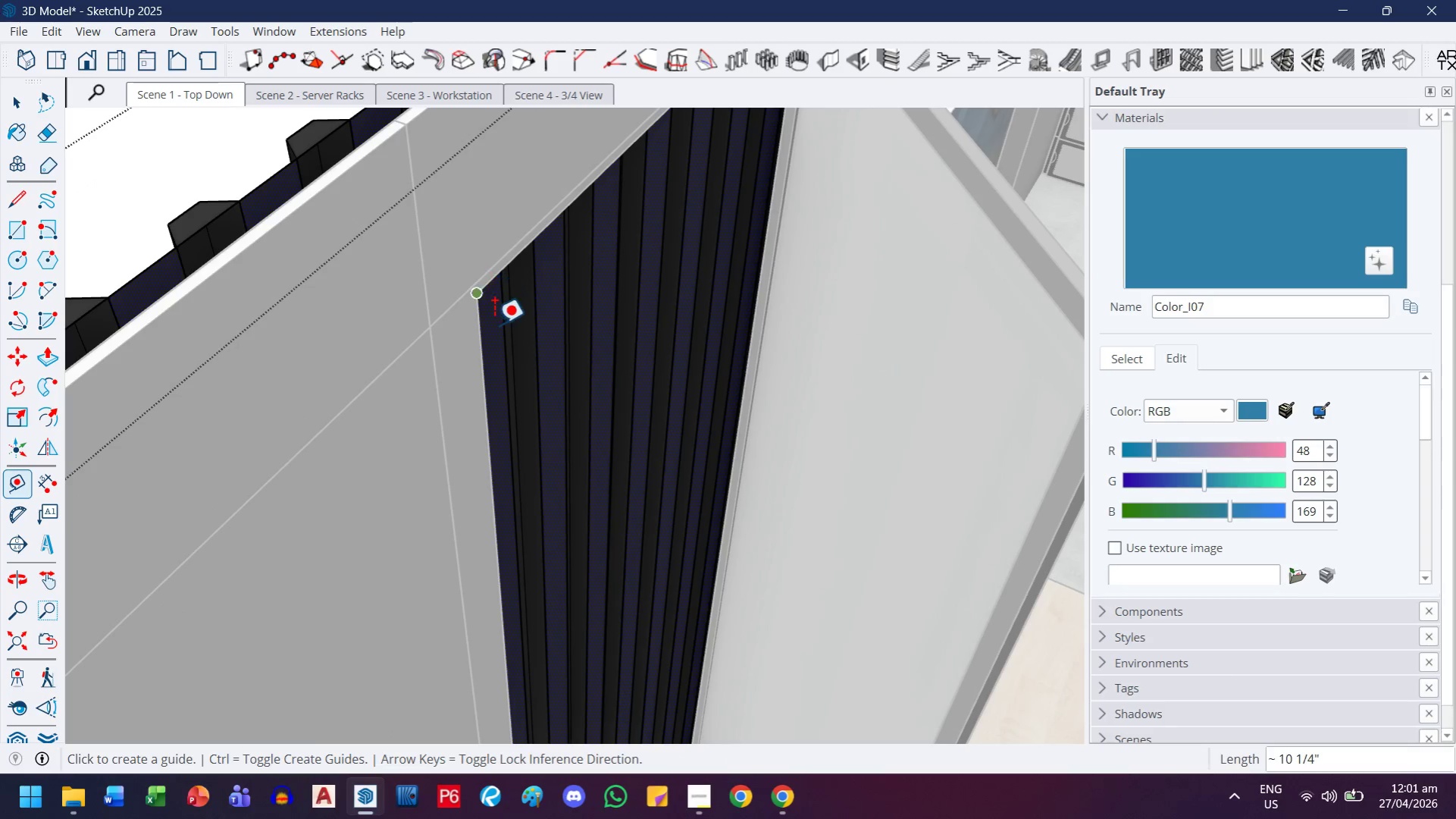 
scroll: coordinate [291, 518], scroll_direction: down, amount: 17.0
 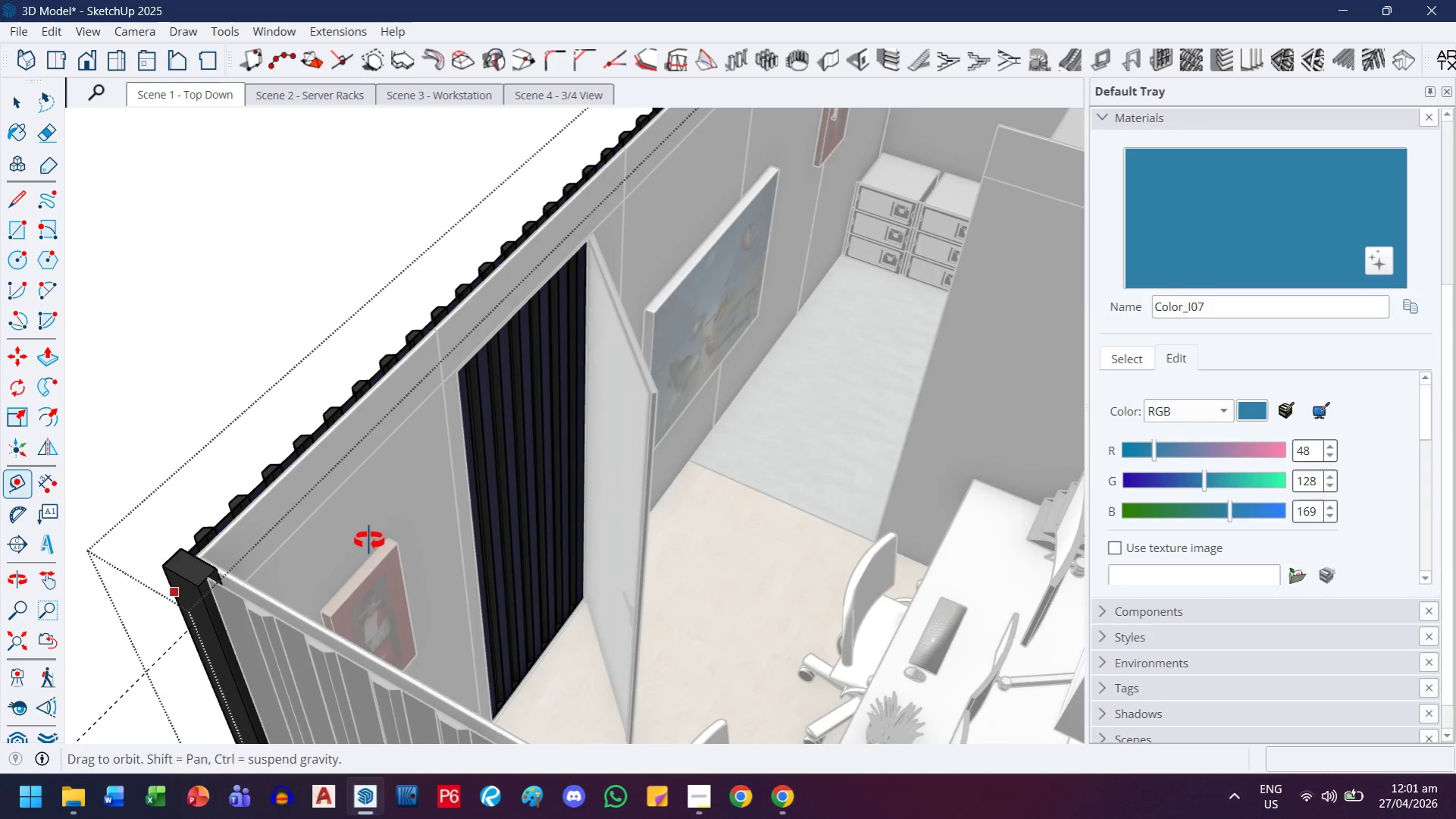 
key(H)
 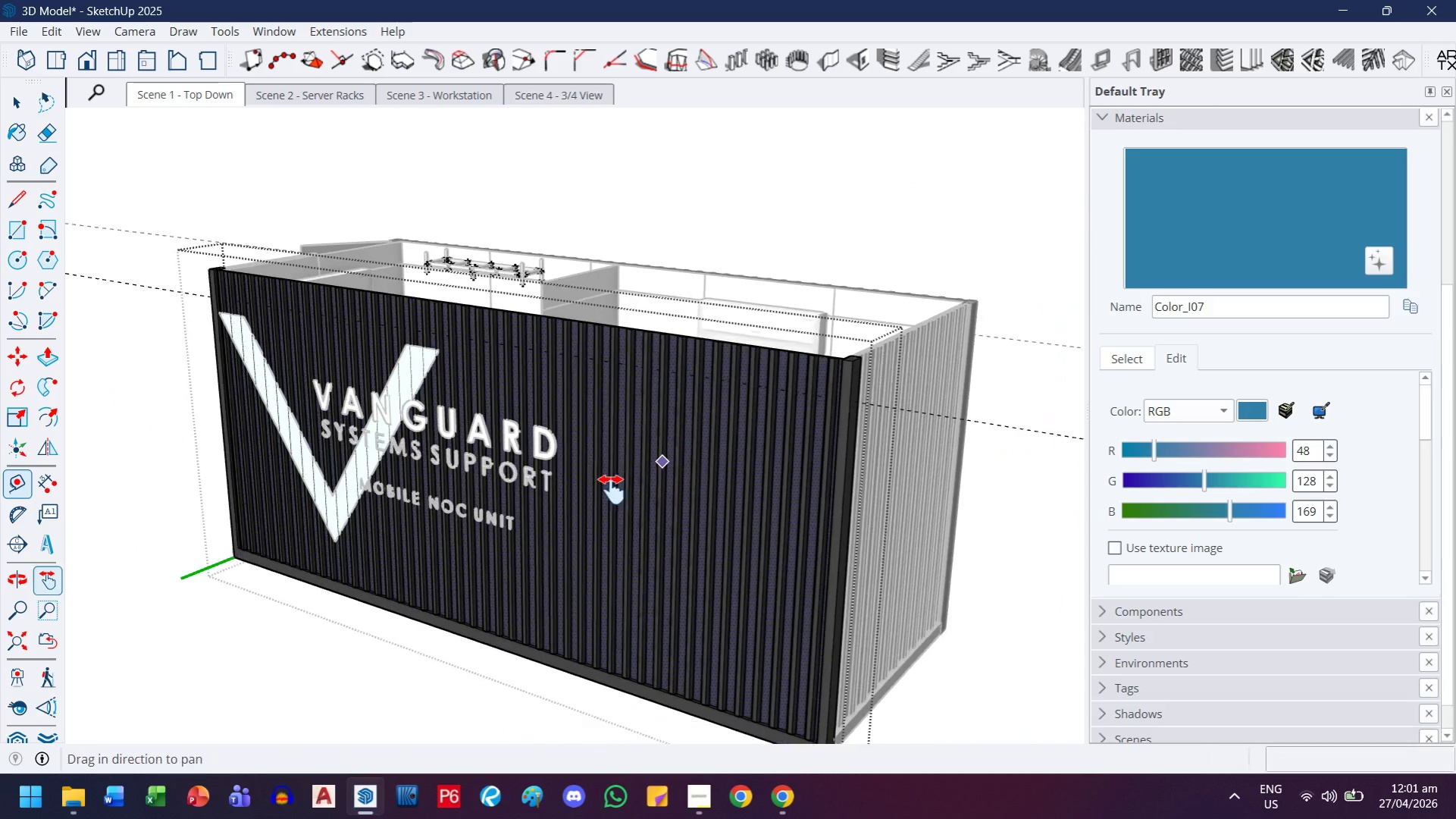 
left_click_drag(start_coordinate=[576, 481], to_coordinate=[823, 512])
 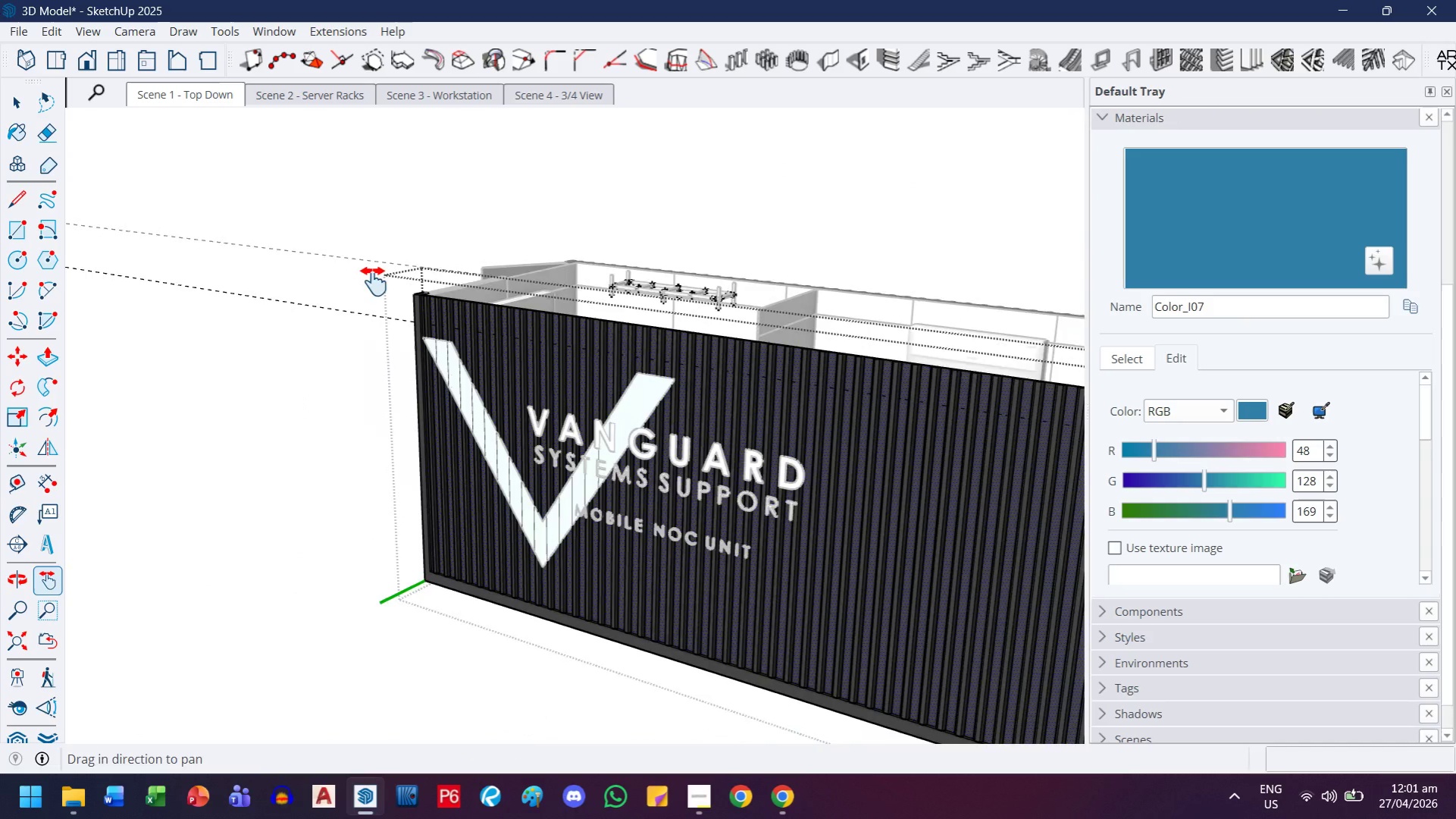 
scroll: coordinate [662, 463], scroll_direction: down, amount: 11.0
 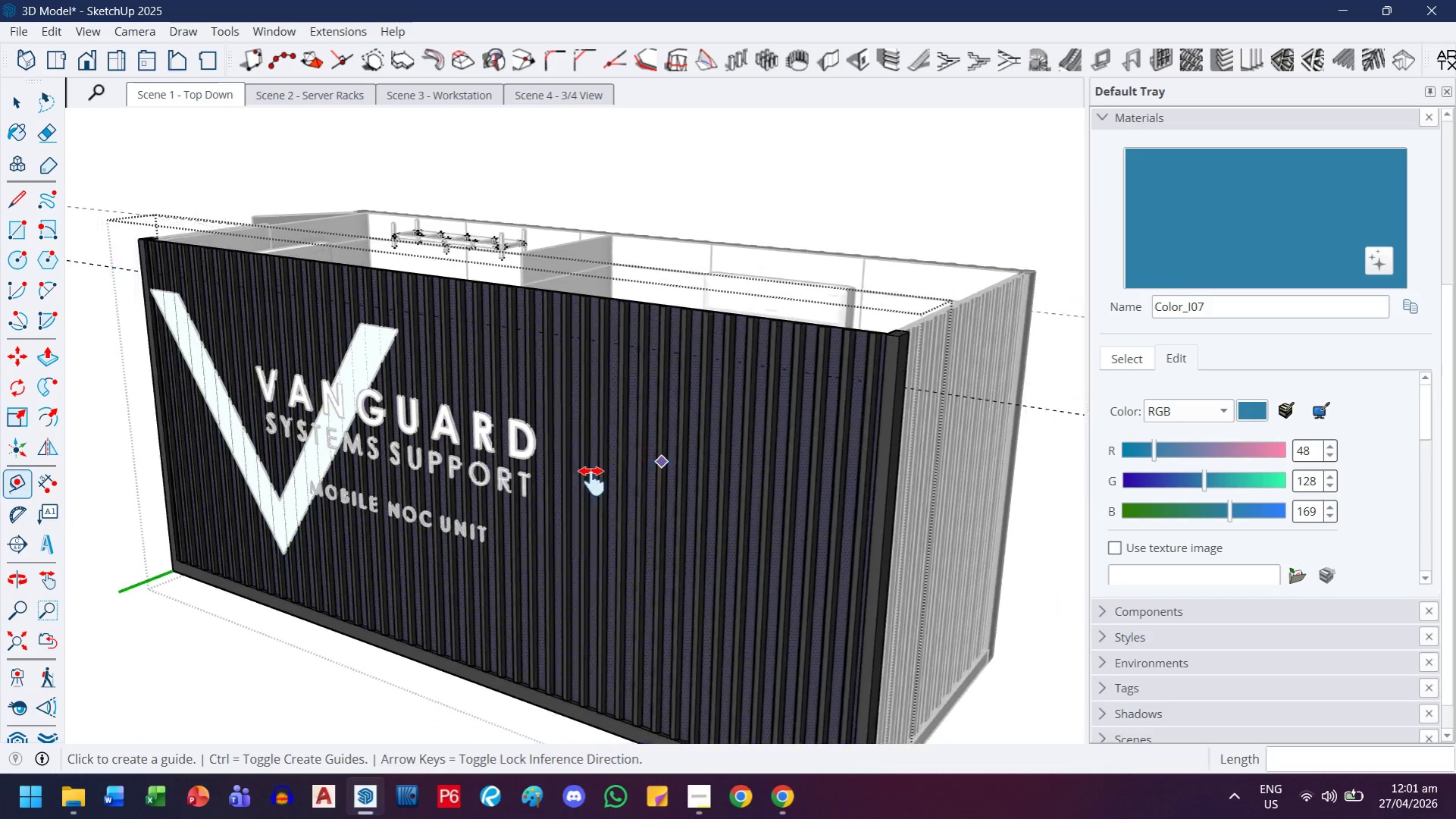 
scroll: coordinate [443, 352], scroll_direction: up, amount: 16.0
 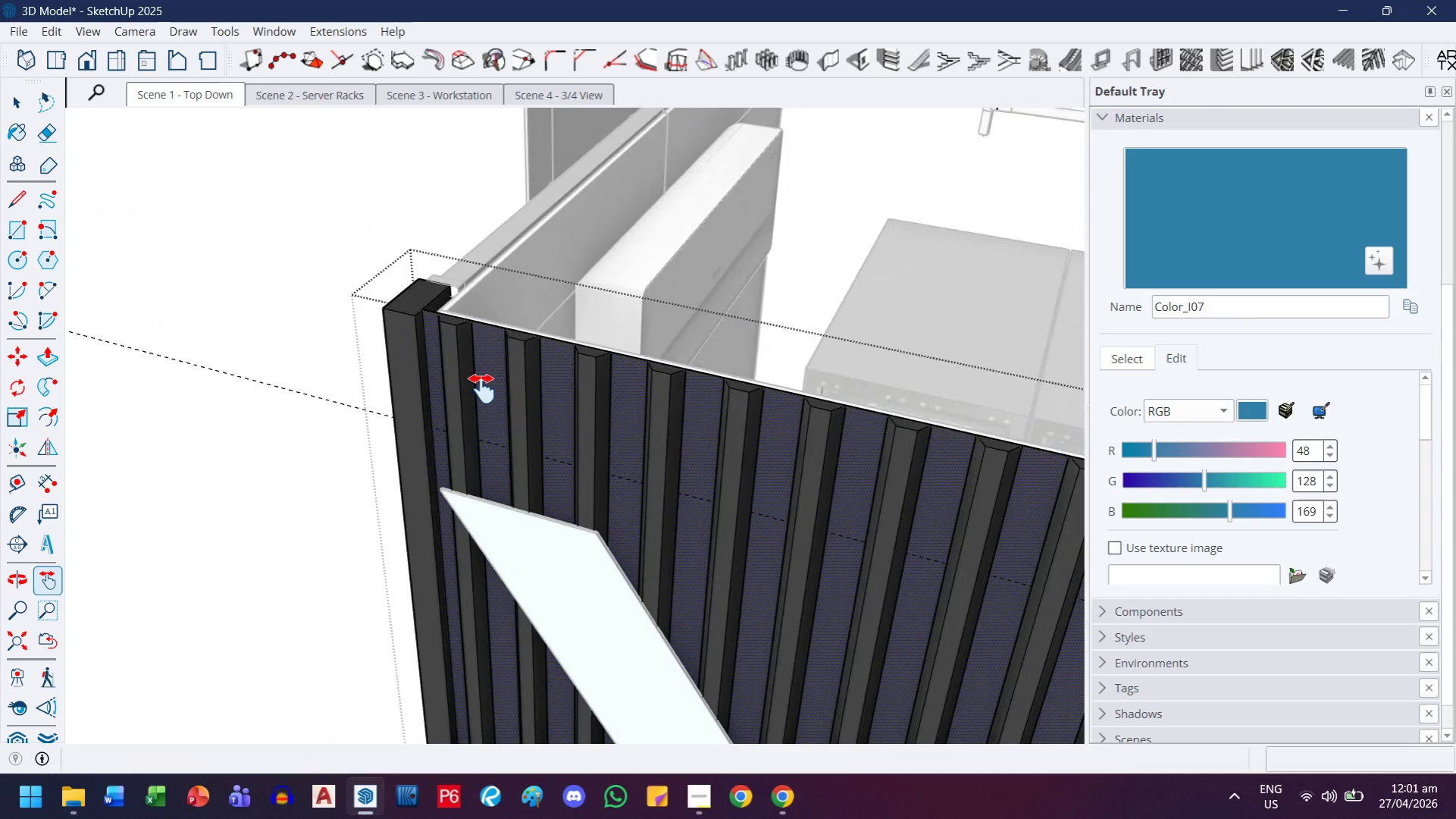 
key(Escape)
 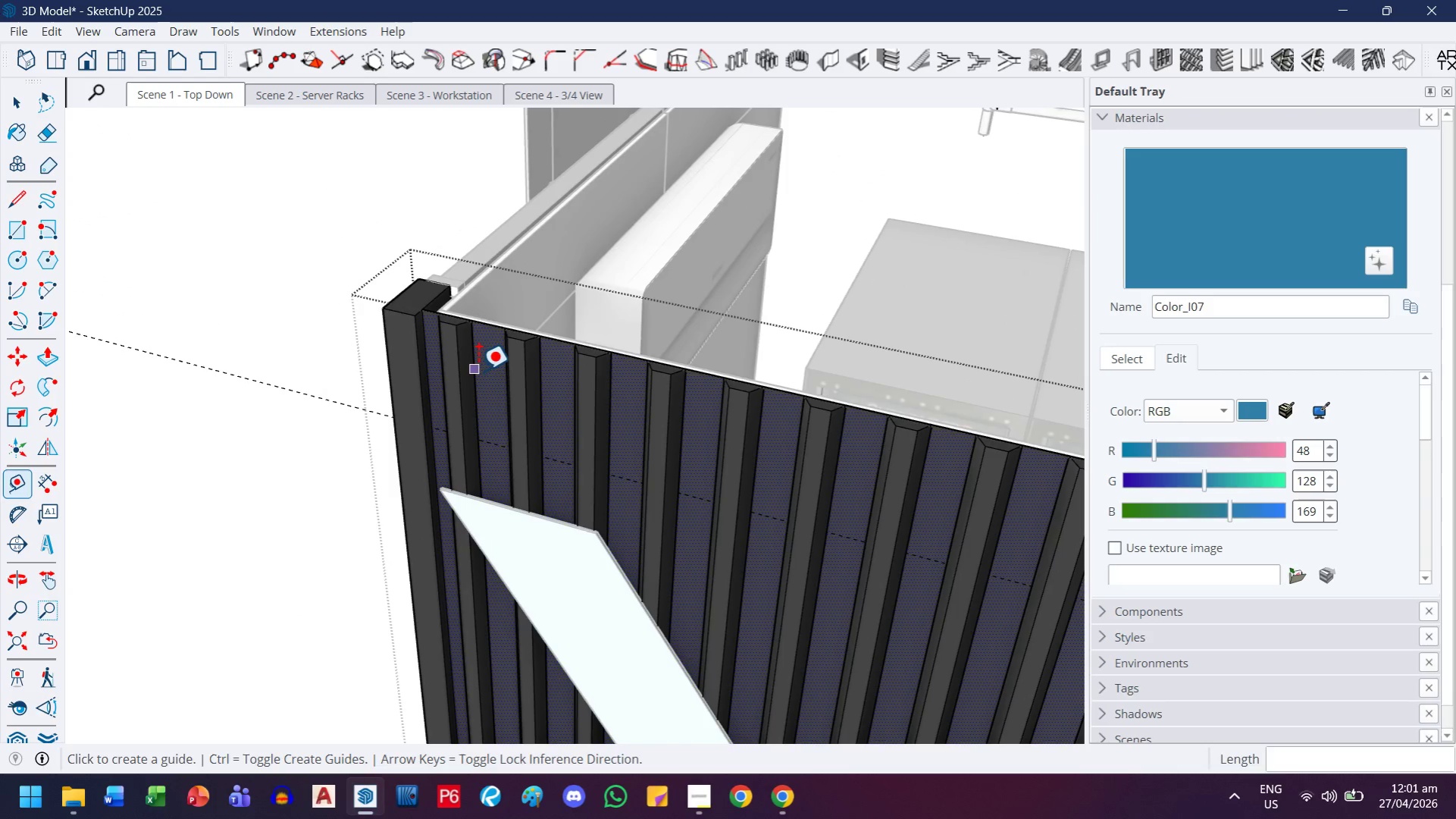 
left_click([478, 371])
 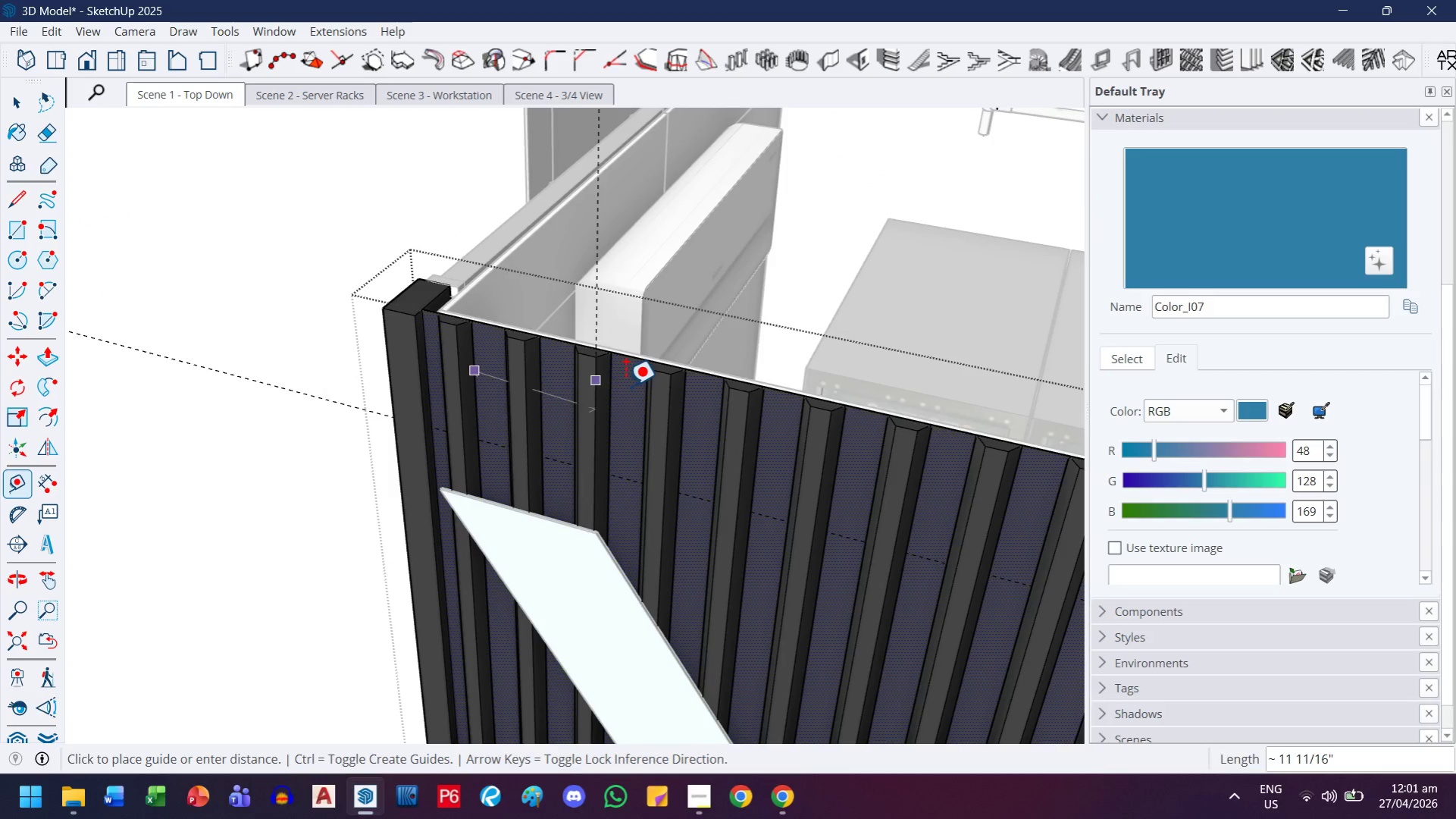 
key(H)
 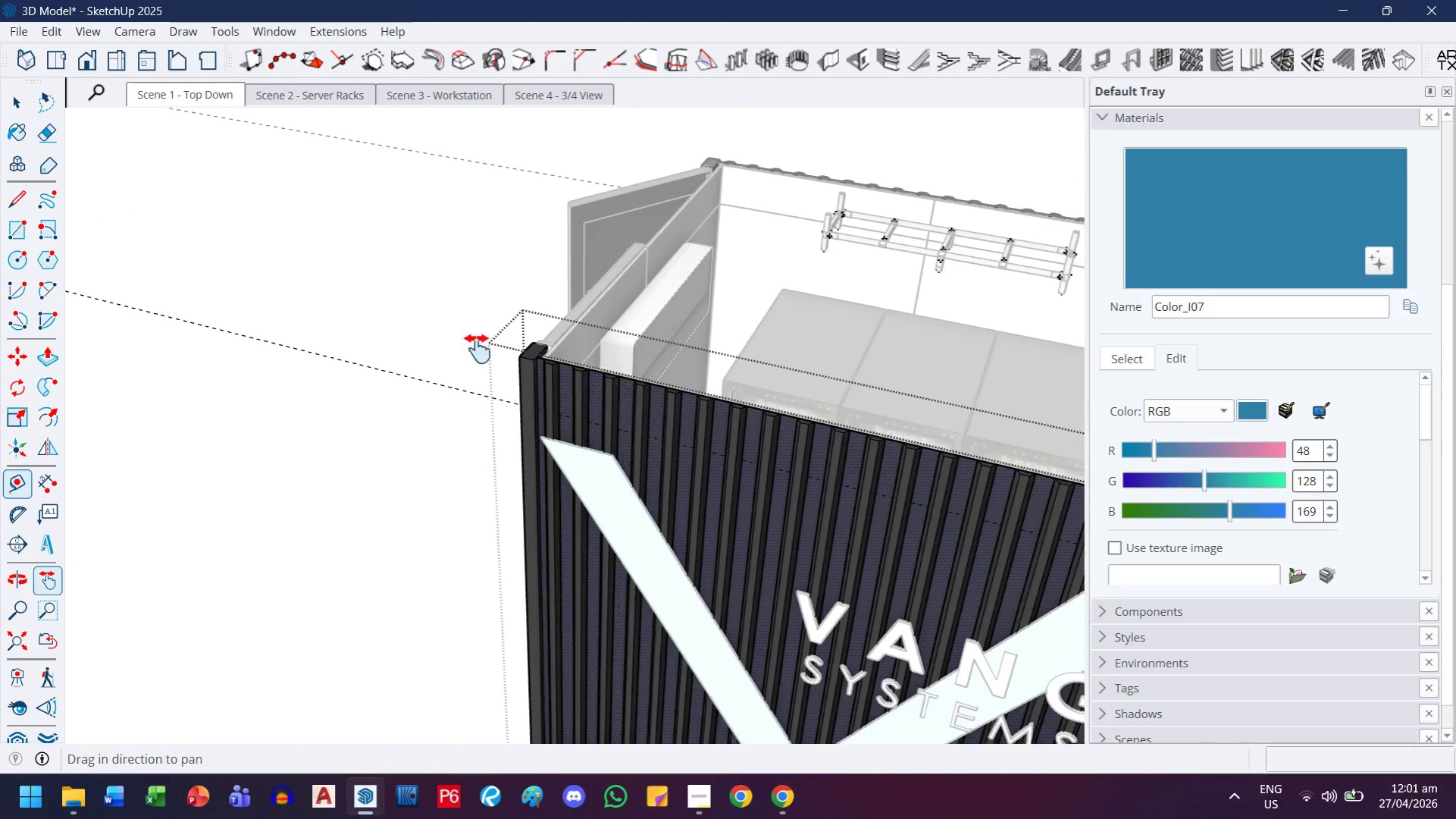 
left_click_drag(start_coordinate=[656, 392], to_coordinate=[280, 327])
 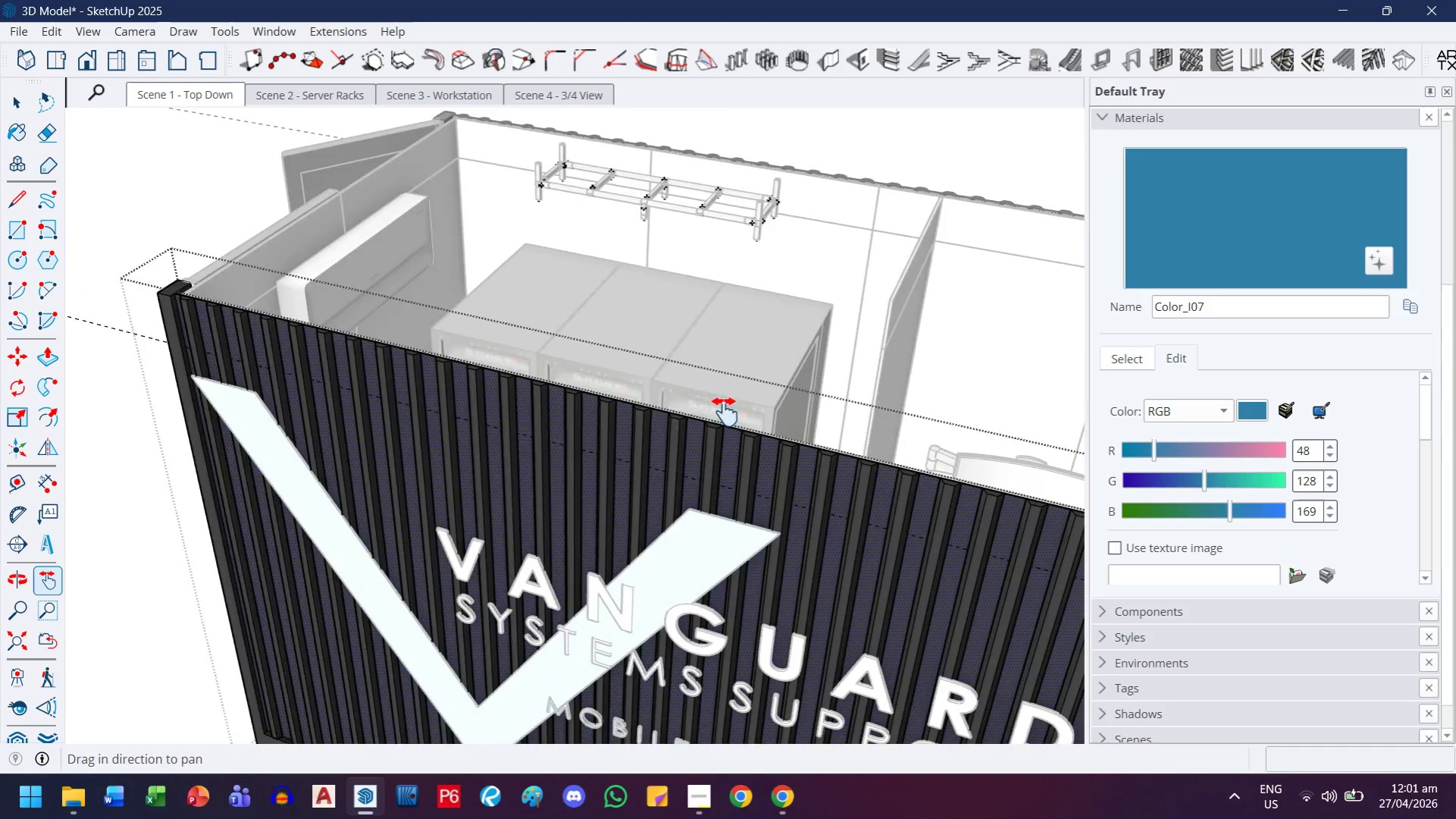 
scroll: coordinate [625, 398], scroll_direction: down, amount: 12.0
 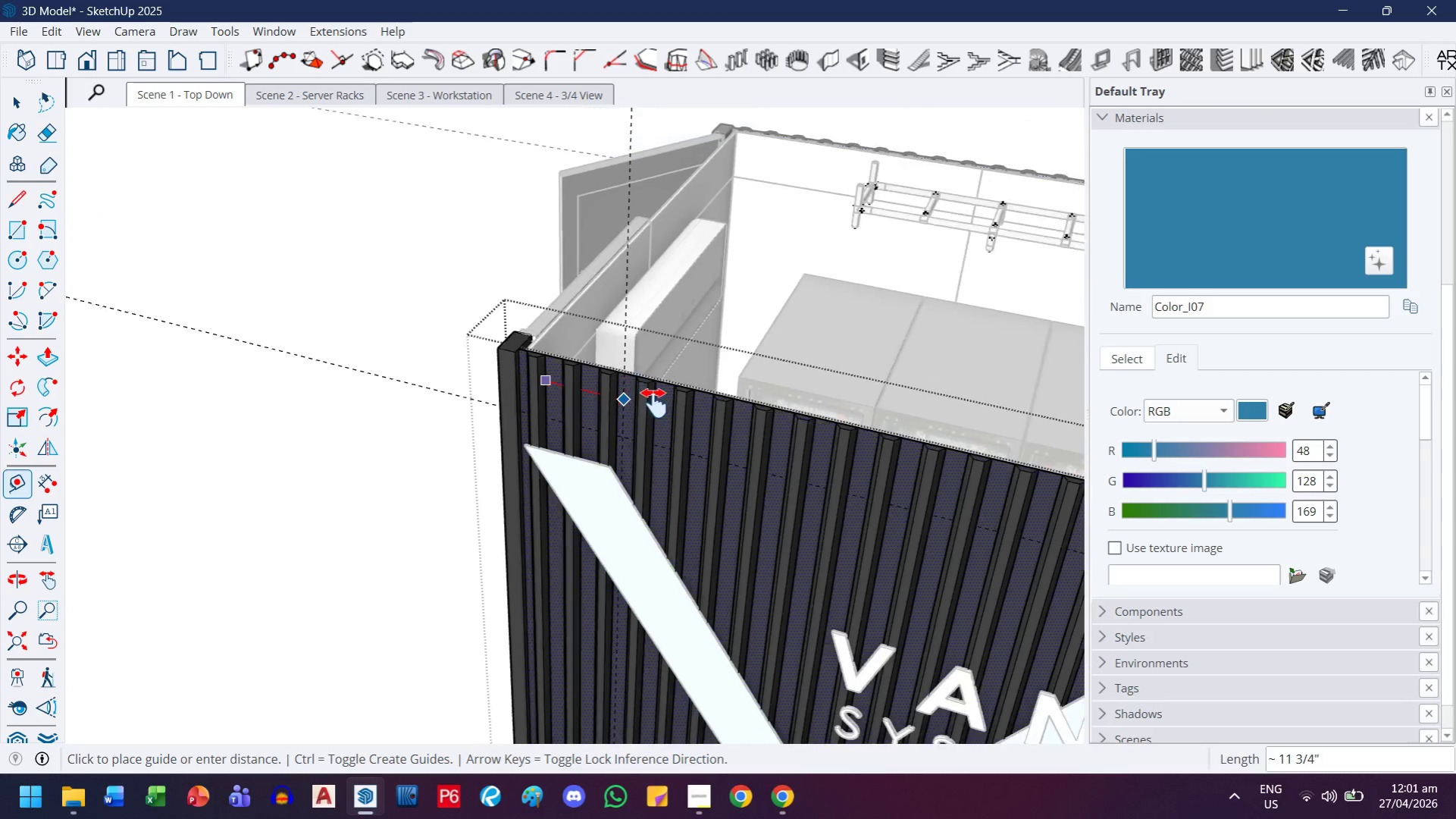 
left_click_drag(start_coordinate=[816, 448], to_coordinate=[484, 337])
 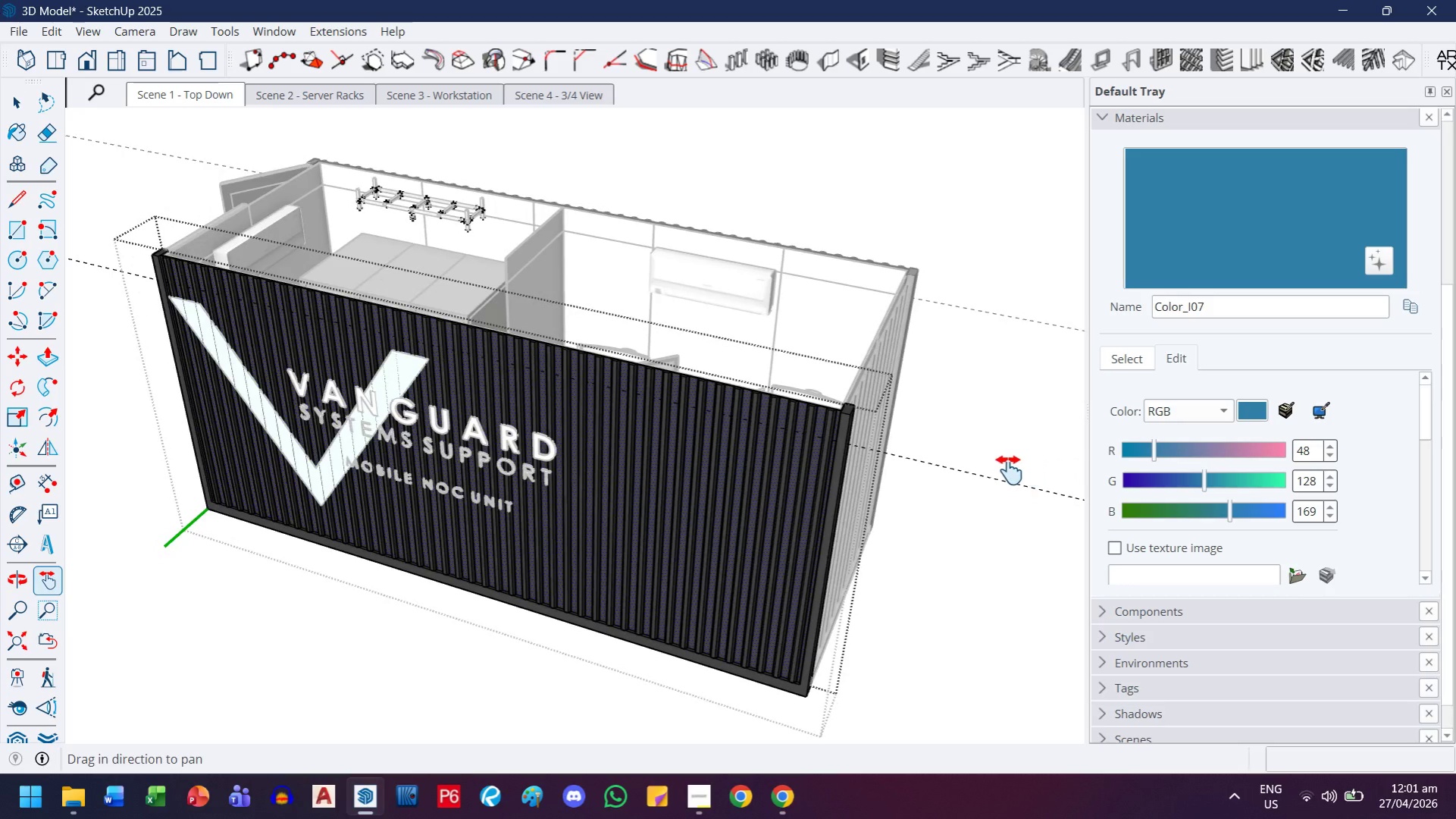 
scroll: coordinate [737, 413], scroll_direction: down, amount: 9.0
 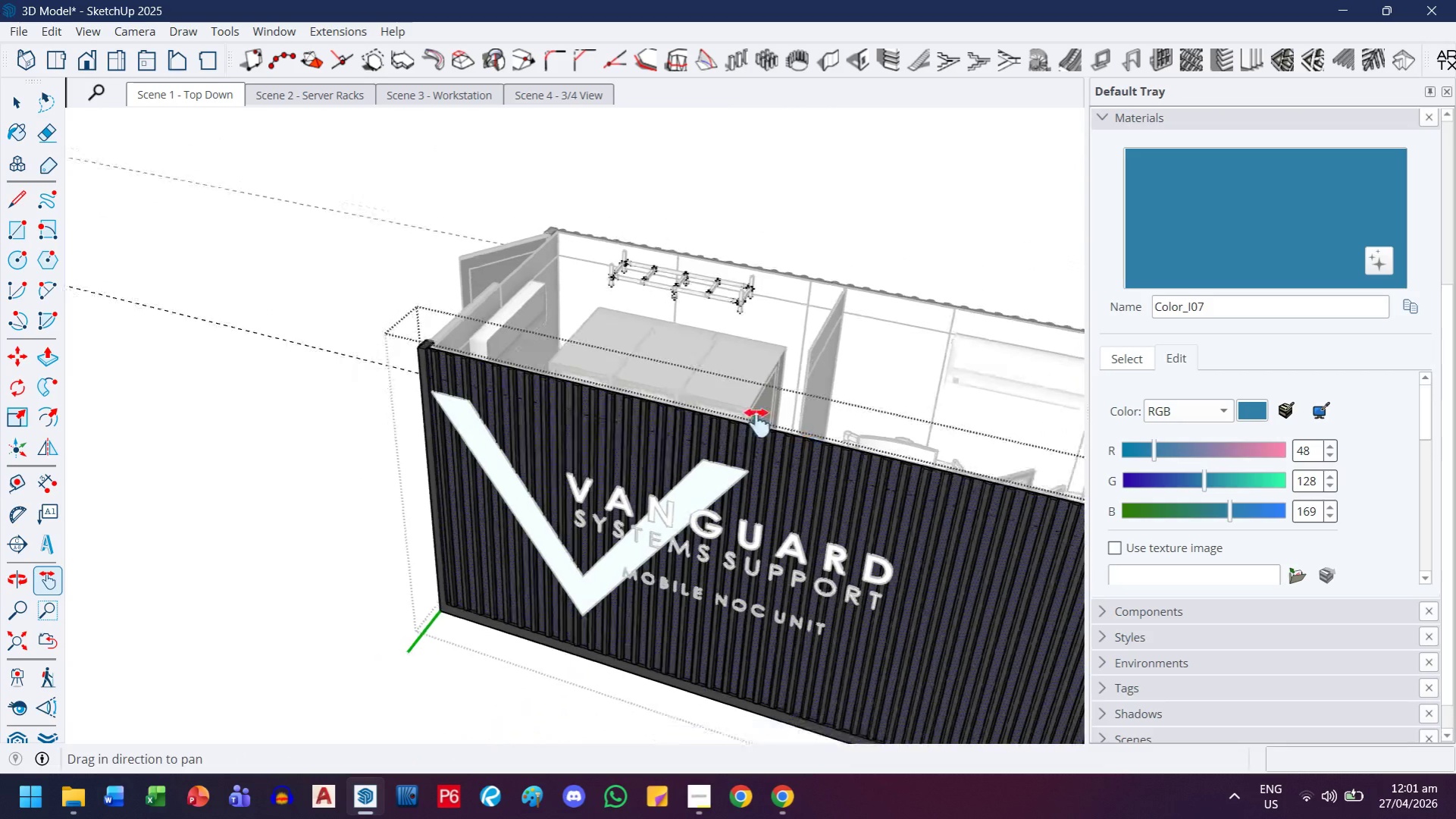 
key(Escape)
 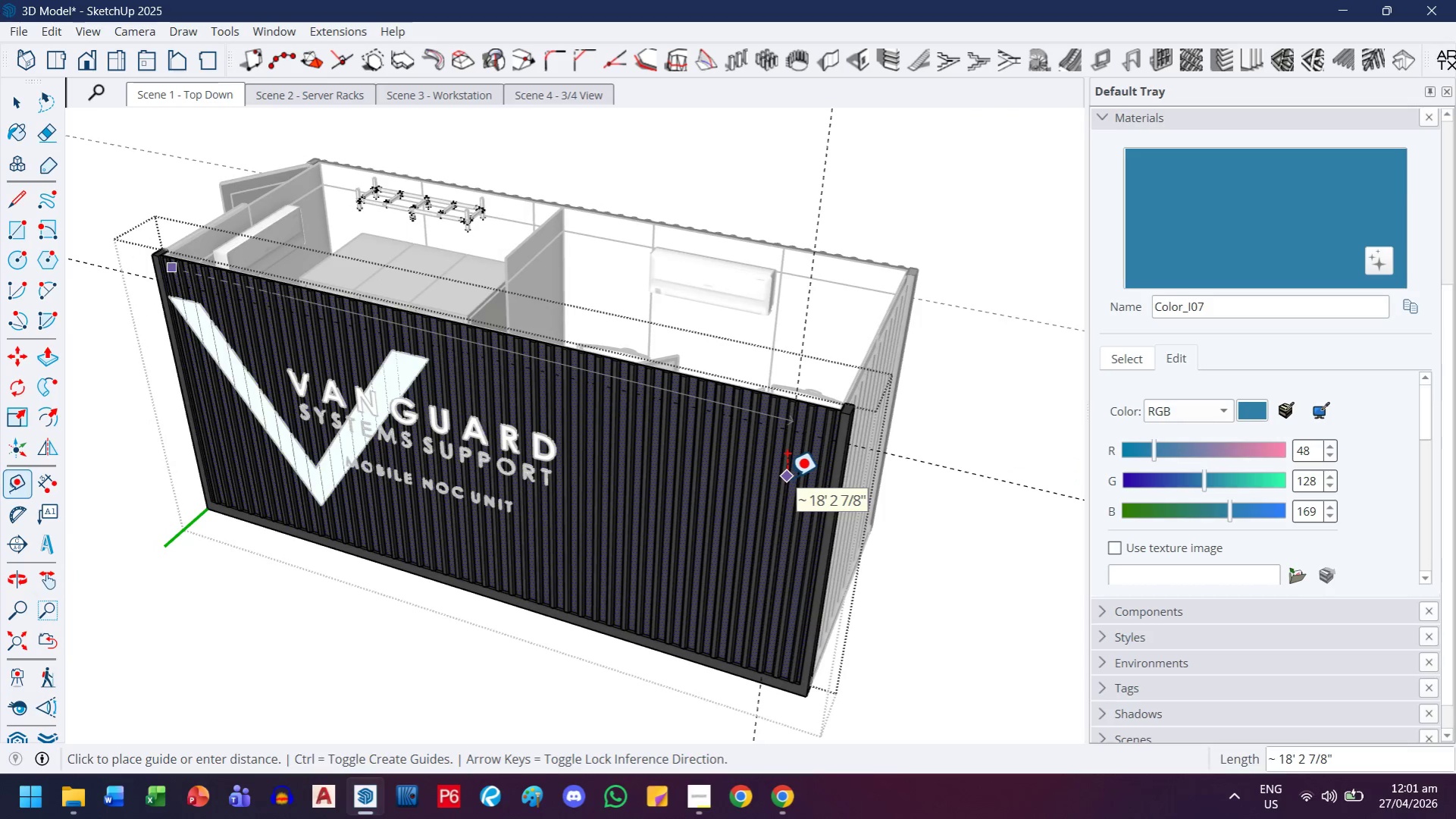 
key(ArrowLeft)
 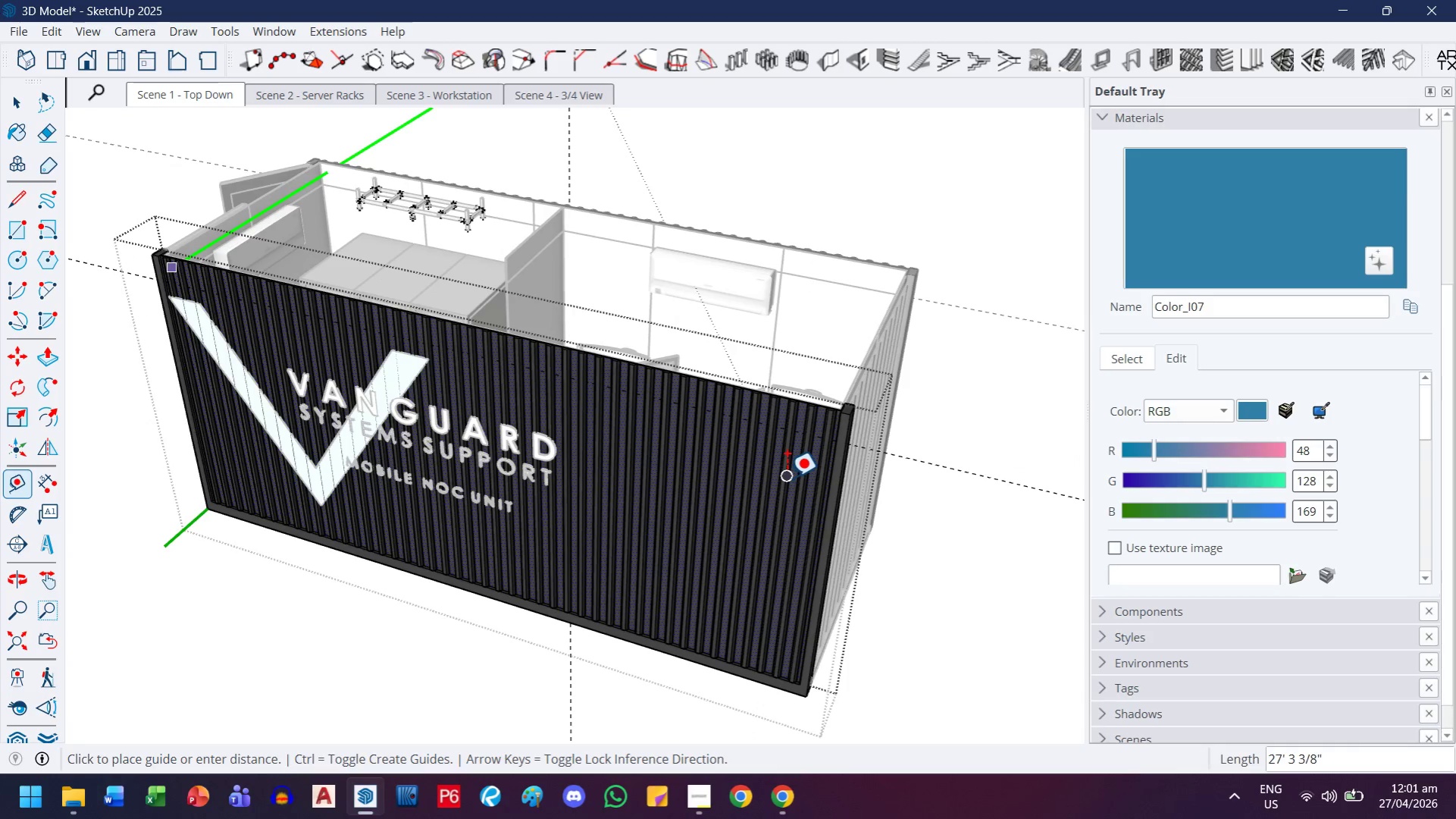 
key(ArrowRight)
 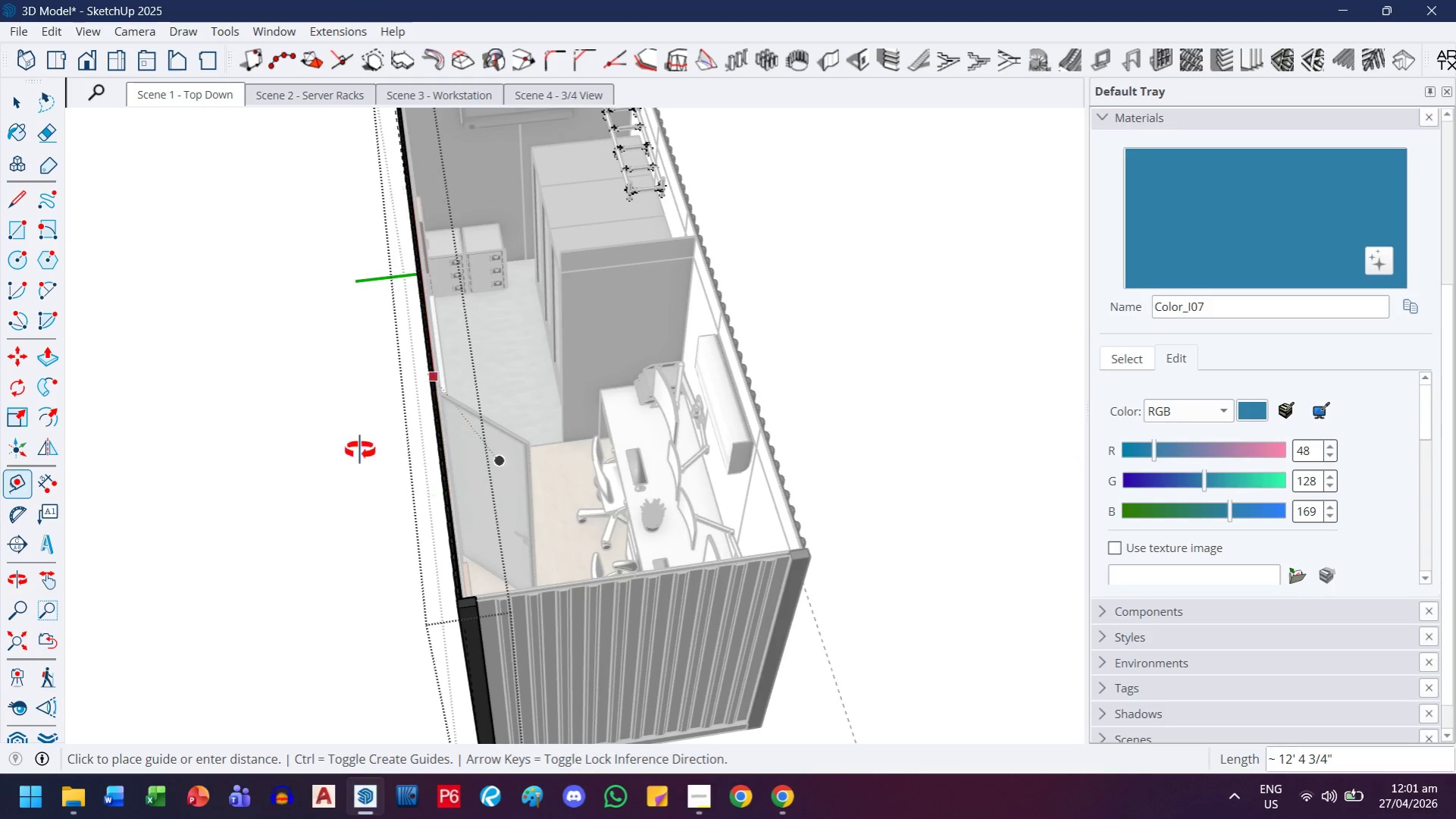 
scroll: coordinate [396, 413], scroll_direction: up, amount: 25.0
 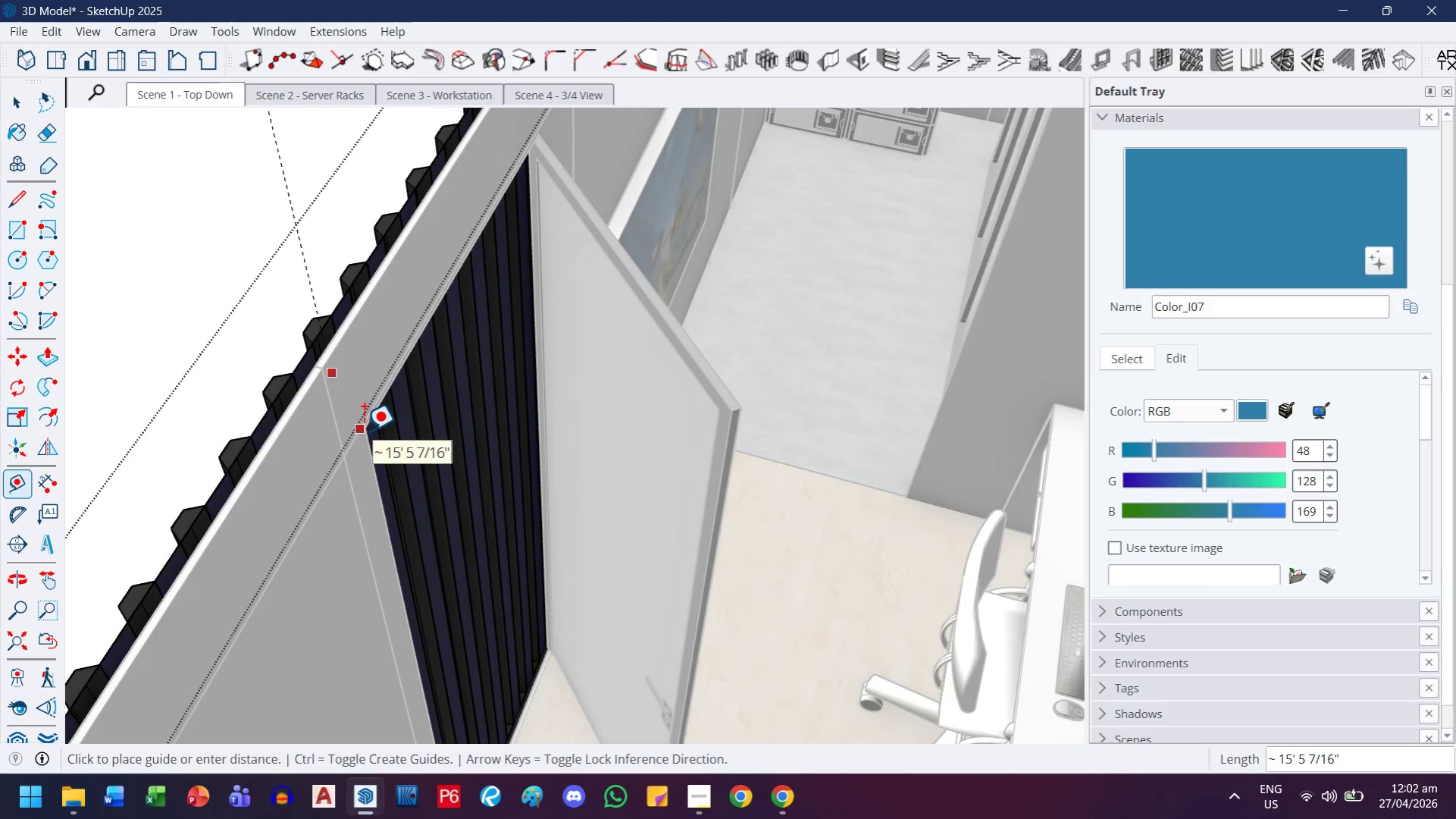 
wait(5.1)
 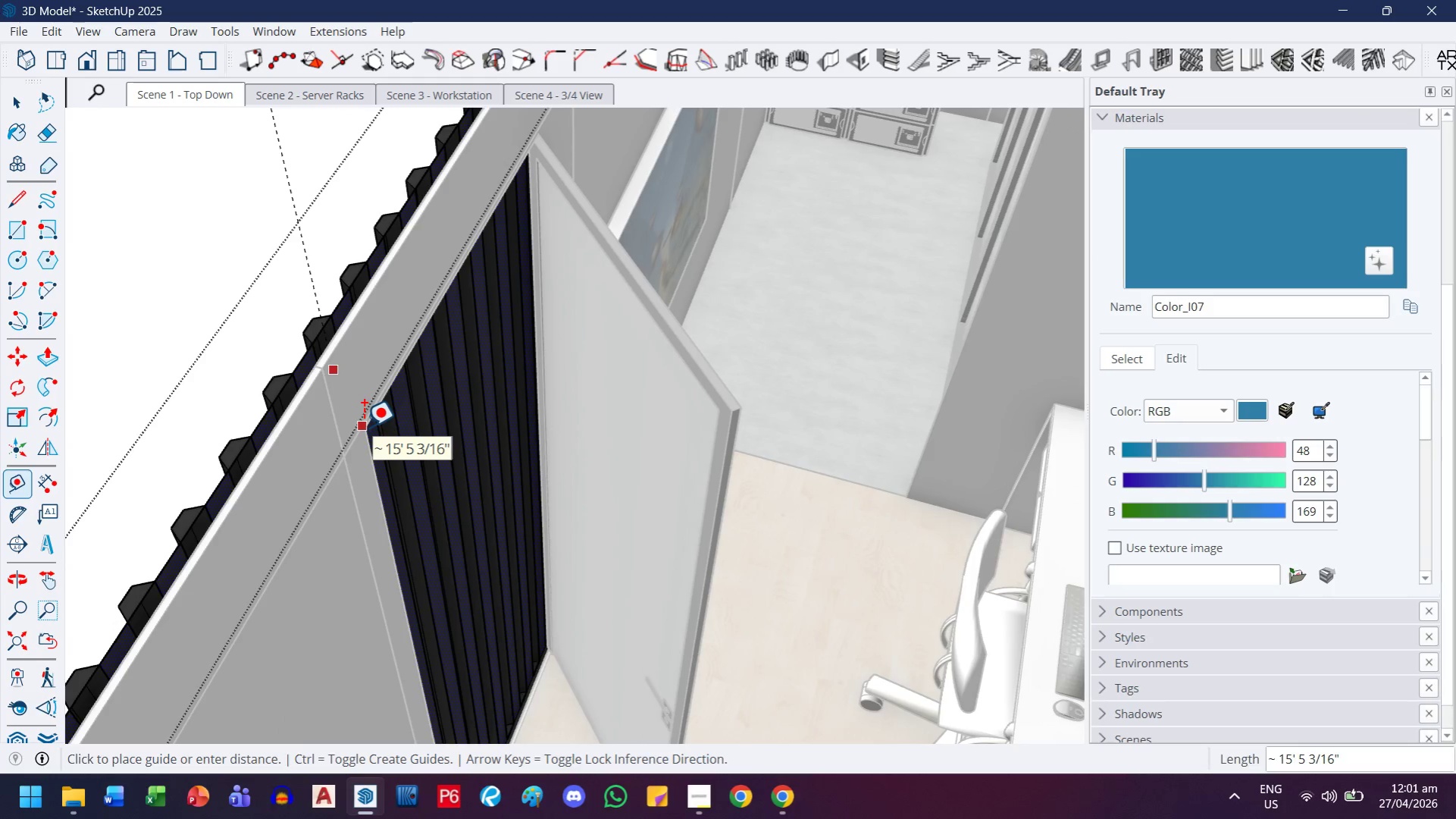 
left_click([368, 431])
 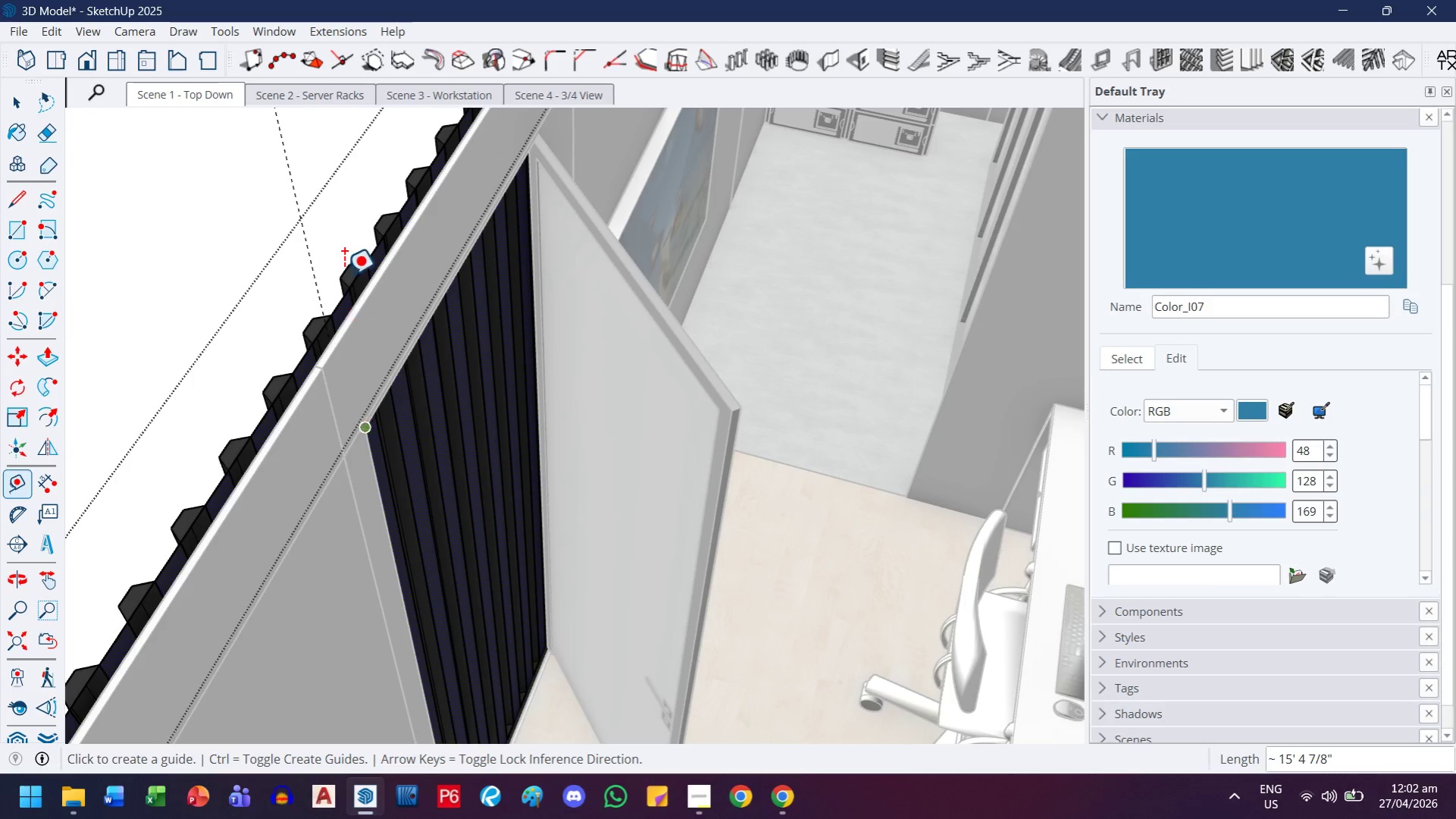 
key(H)
 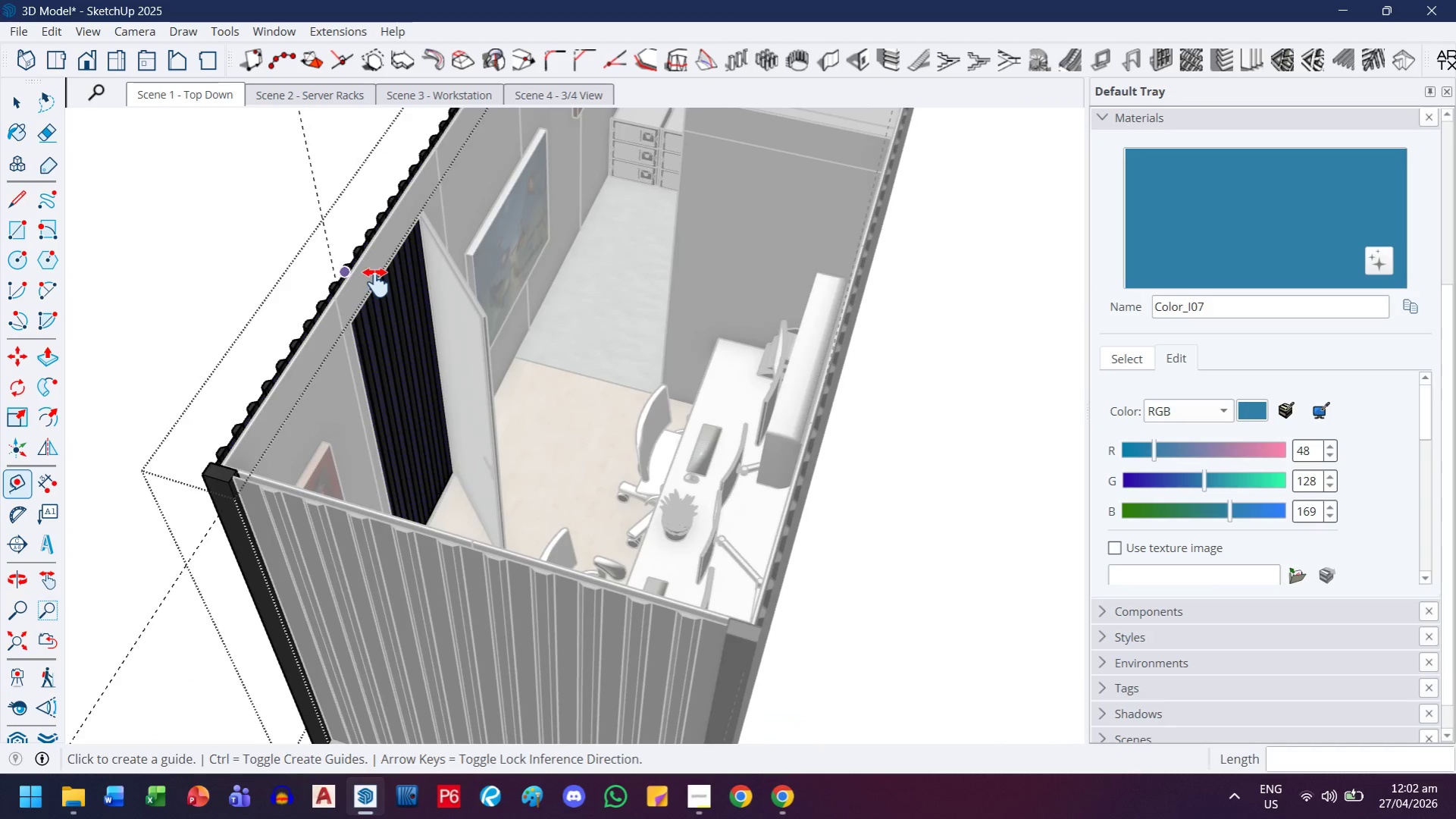 
left_click_drag(start_coordinate=[374, 269], to_coordinate=[421, 500])
 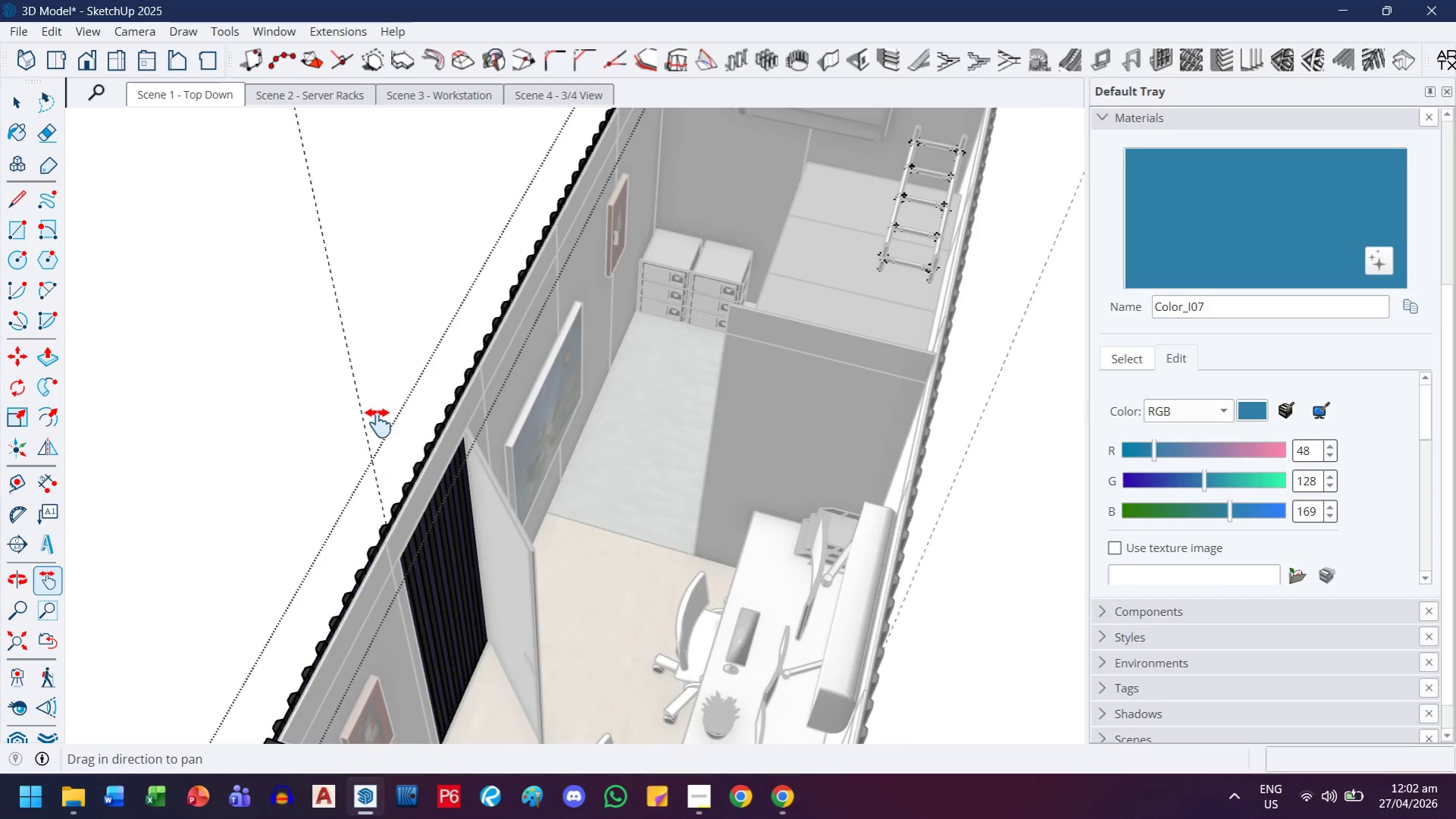 
scroll: coordinate [342, 263], scroll_direction: down, amount: 11.0
 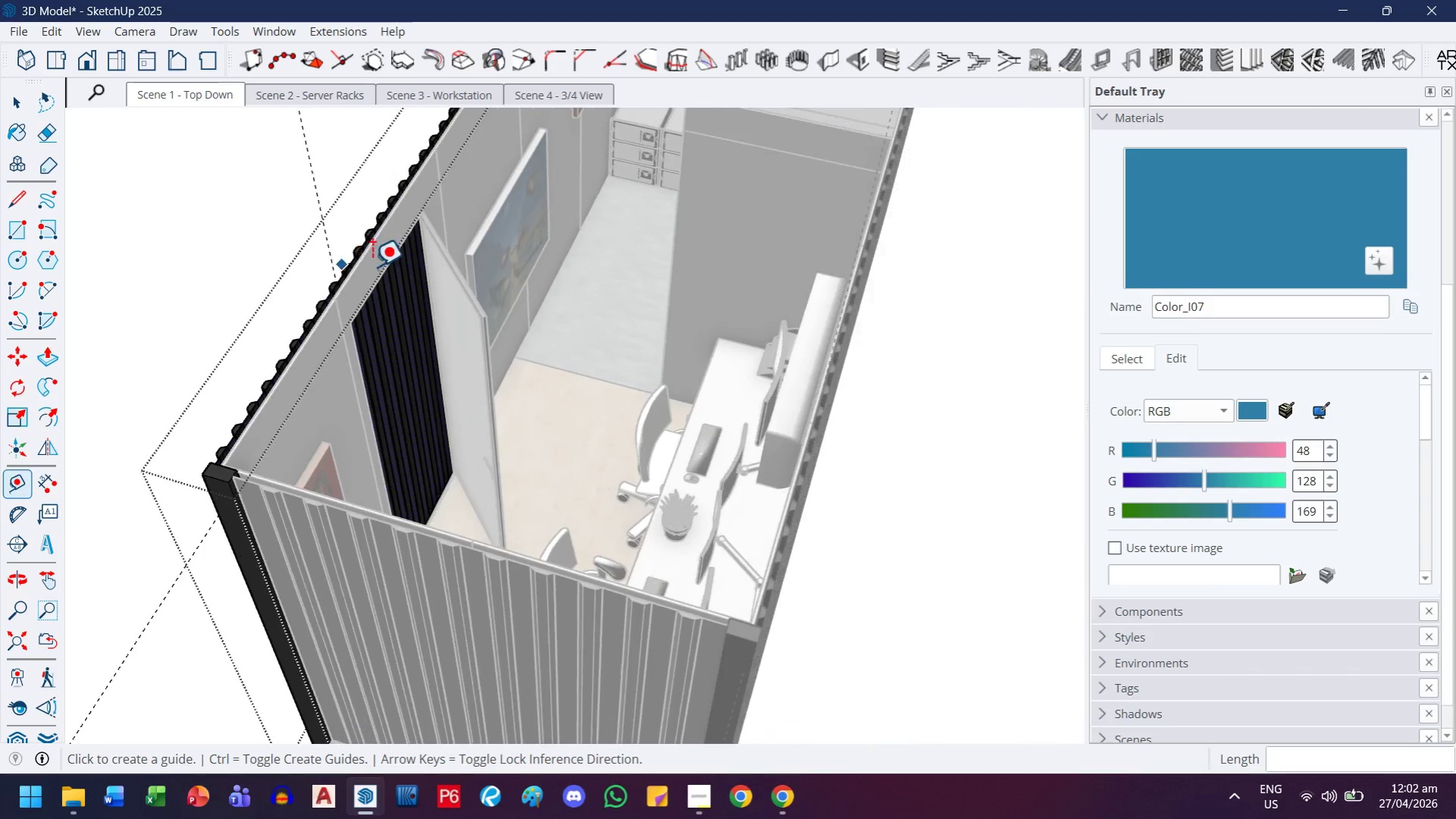 
key(Escape)
 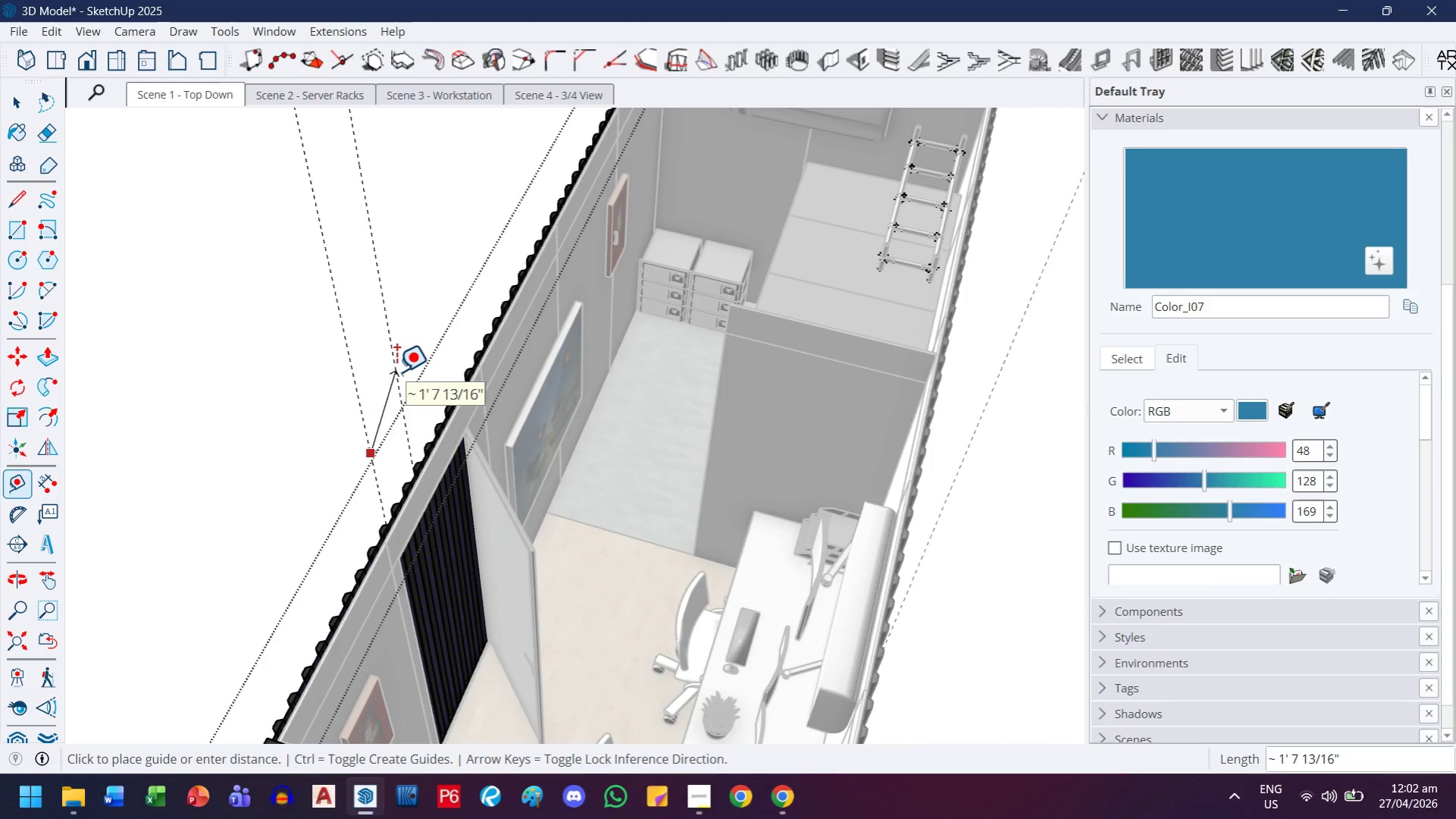 
key(ArrowLeft)
 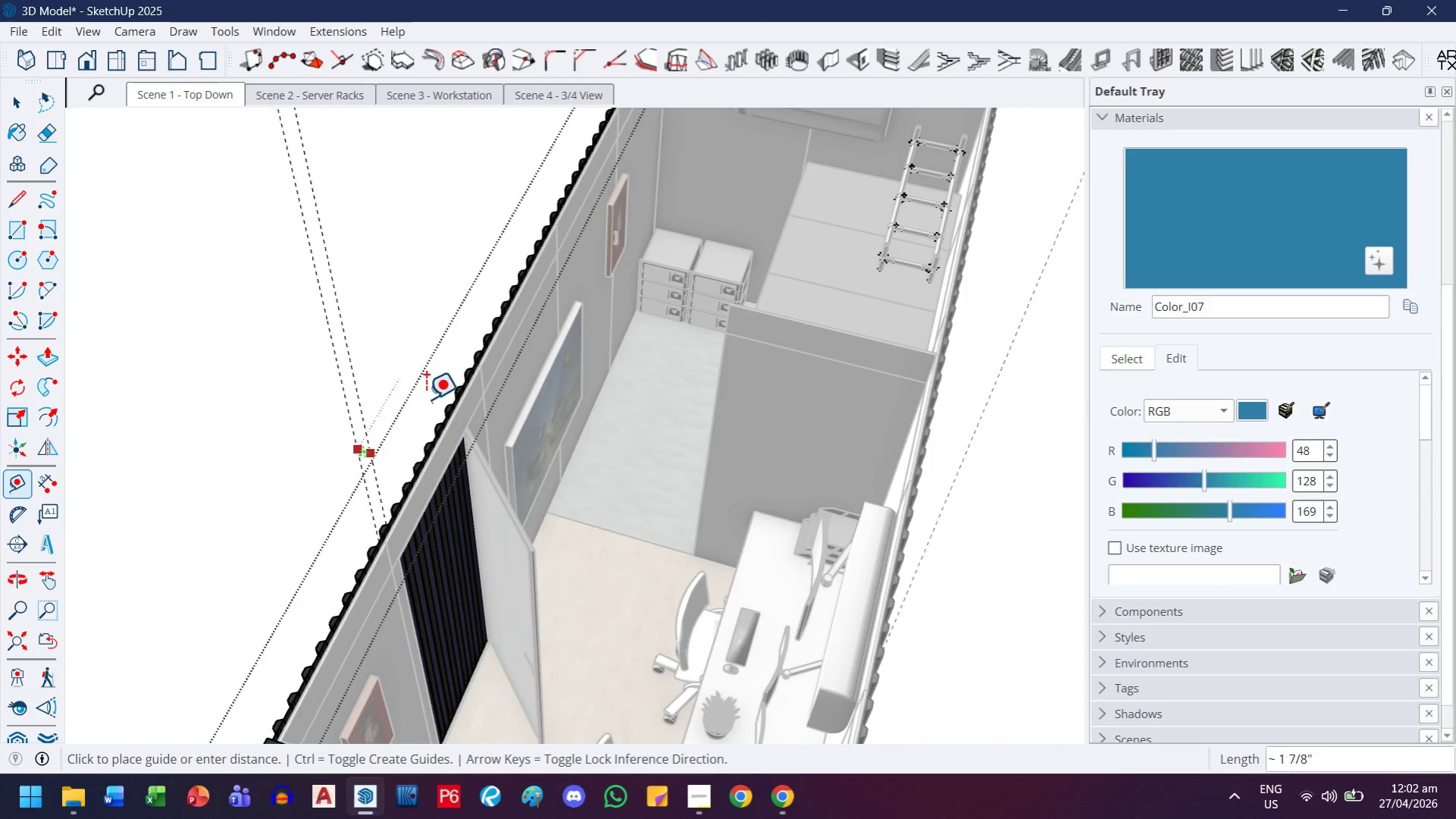 
key(ArrowRight)
 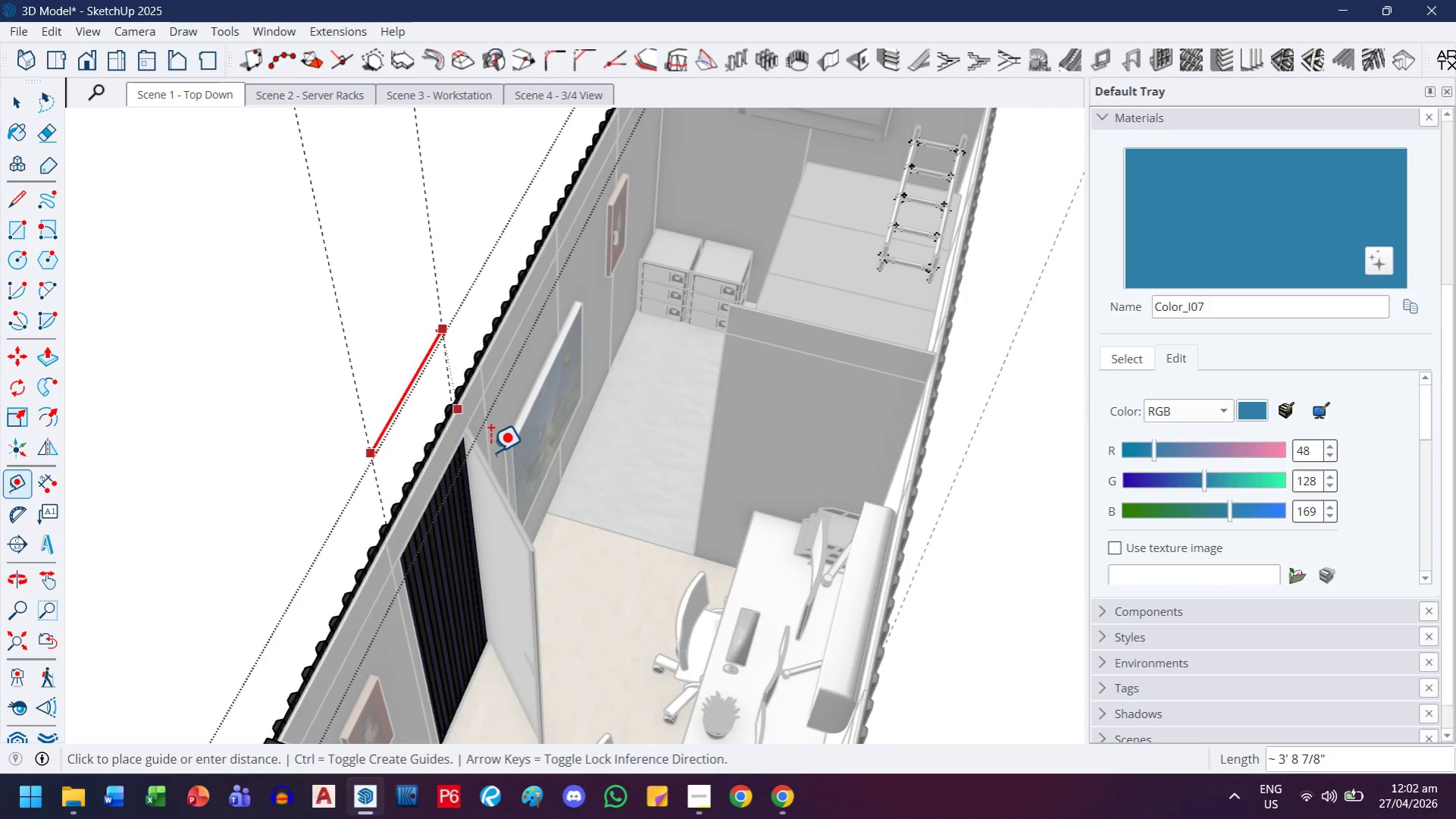 
scroll: coordinate [351, 340], scroll_direction: up, amount: 35.0
 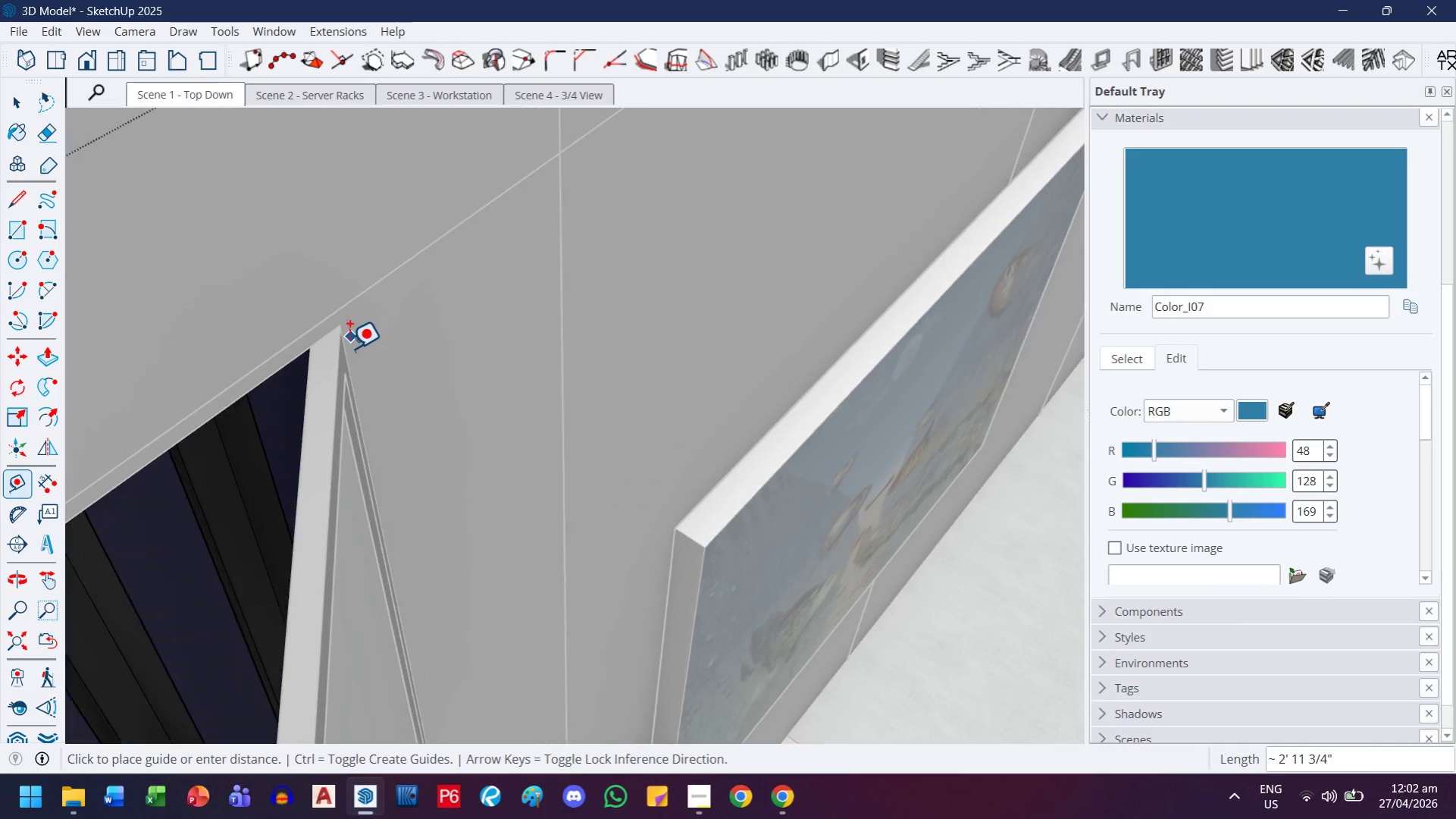 
mouse_move([337, 326])
 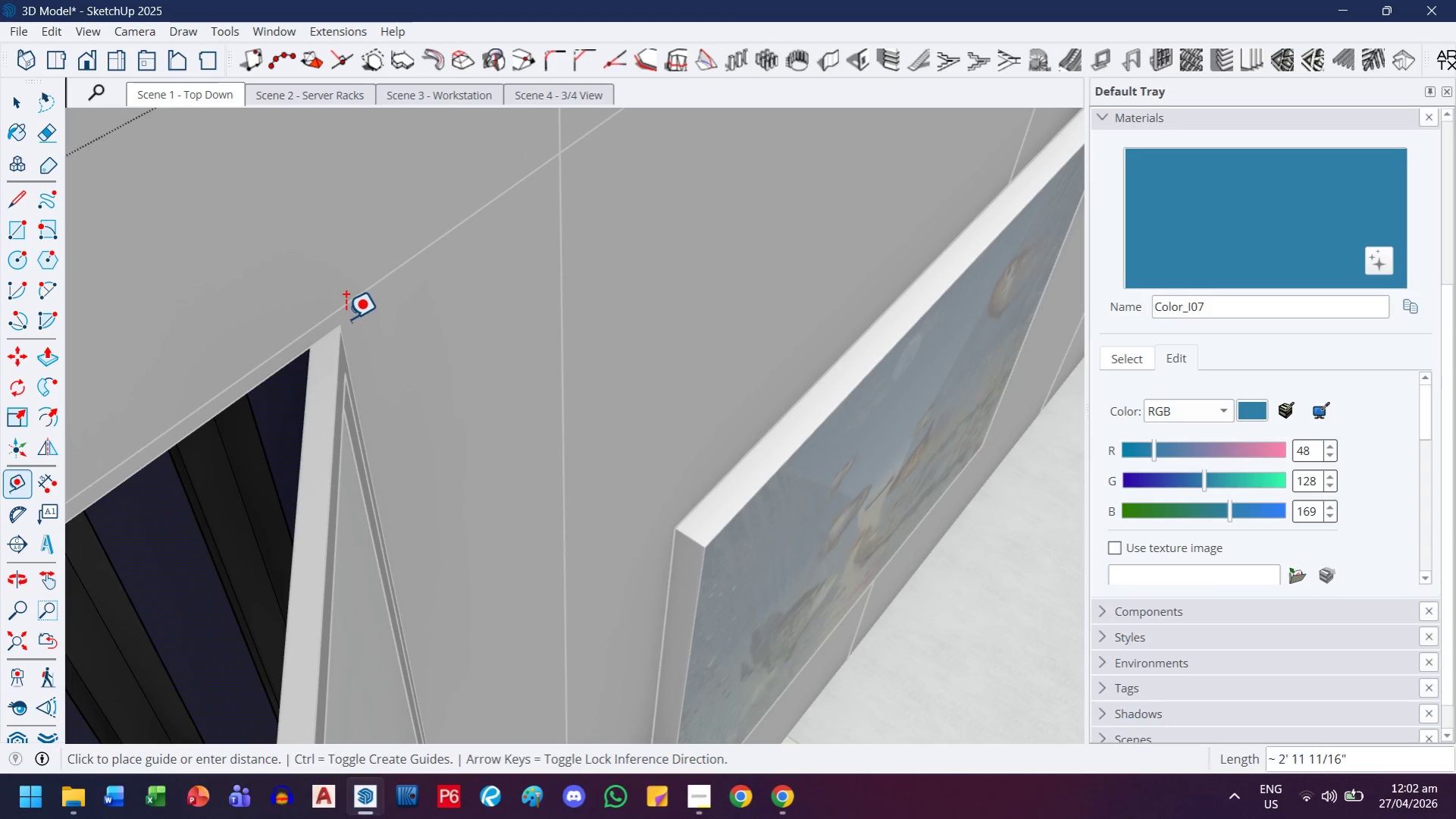 
scroll: coordinate [321, 410], scroll_direction: down, amount: 6.0
 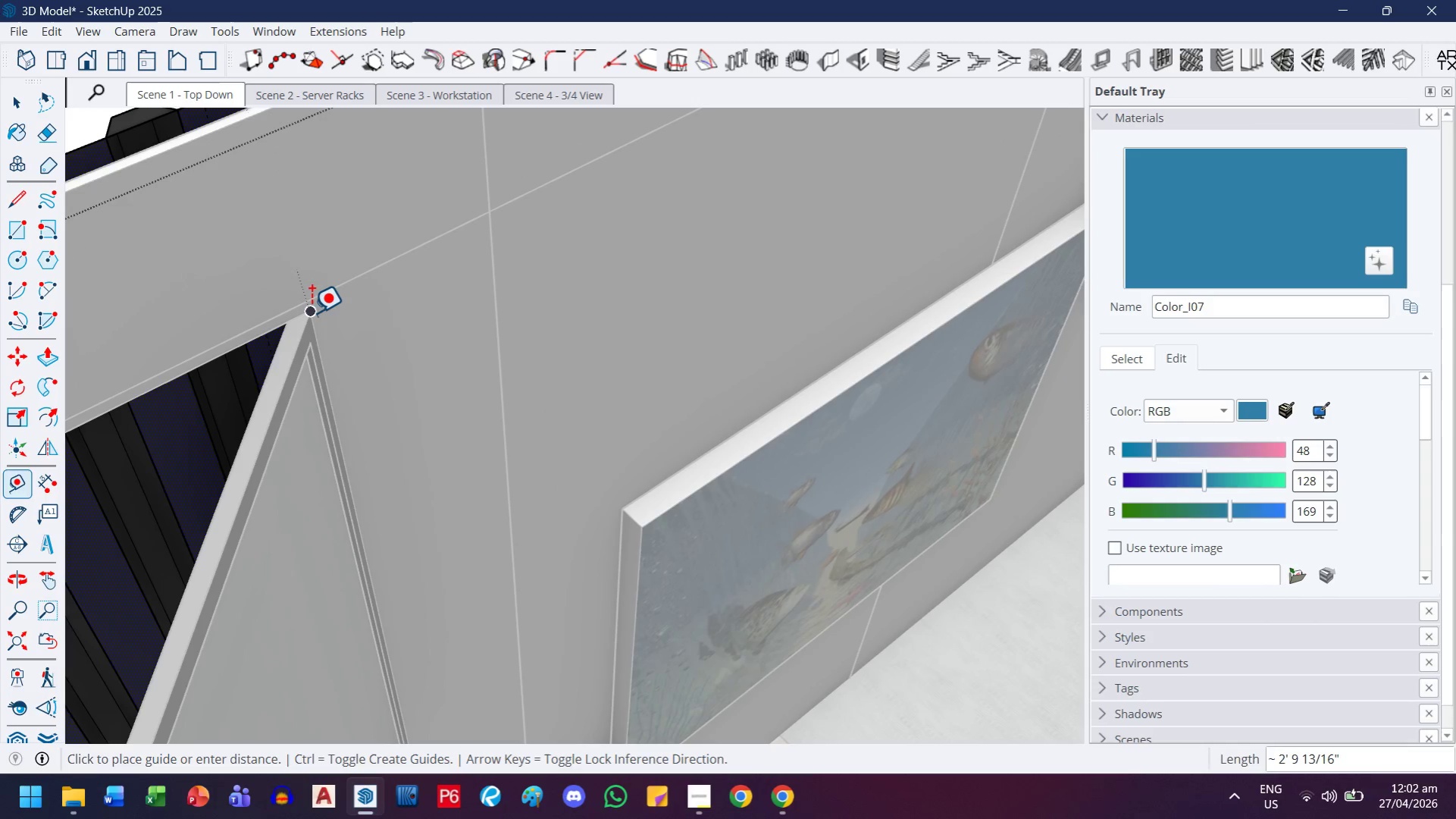 
left_click([311, 312])
 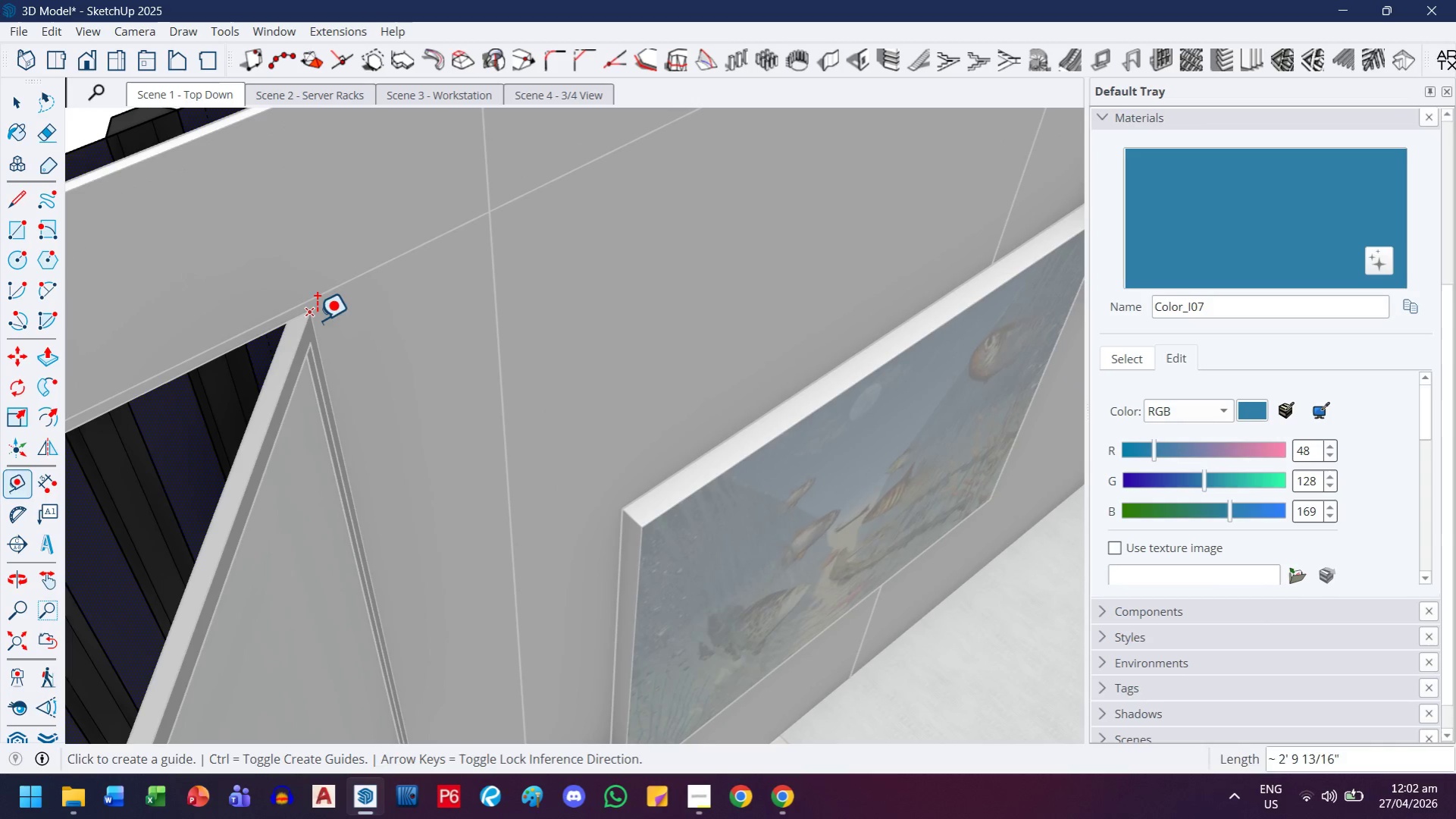 
scroll: coordinate [340, 321], scroll_direction: down, amount: 21.0
 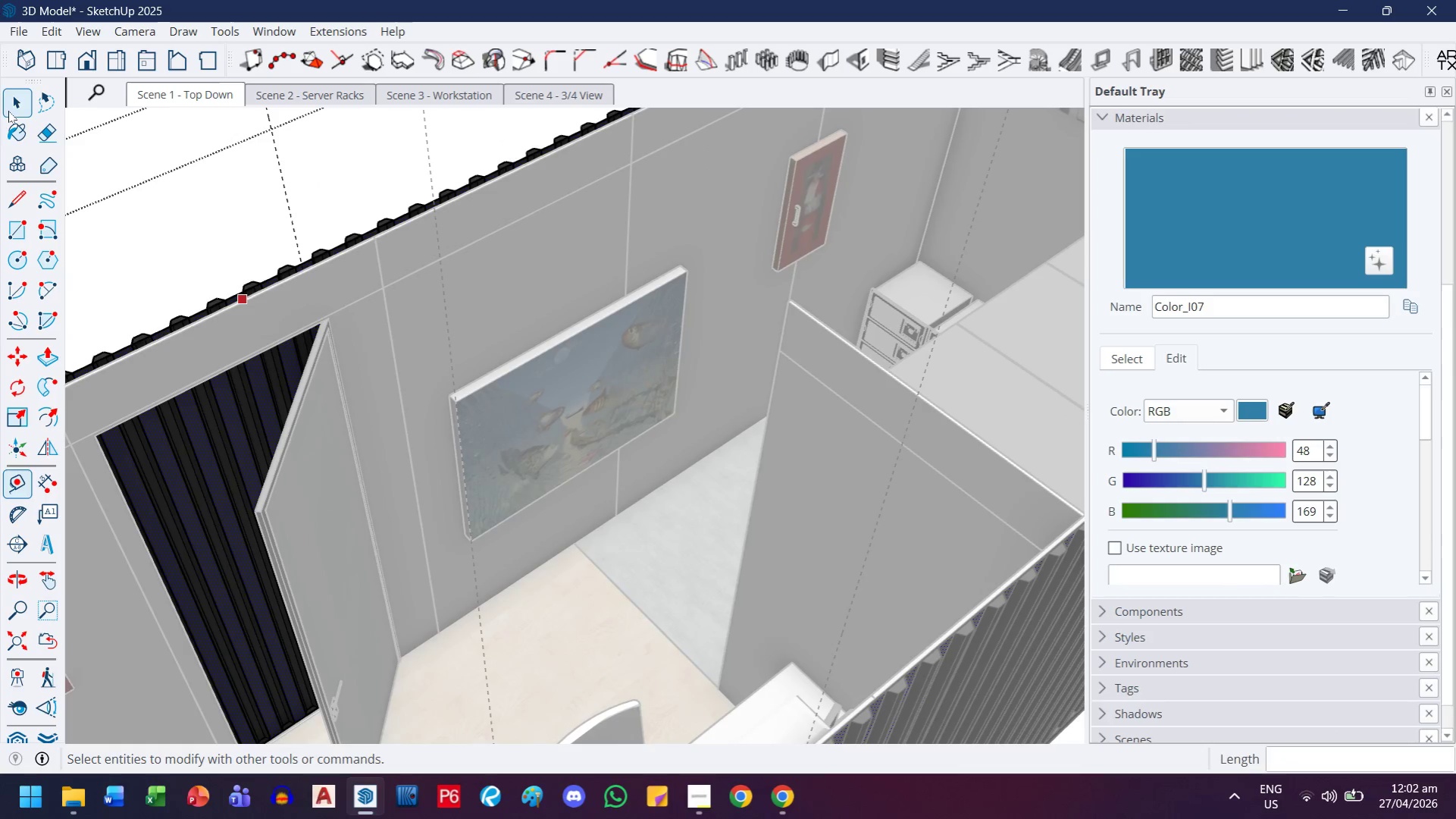 
left_click([8, 109])
 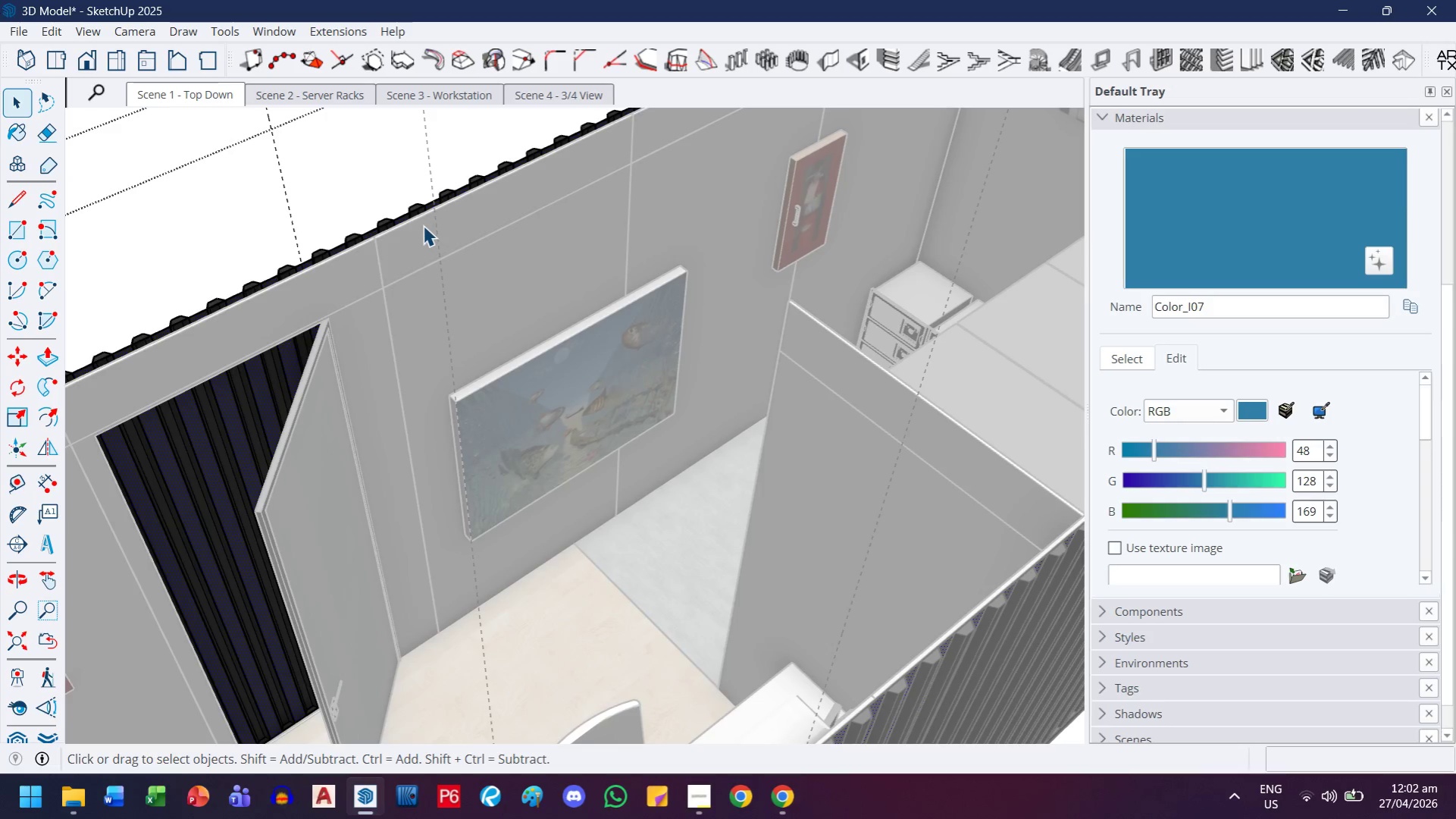 
scroll: coordinate [403, 233], scroll_direction: down, amount: 6.0
 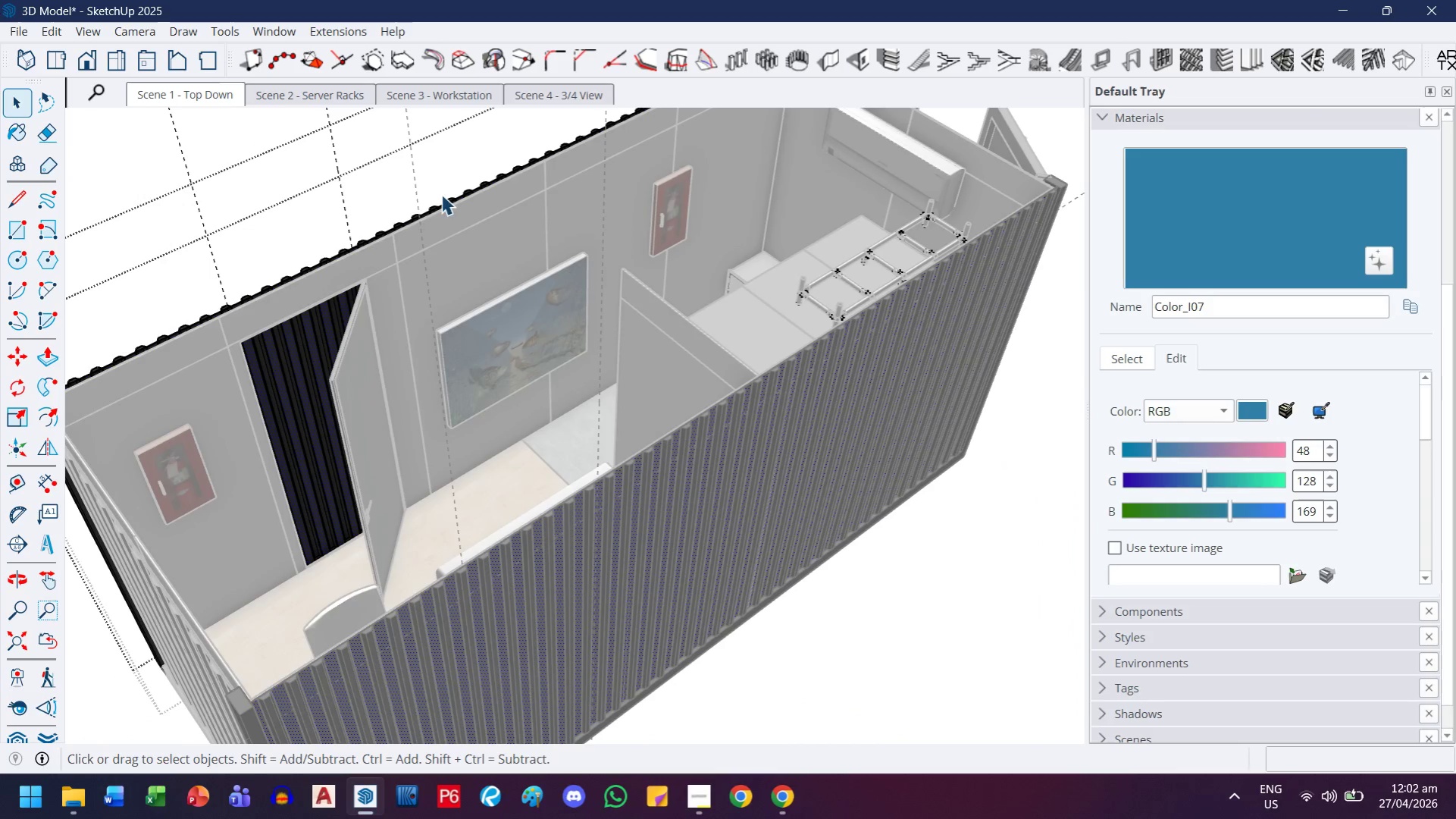 
left_click([451, 163])
 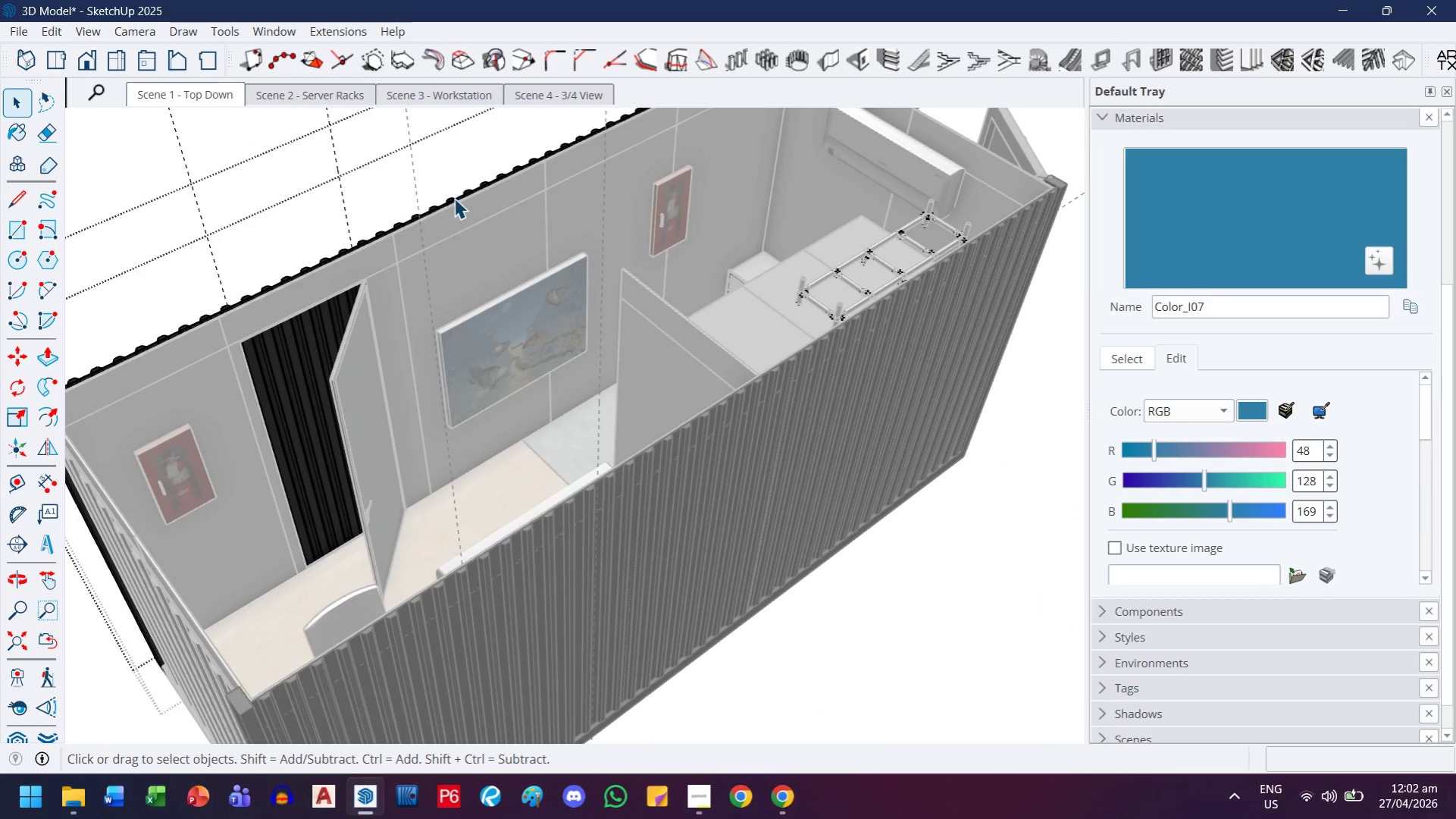 
key(Control+ControlLeft)
 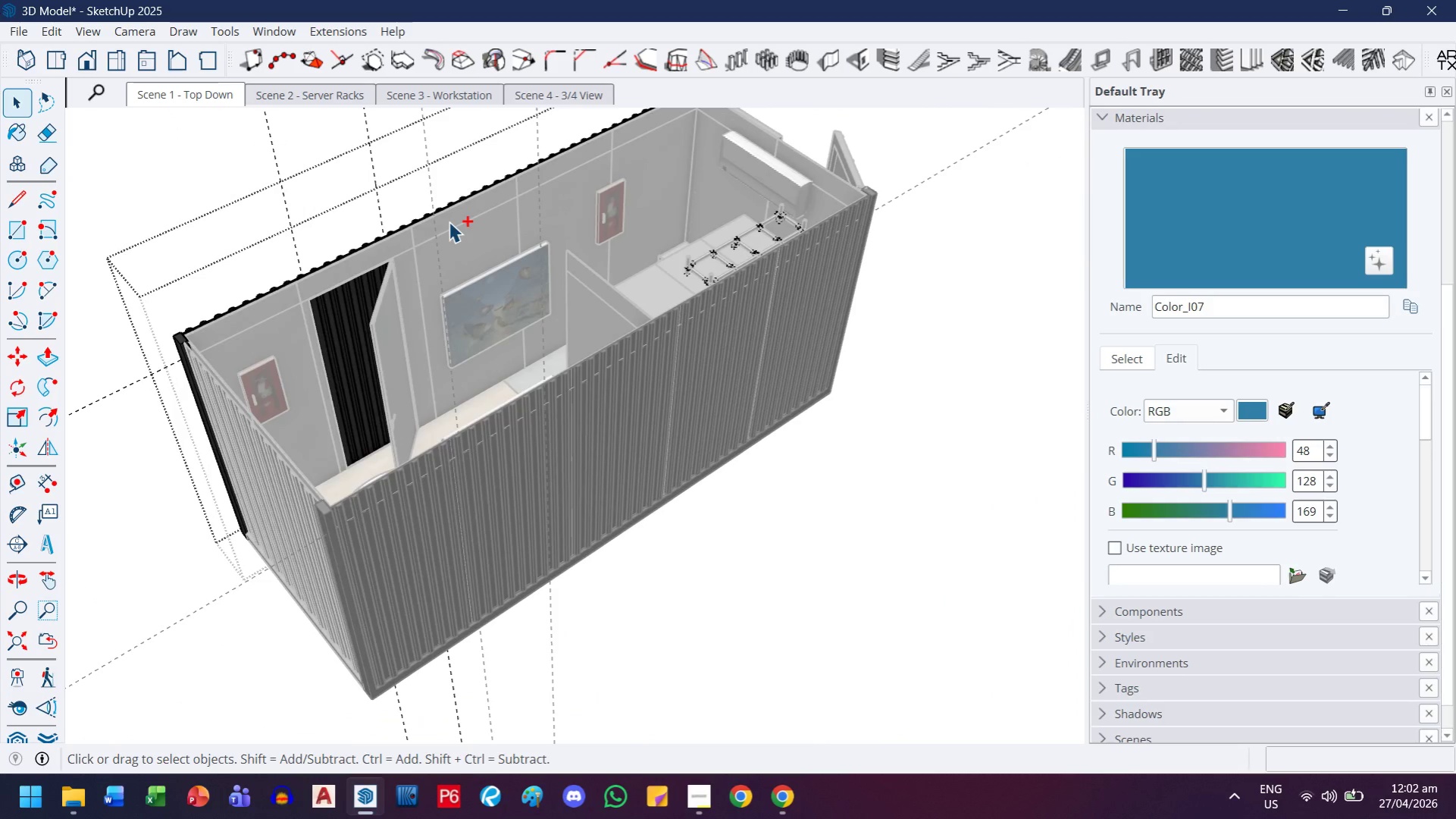 
key(Control+A)
 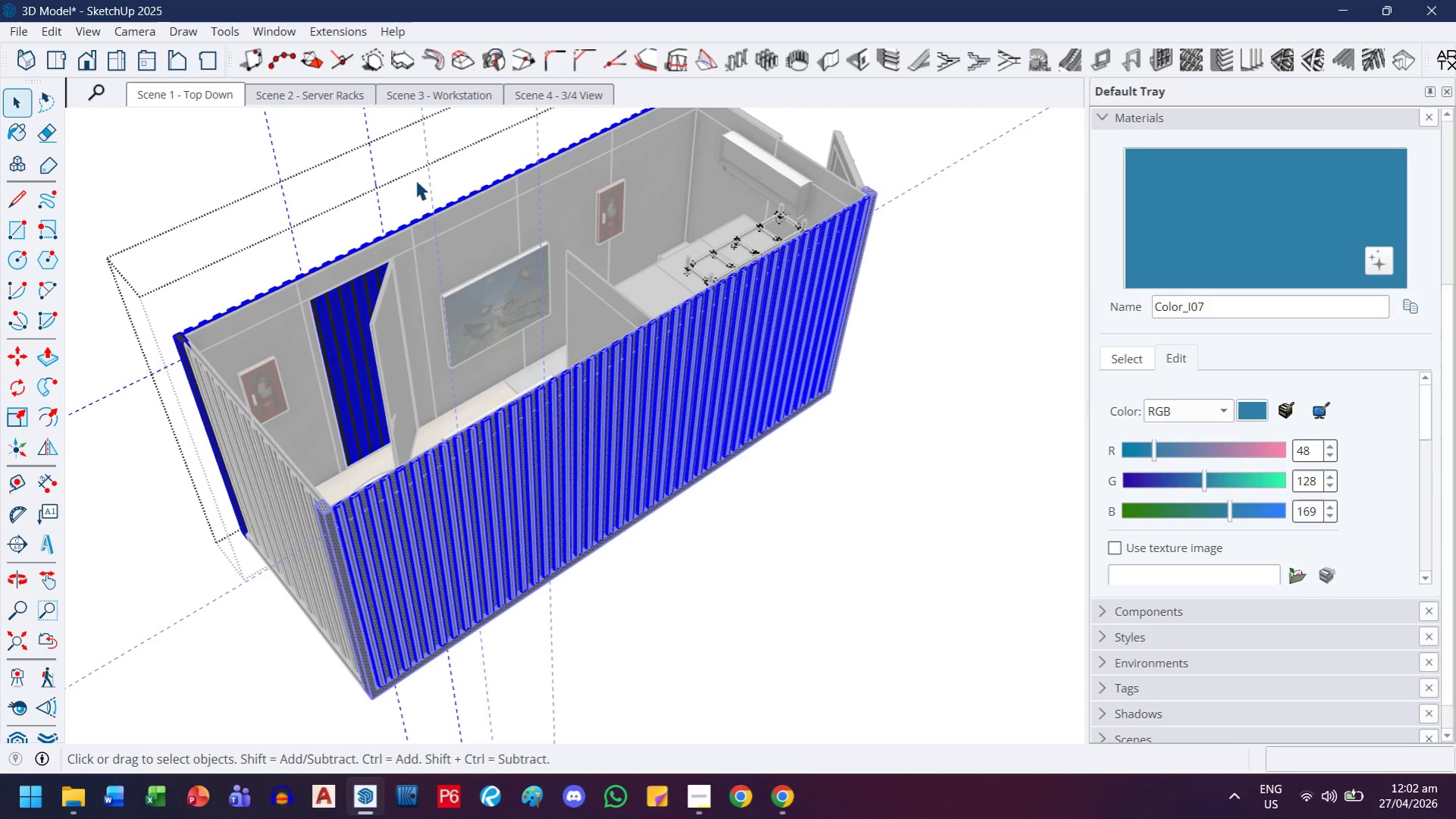 
scroll: coordinate [449, 219], scroll_direction: down, amount: 4.0
 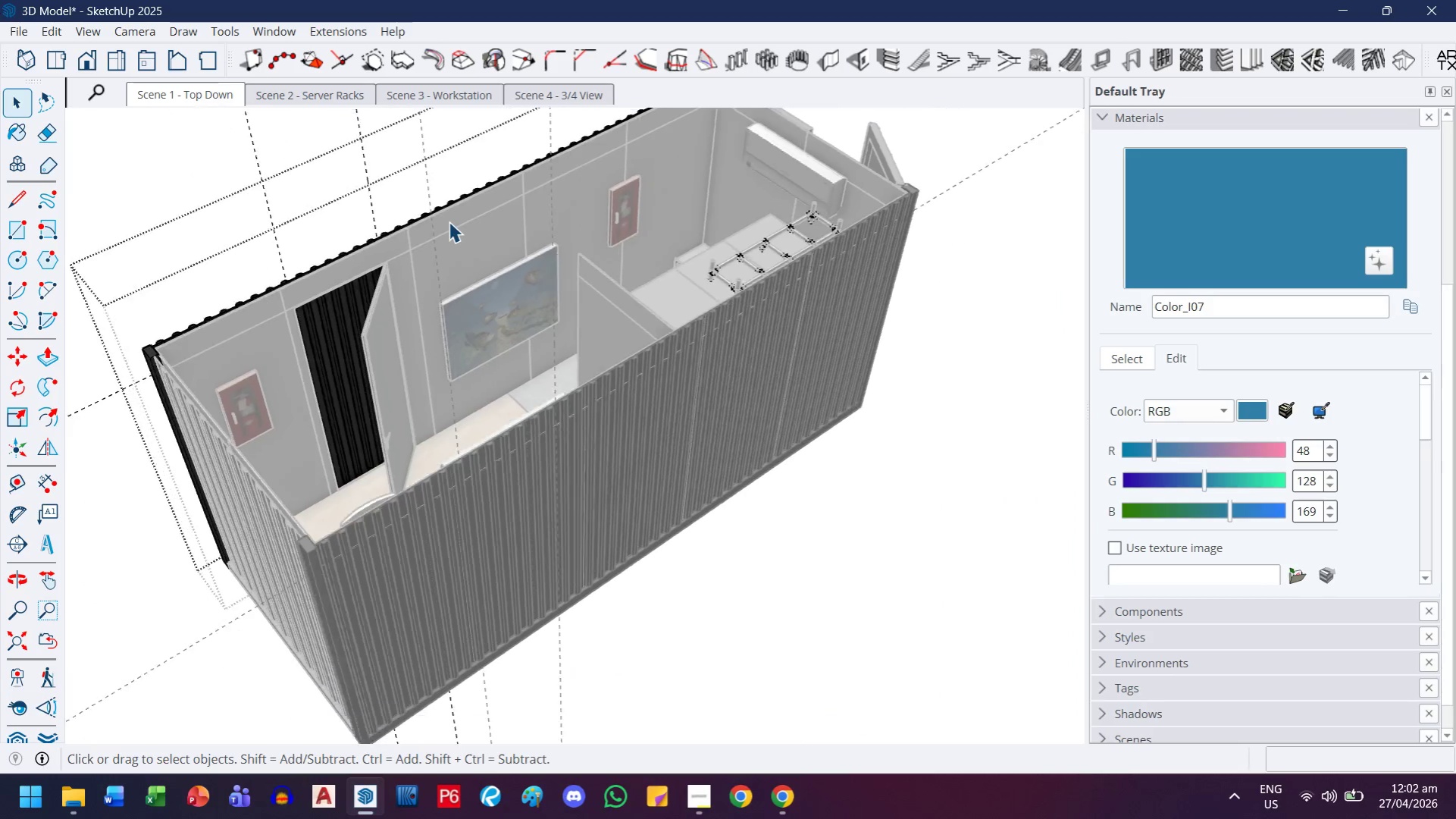 
hold_key(key=ControlLeft, duration=1.98)
left_click_drag(start_coordinate=[444, 124], to_coordinate=[255, 159])
 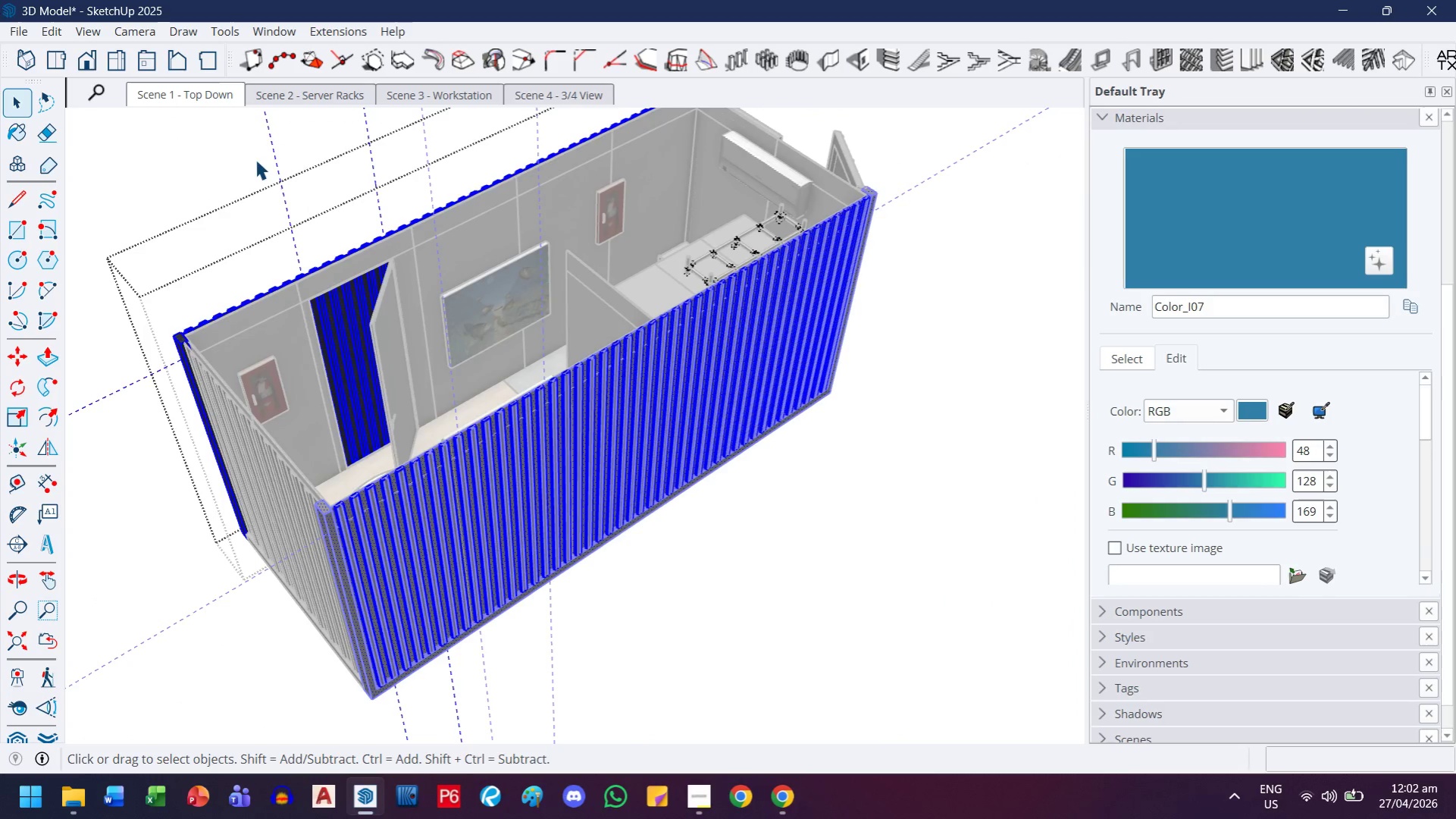 
scroll: coordinate [259, 162], scroll_direction: down, amount: 4.0
 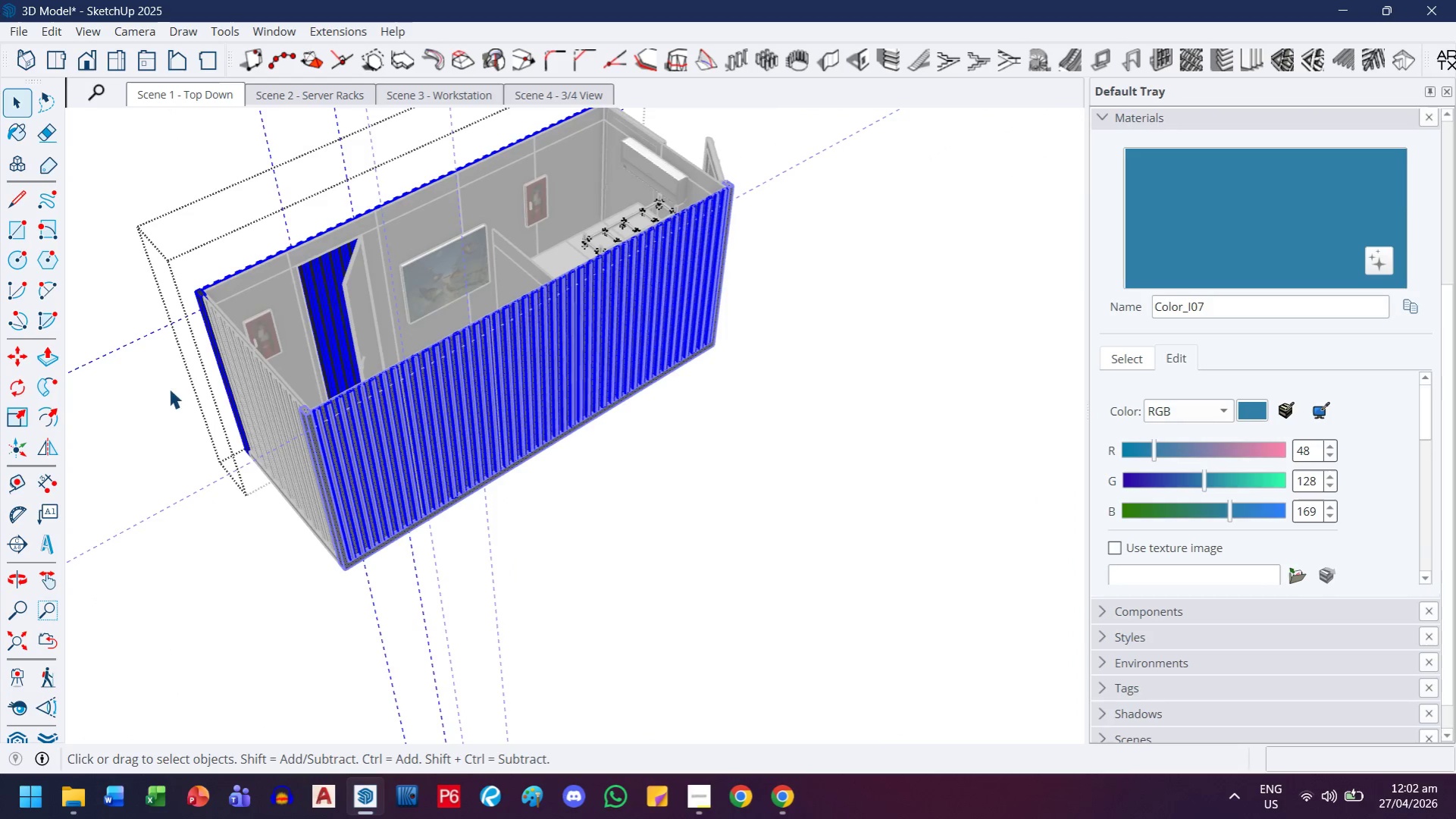 
hold_key(key=ShiftLeft, duration=1.0)
left_click_drag(start_coordinate=[136, 370], to_coordinate=[95, 293])
 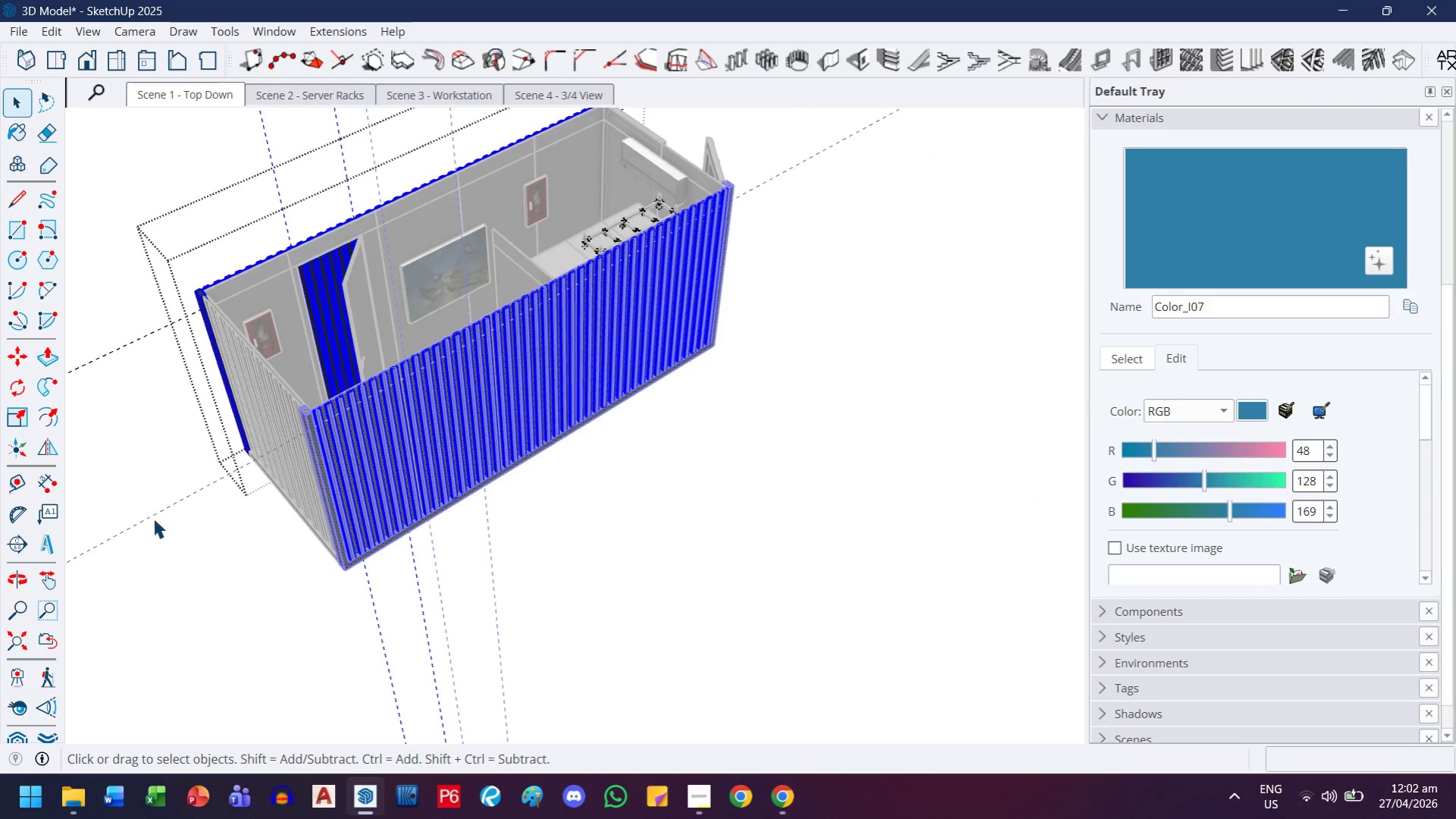 
hold_key(key=ShiftLeft, duration=0.42)
 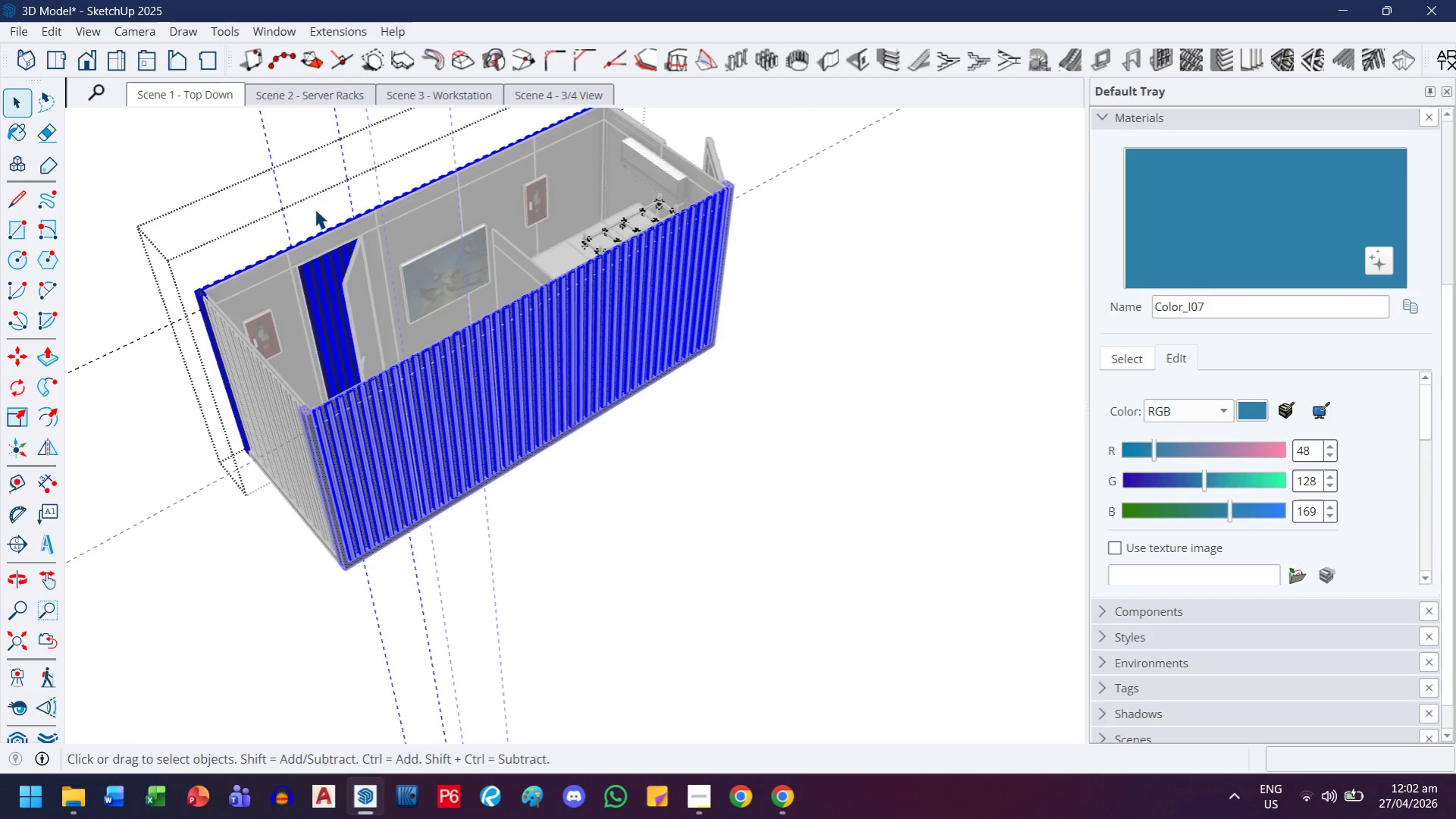 
hold_key(key=ShiftLeft, duration=1.39)
left_click_drag(start_coordinate=[311, 177], to_coordinate=[232, 193])
 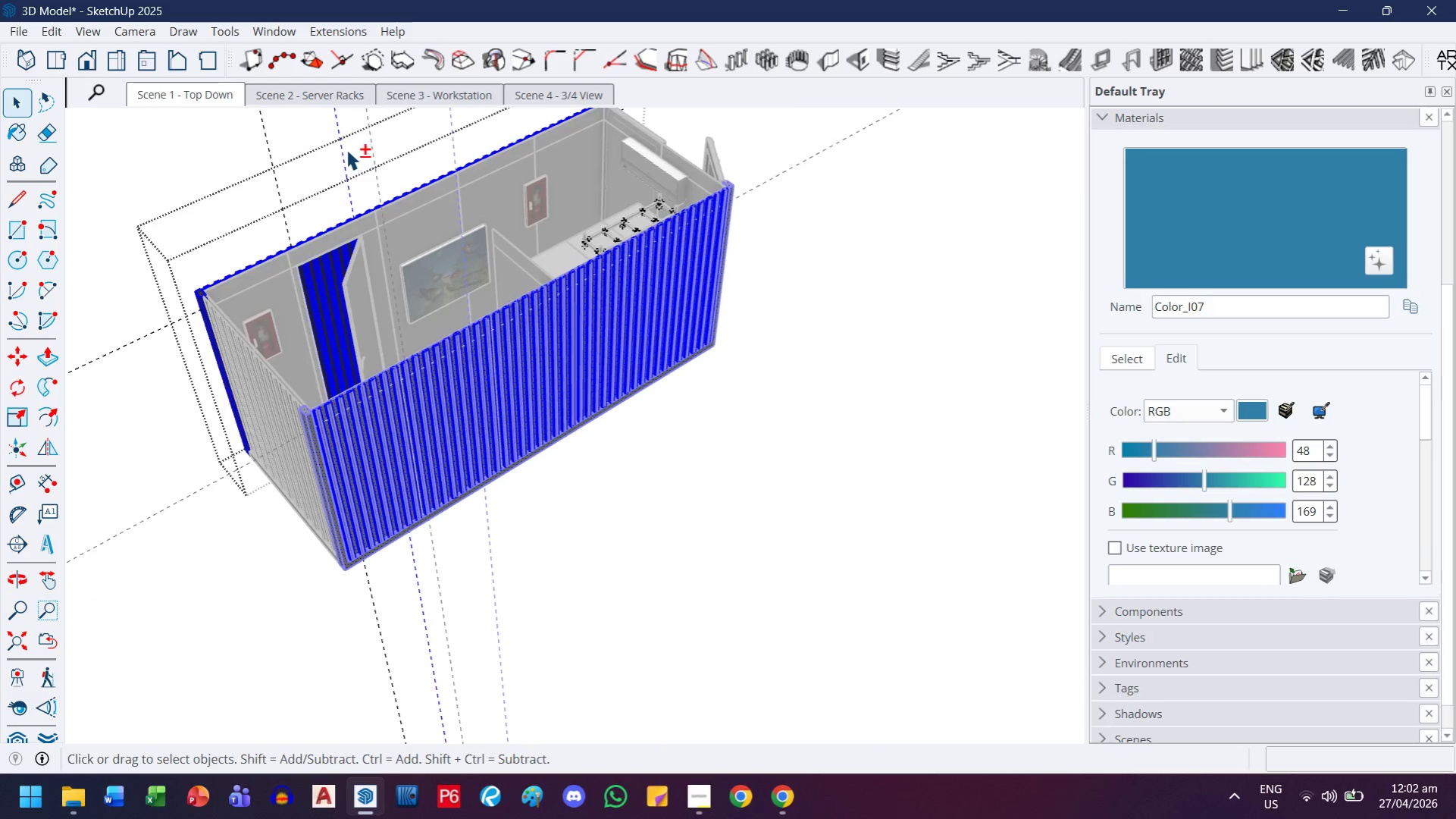 
left_click_drag(start_coordinate=[346, 149], to_coordinate=[313, 177])
 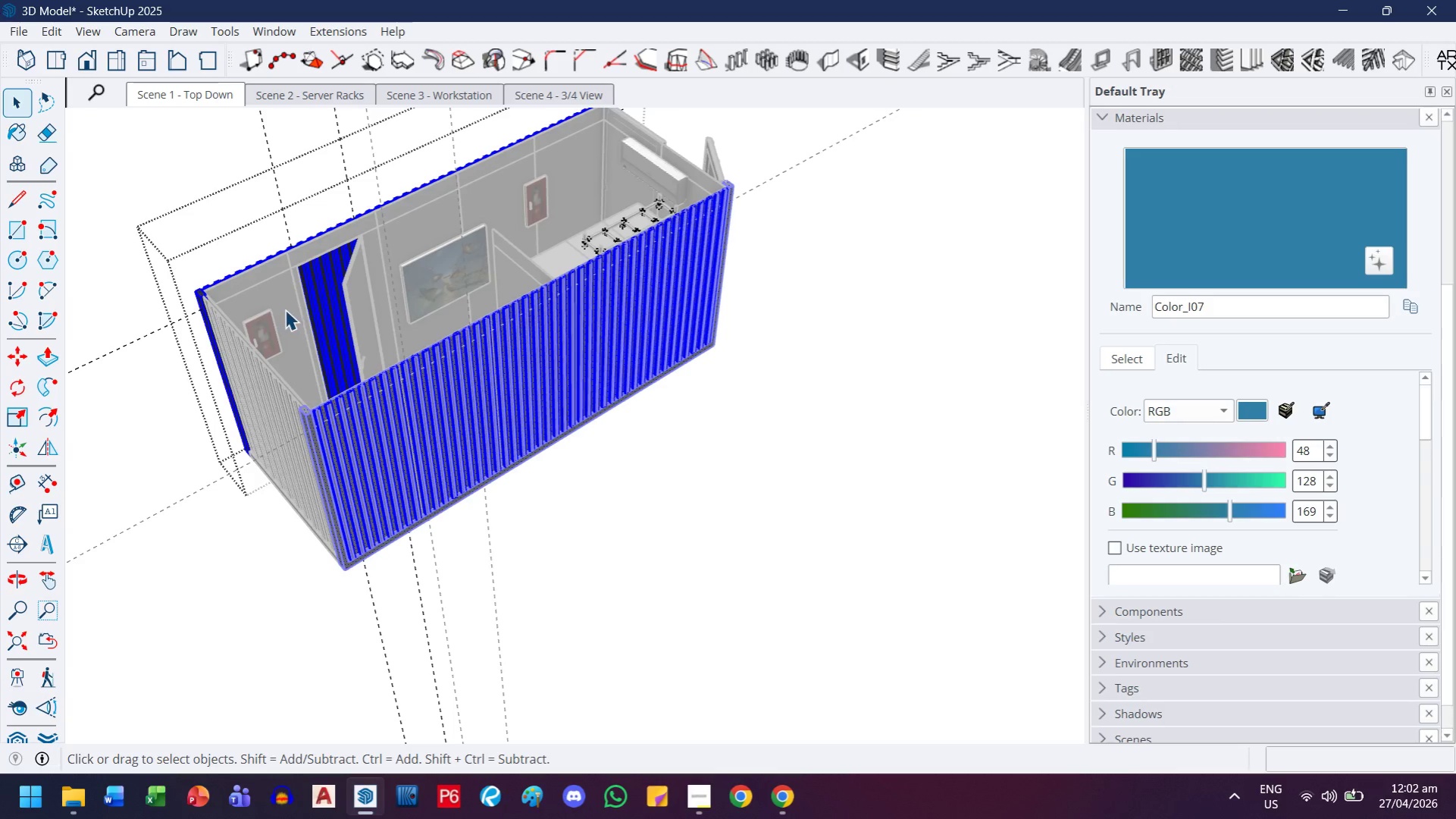 
scroll: coordinate [368, 352], scroll_direction: up, amount: 3.0
 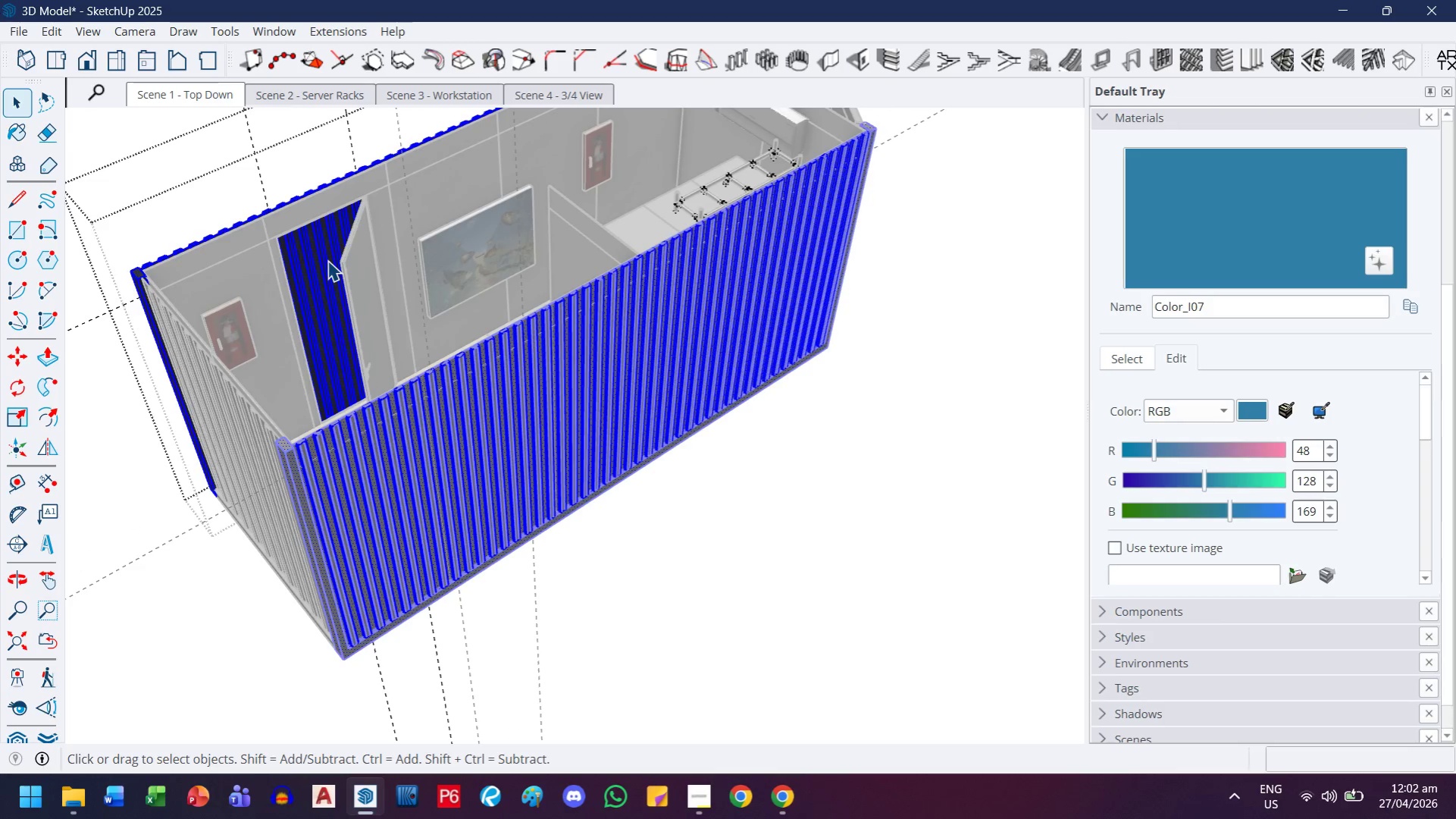 
hold_key(key=ControlLeft, duration=0.55)
left_click([315, 245])
 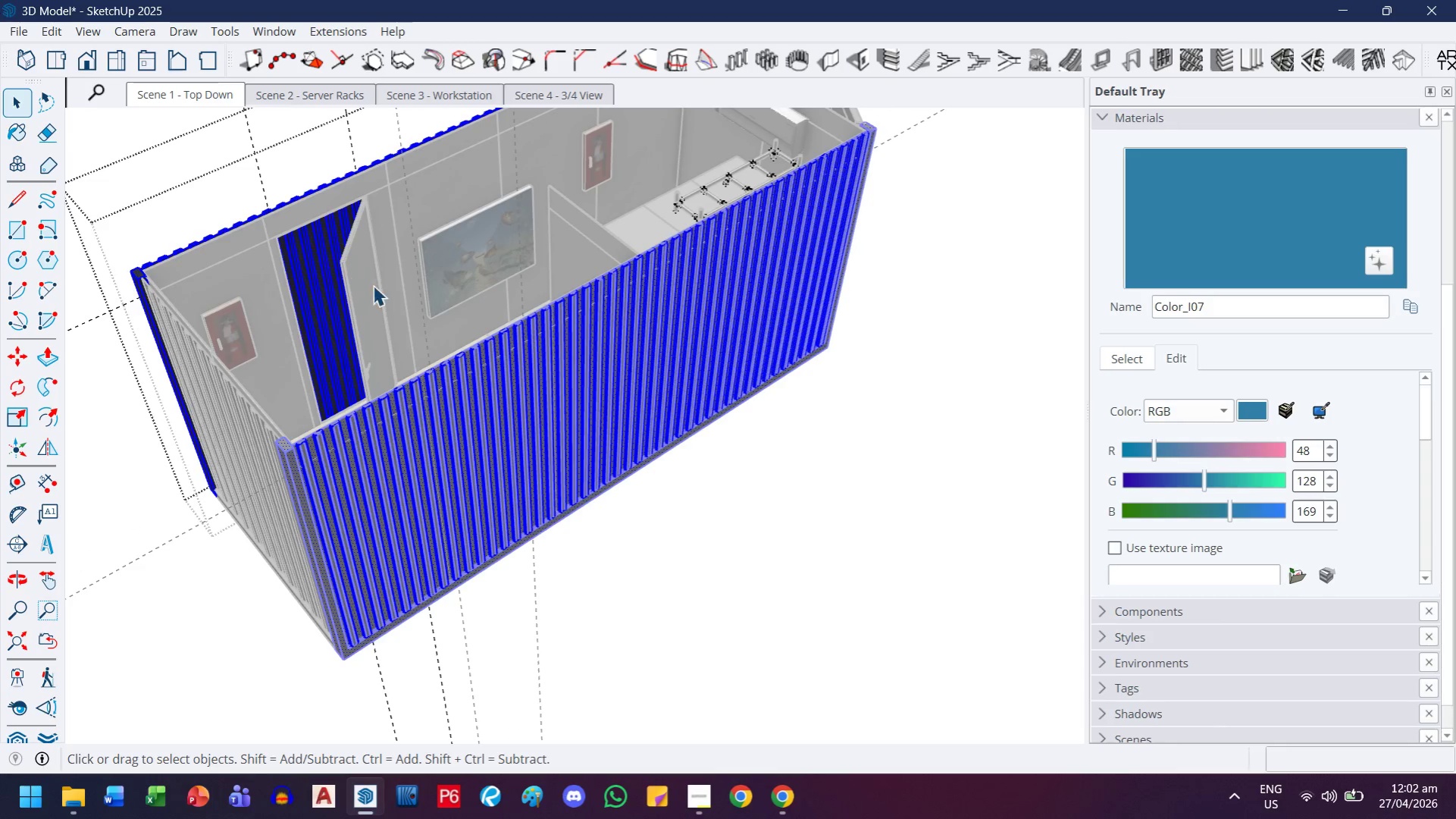 
key(Escape)
 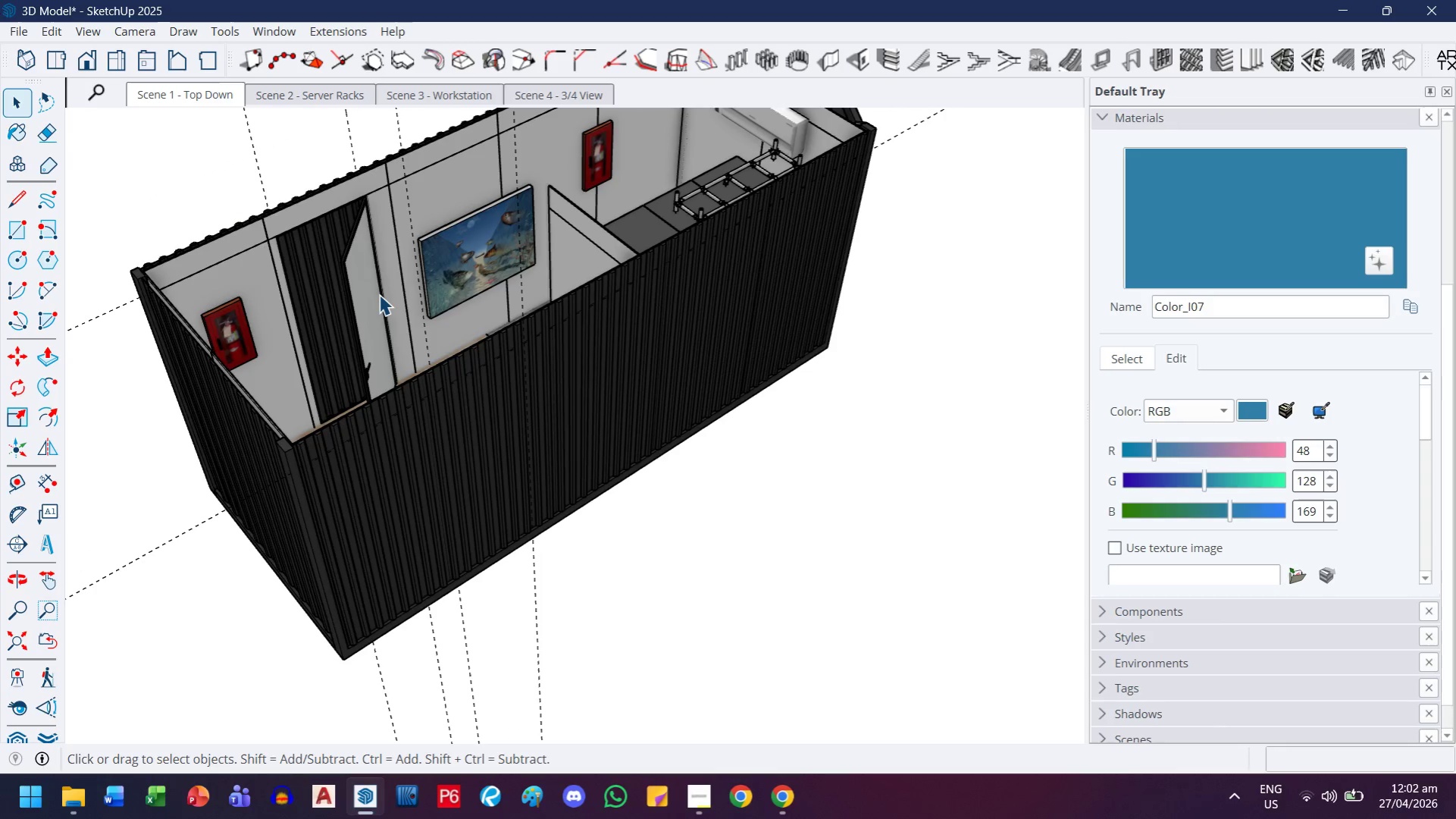 
key(Escape)
 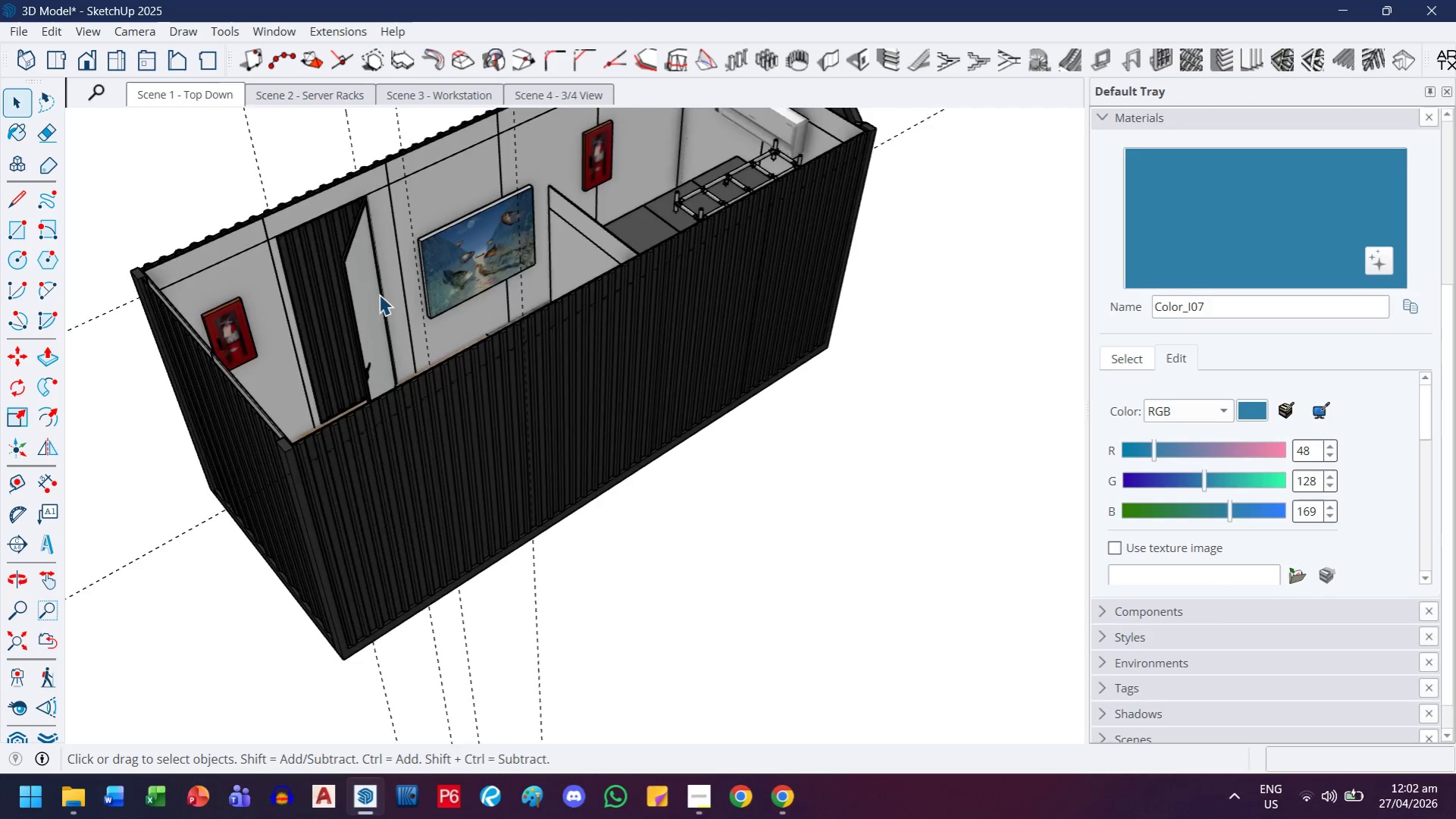 
scroll: coordinate [377, 260], scroll_direction: down, amount: 7.0
 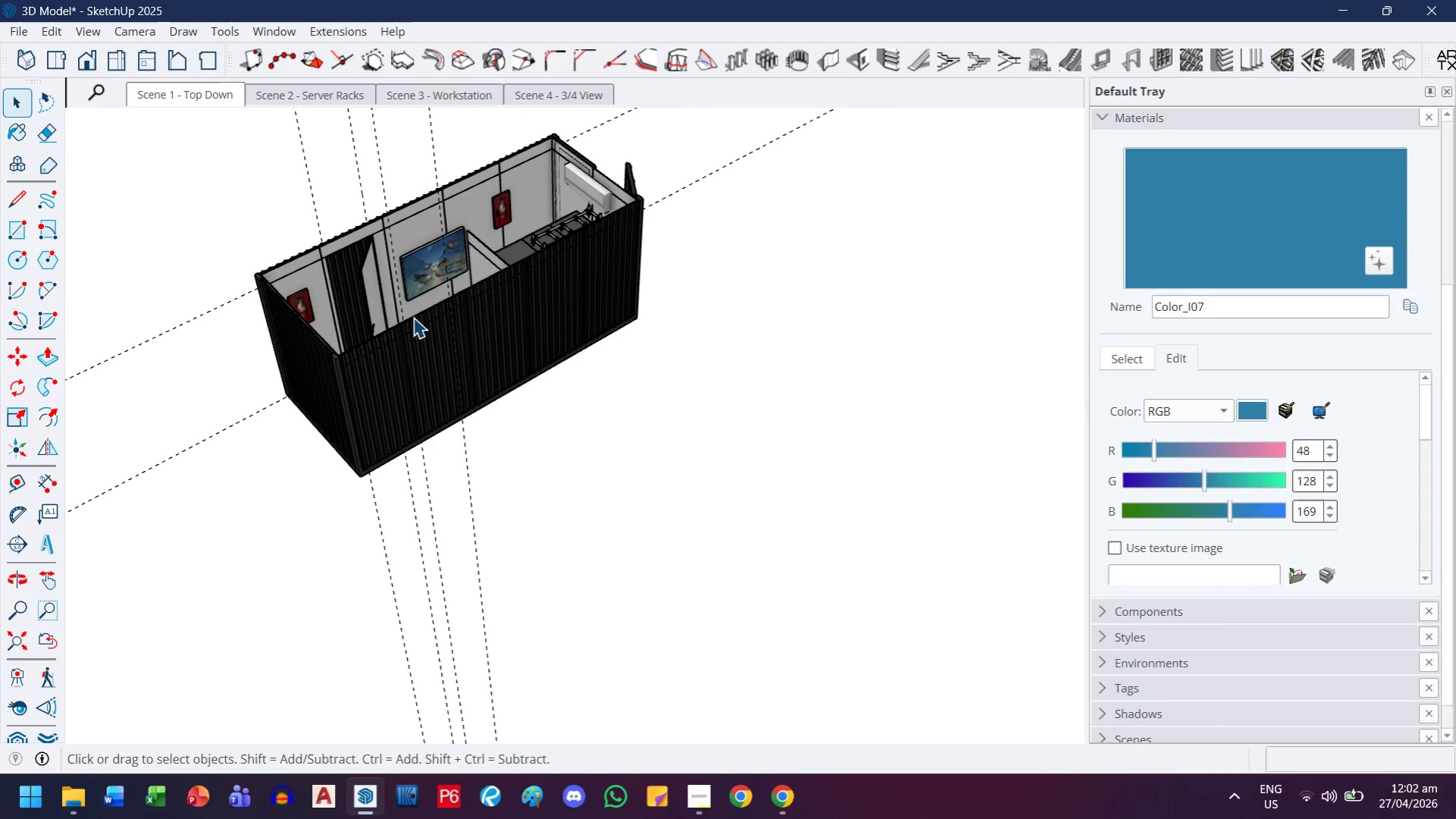 
key(Control+ControlLeft)
 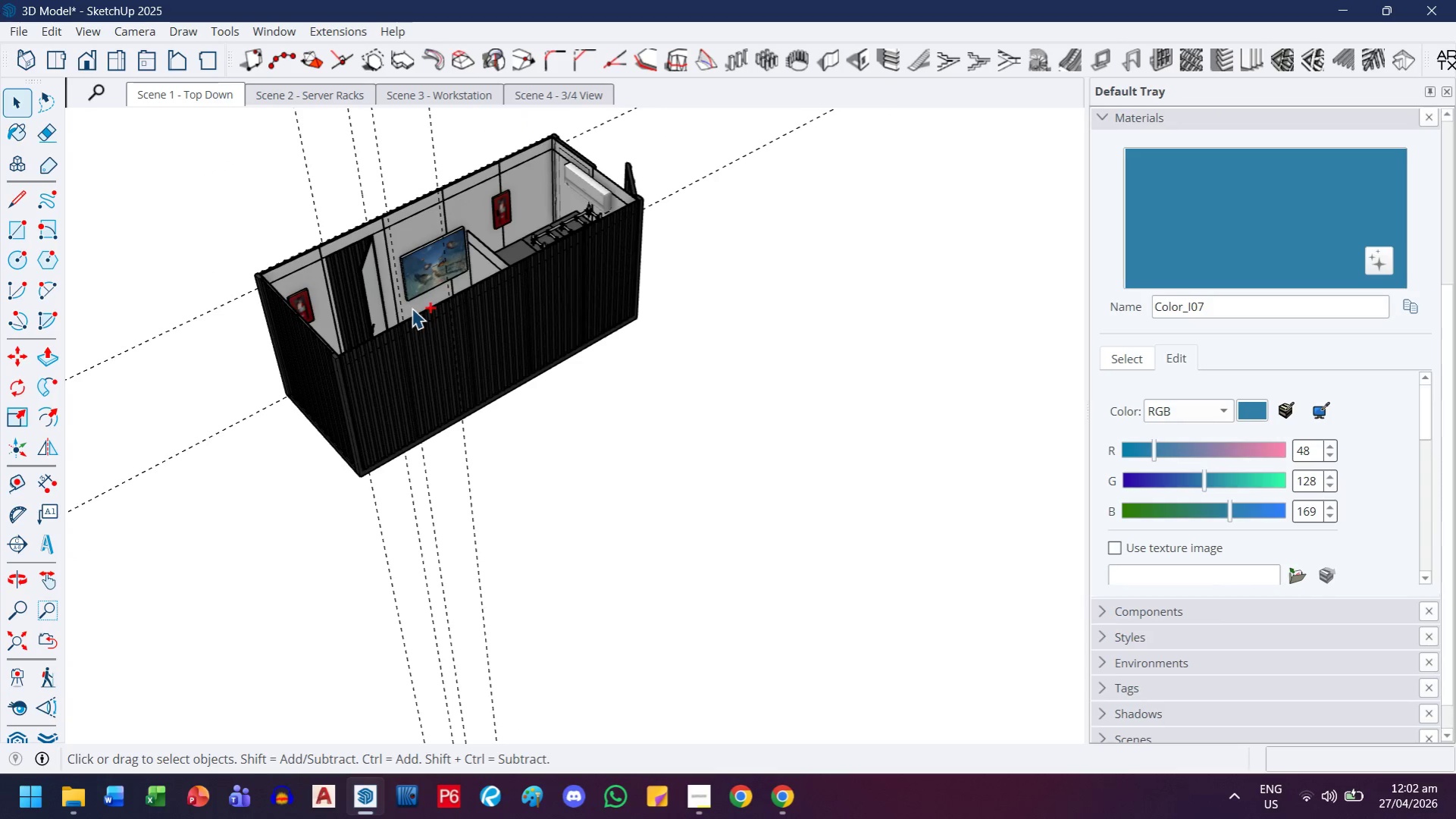 
key(Control+A)
 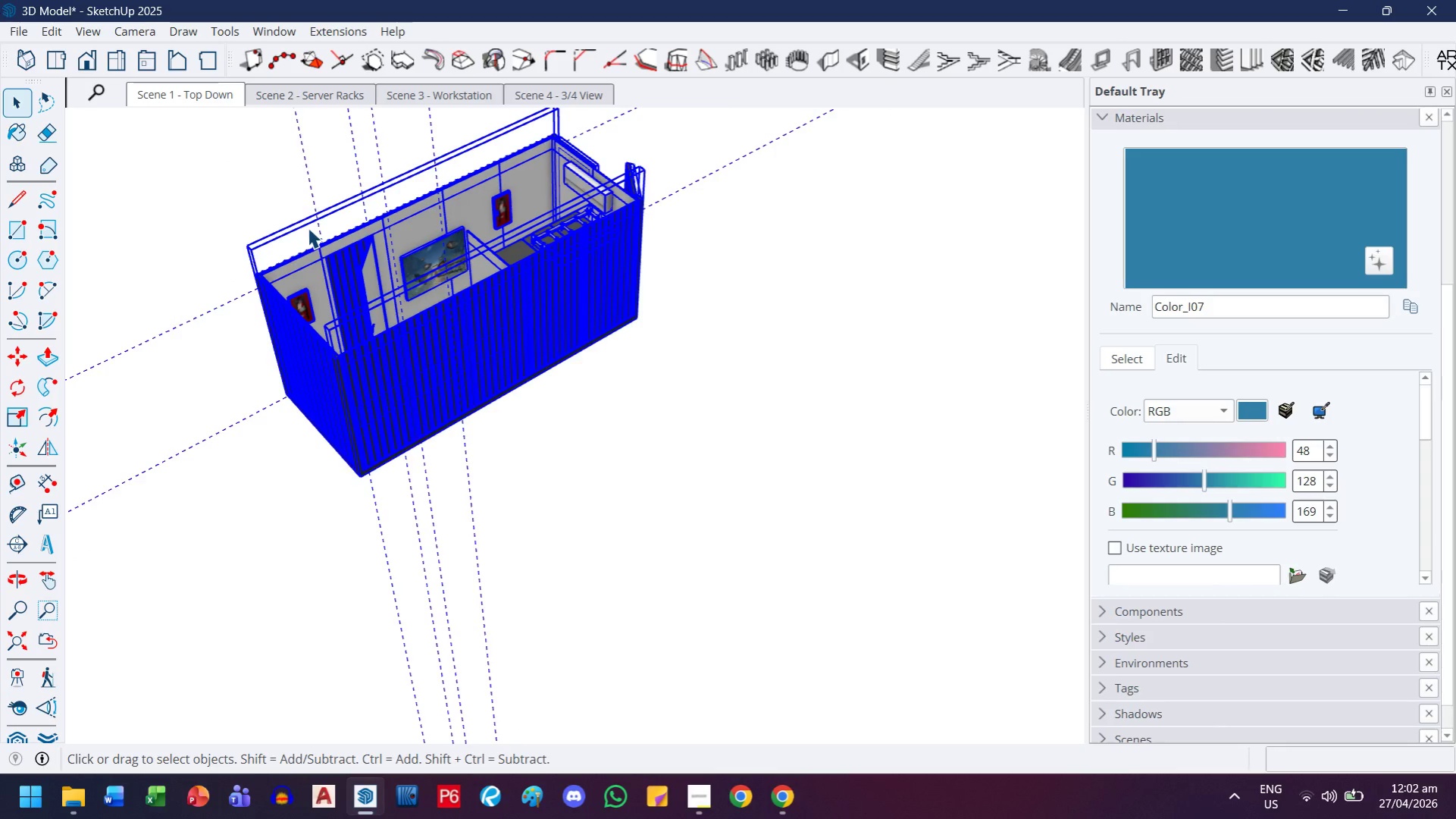 
scroll: coordinate [308, 228], scroll_direction: up, amount: 4.0
 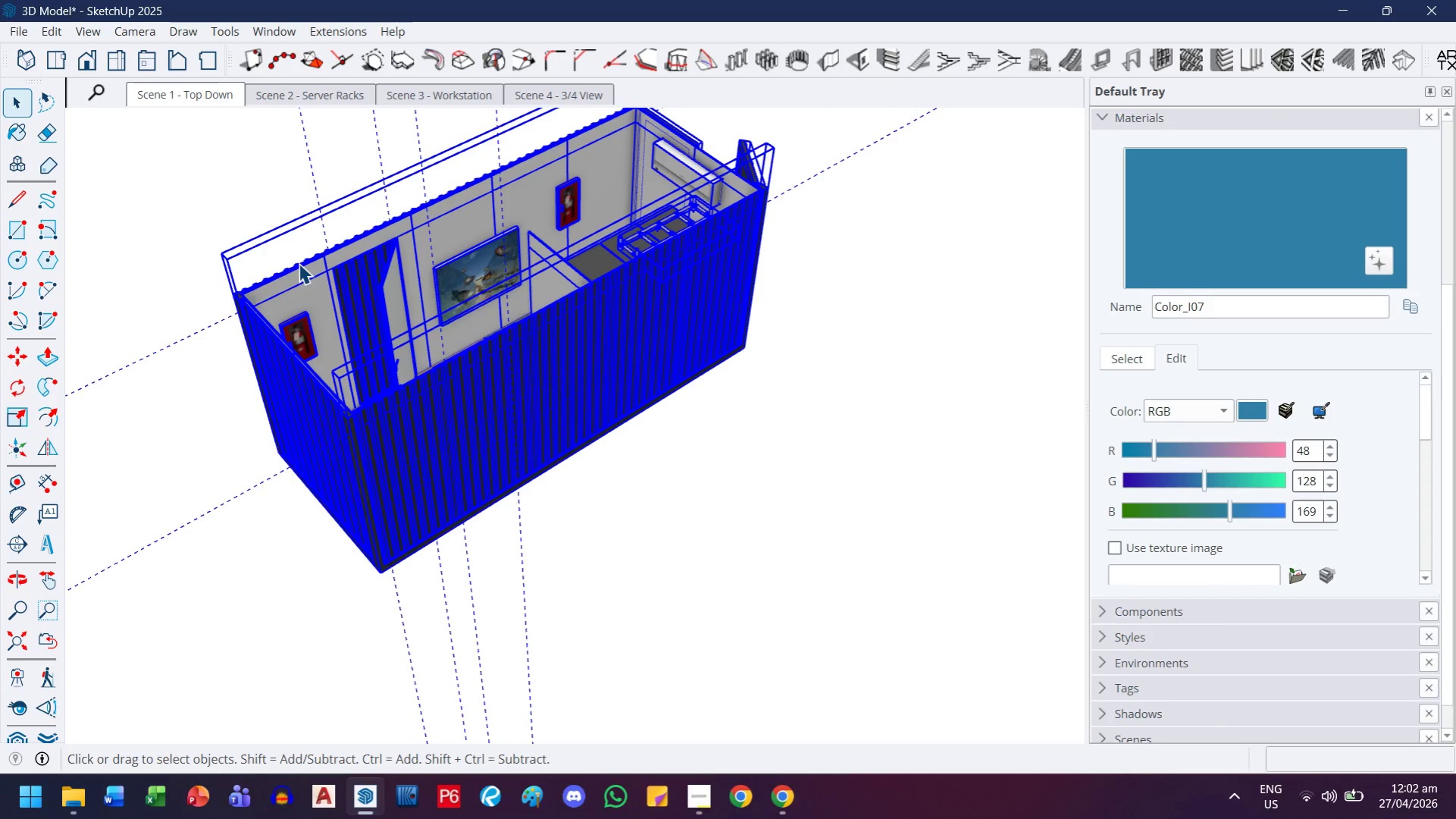 
left_click([299, 263])
 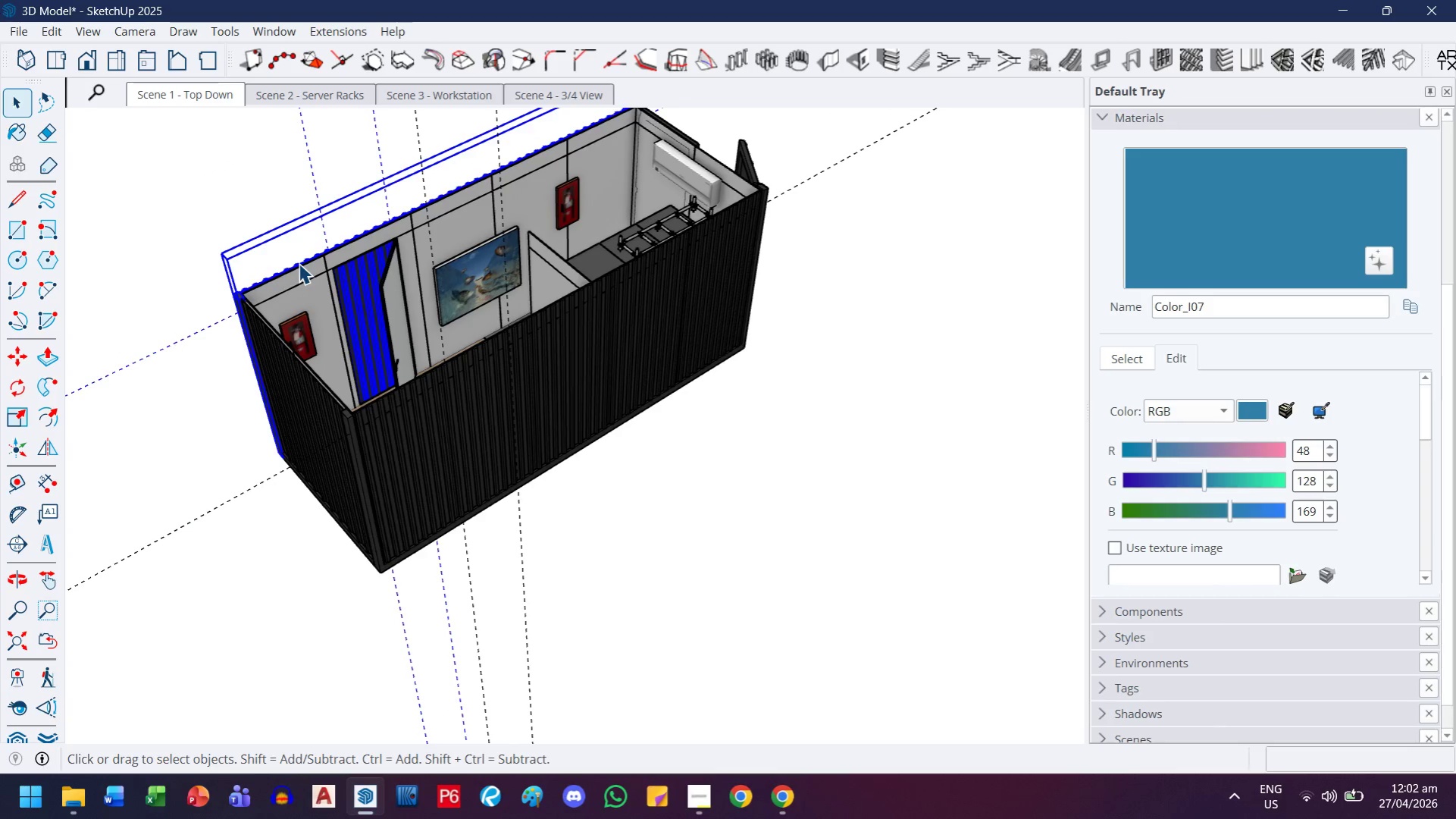 
key(Control+A)
 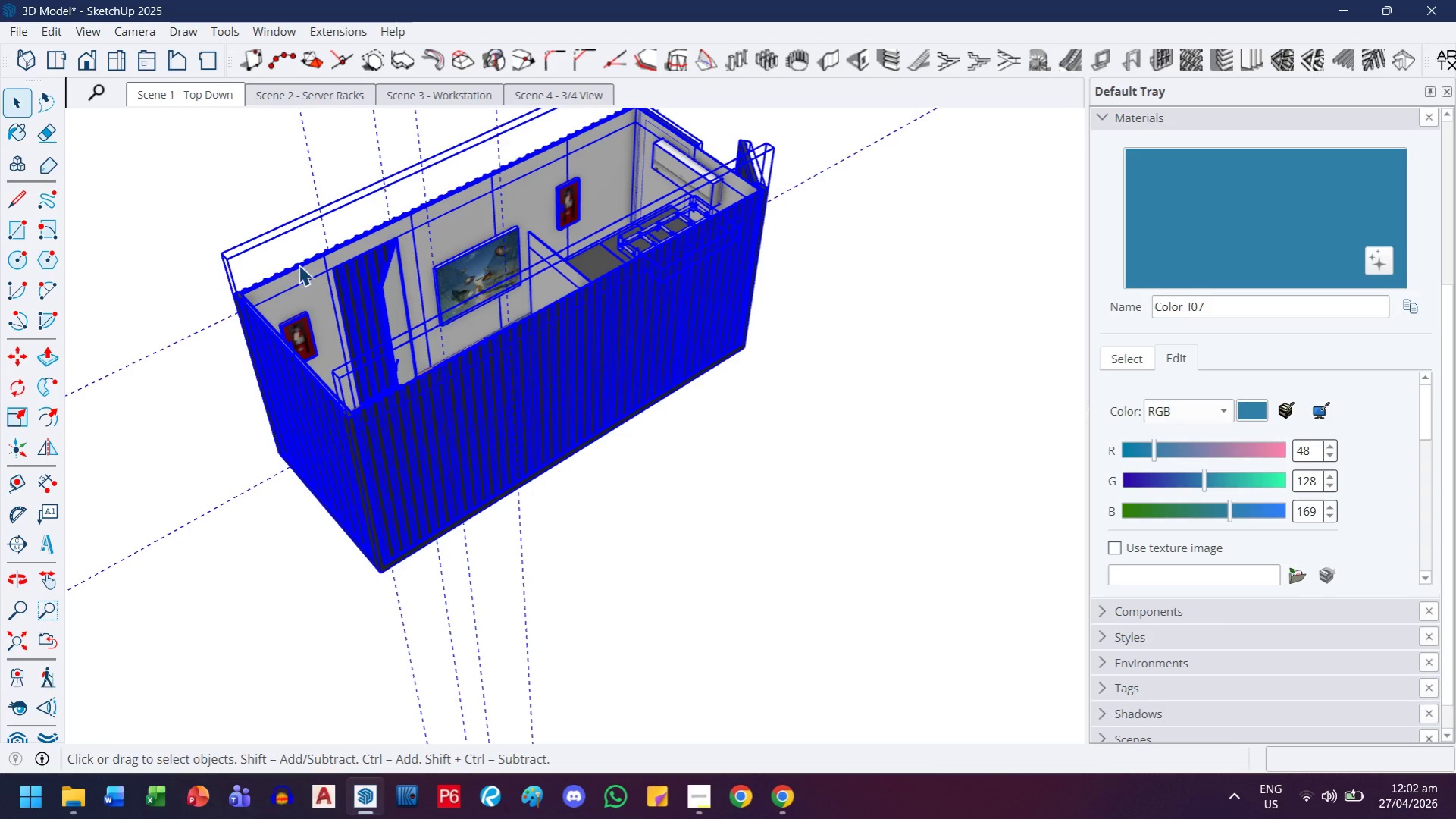 
hold_key(key=ControlLeft, duration=1.44)
left_click([299, 265])
 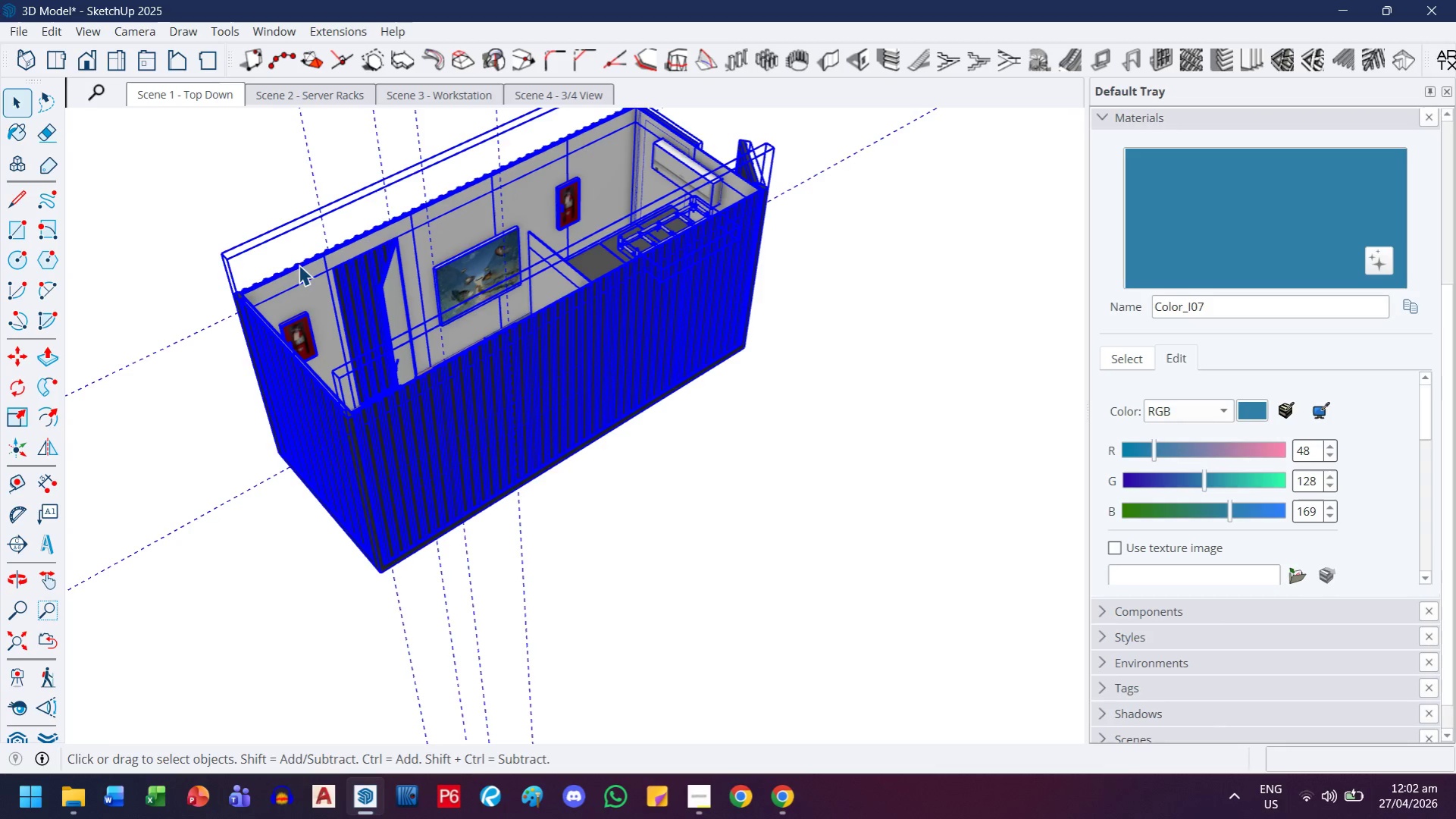 
hold_key(key=ShiftLeft, duration=1.49)
left_click([307, 258])
 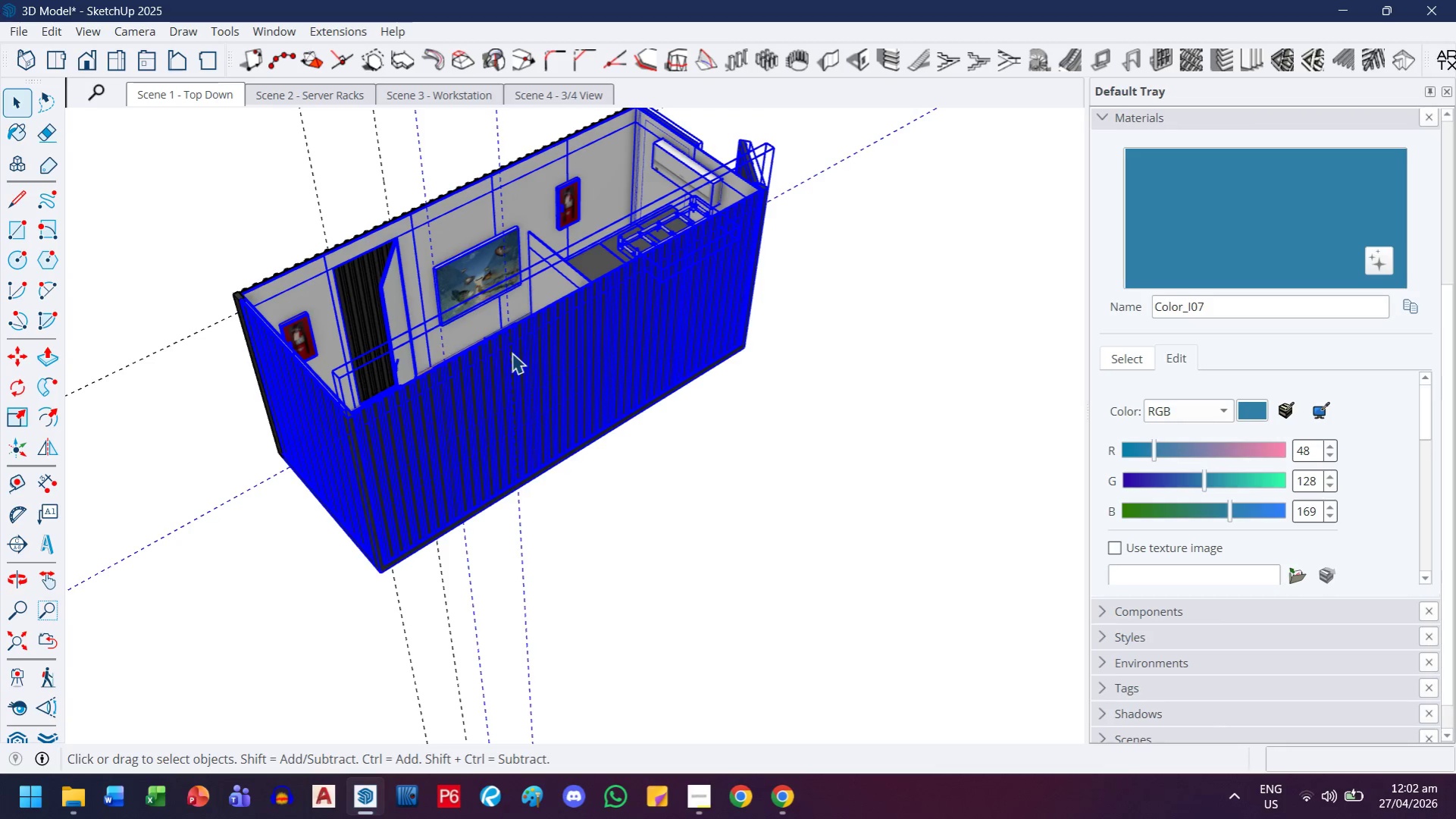 
right_click([523, 365])
 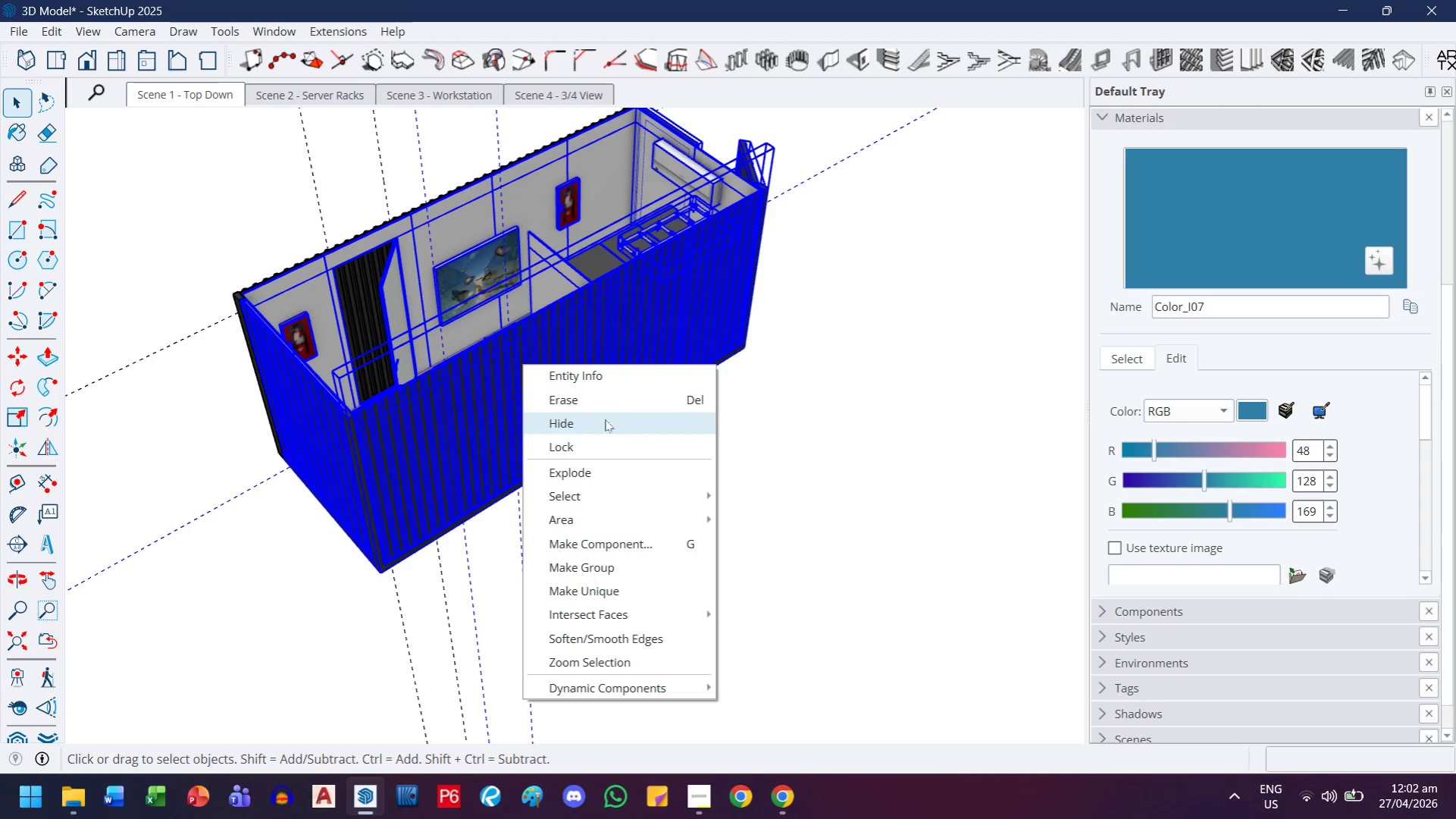 
left_click([601, 419])
 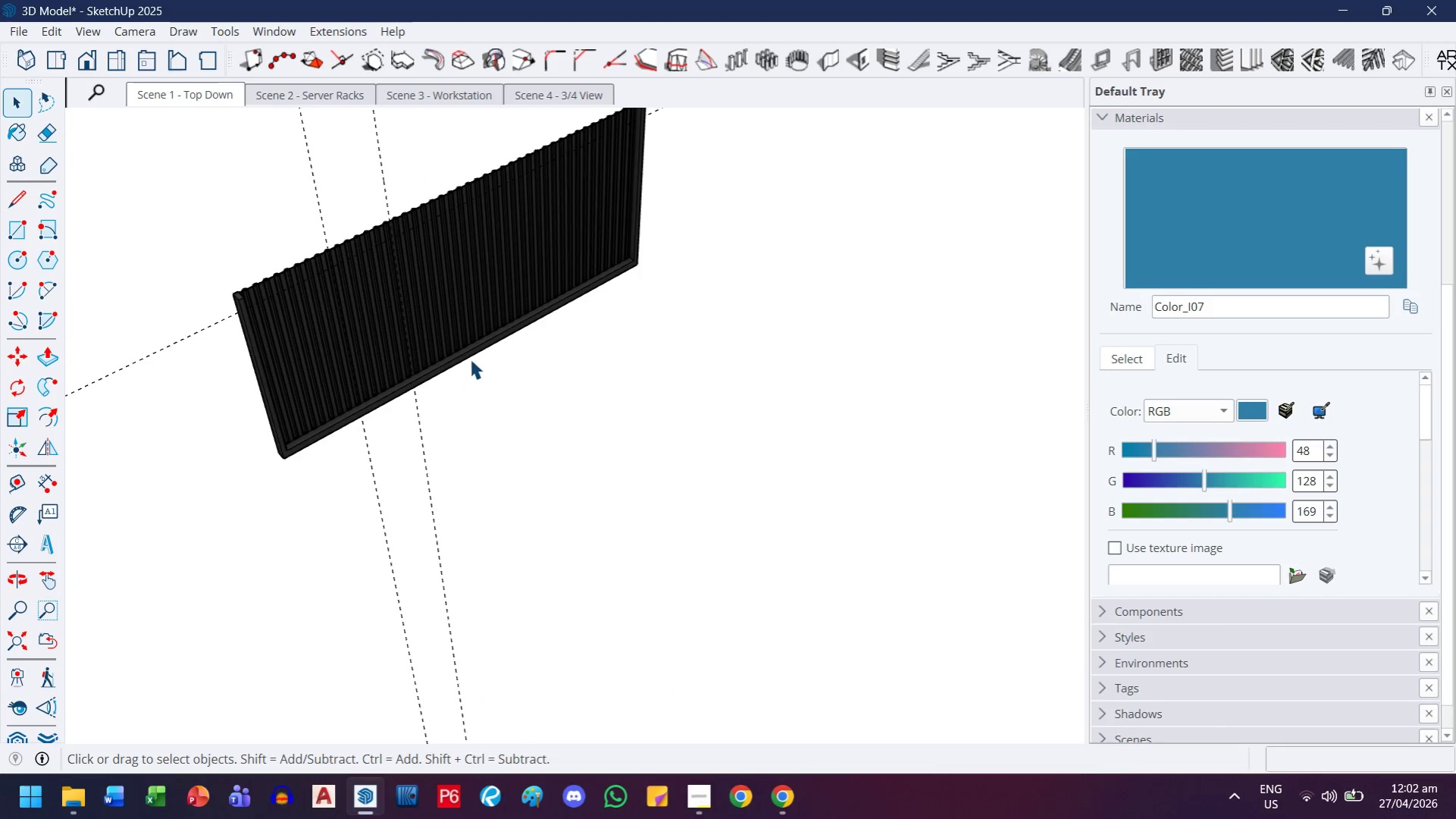 
left_click([424, 281])
 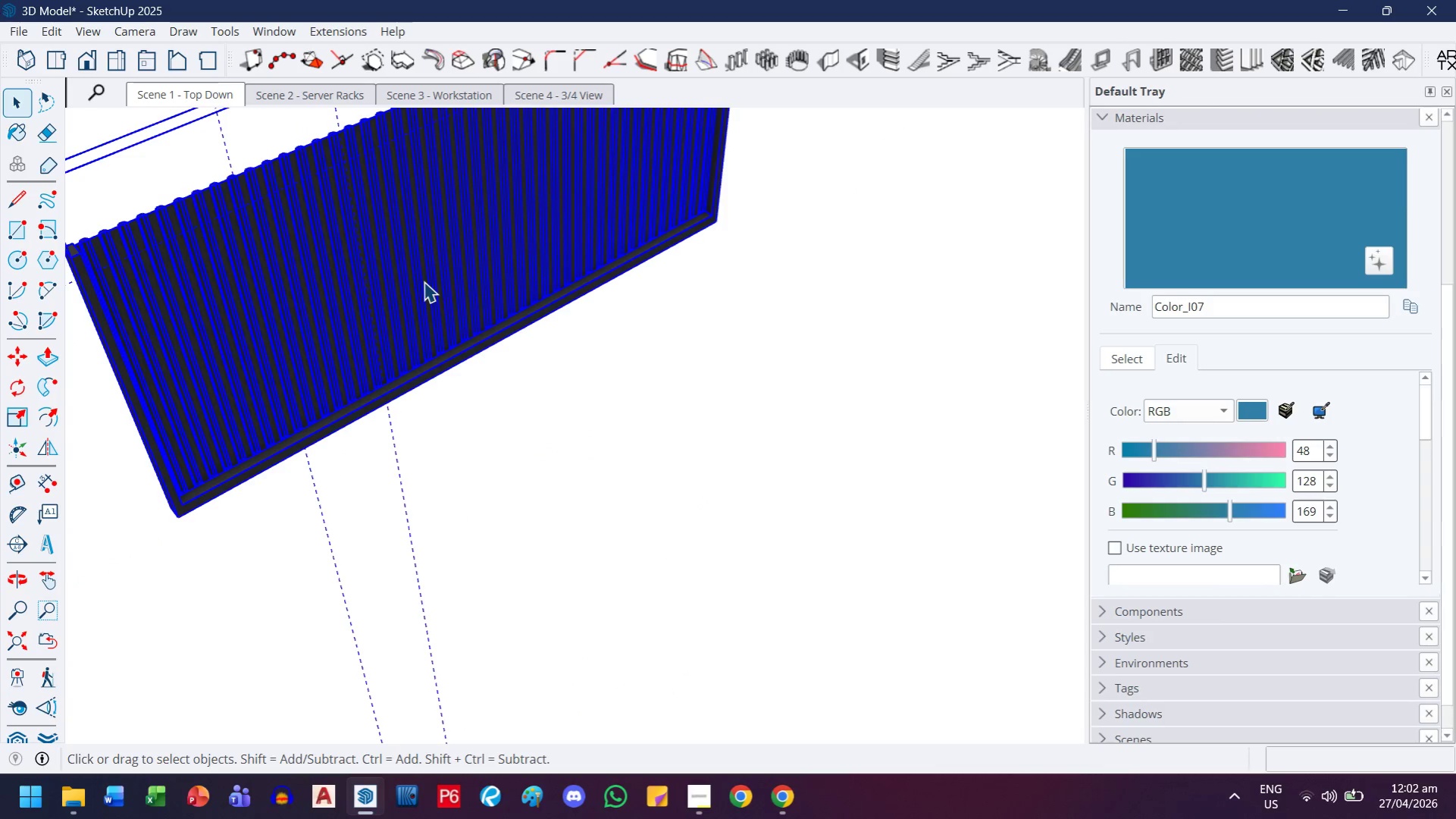 
scroll: coordinate [461, 356], scroll_direction: up, amount: 4.0
 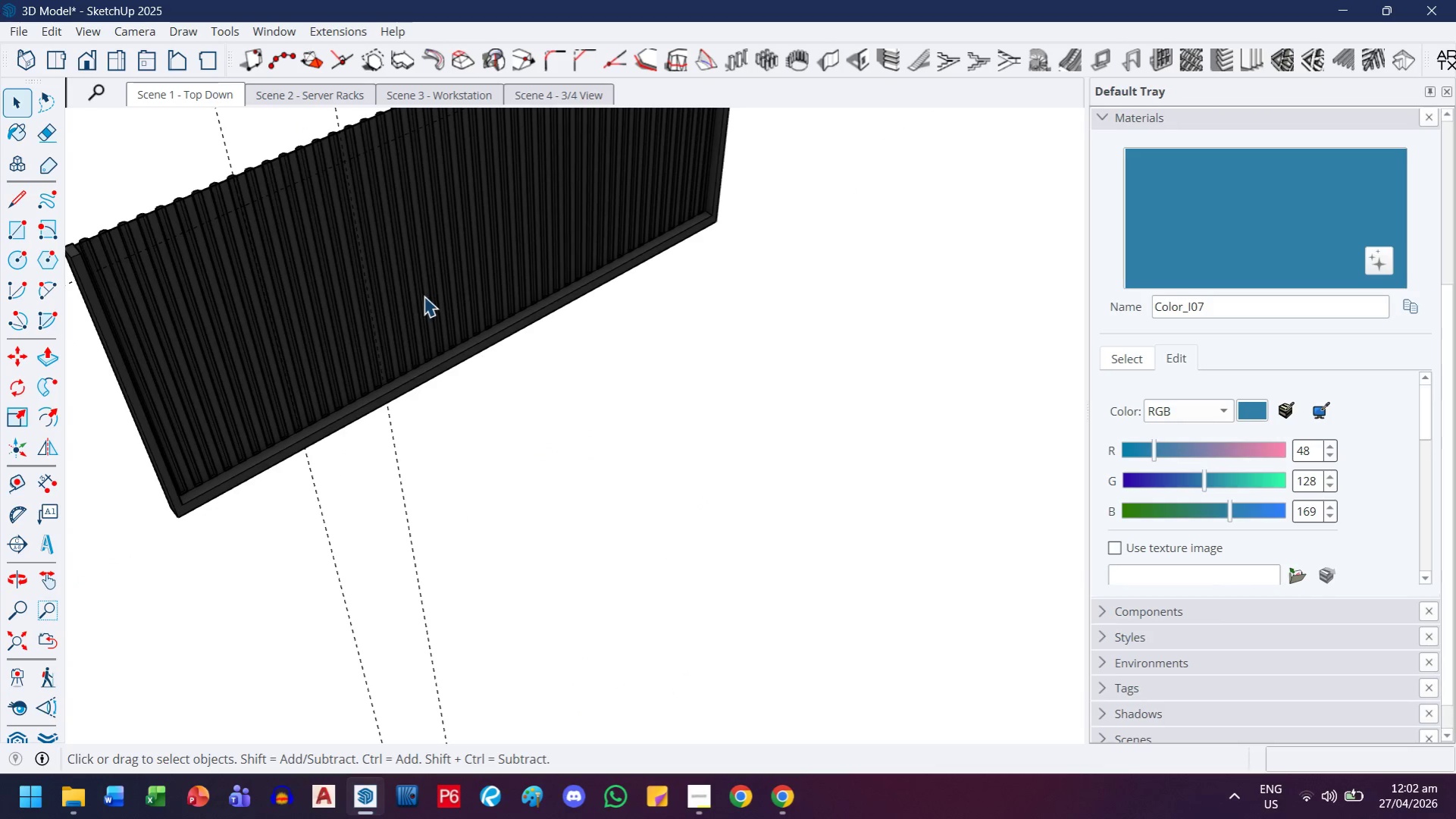 
left_click([424, 280])
 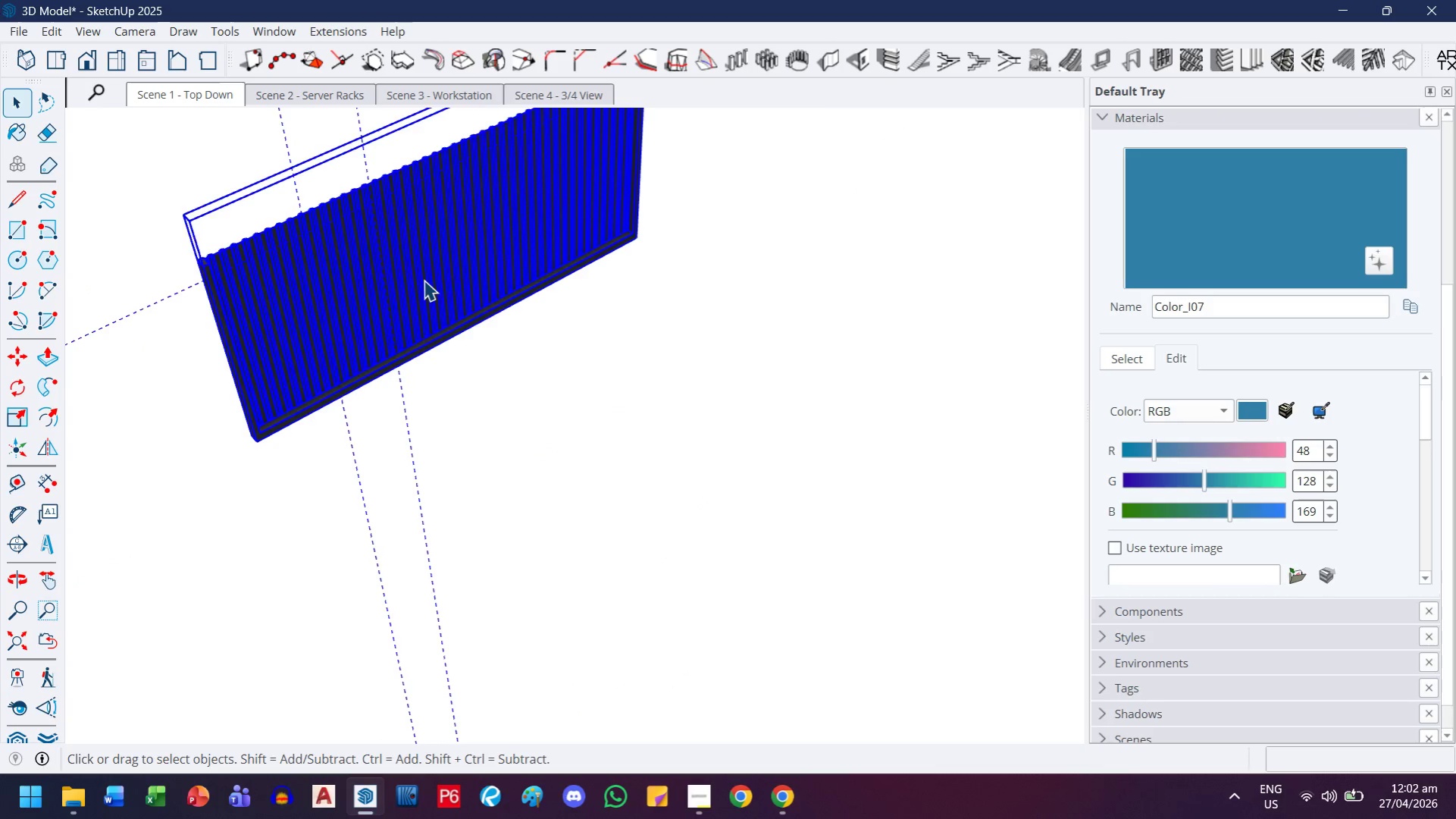 
scroll: coordinate [424, 281], scroll_direction: down, amount: 4.0
 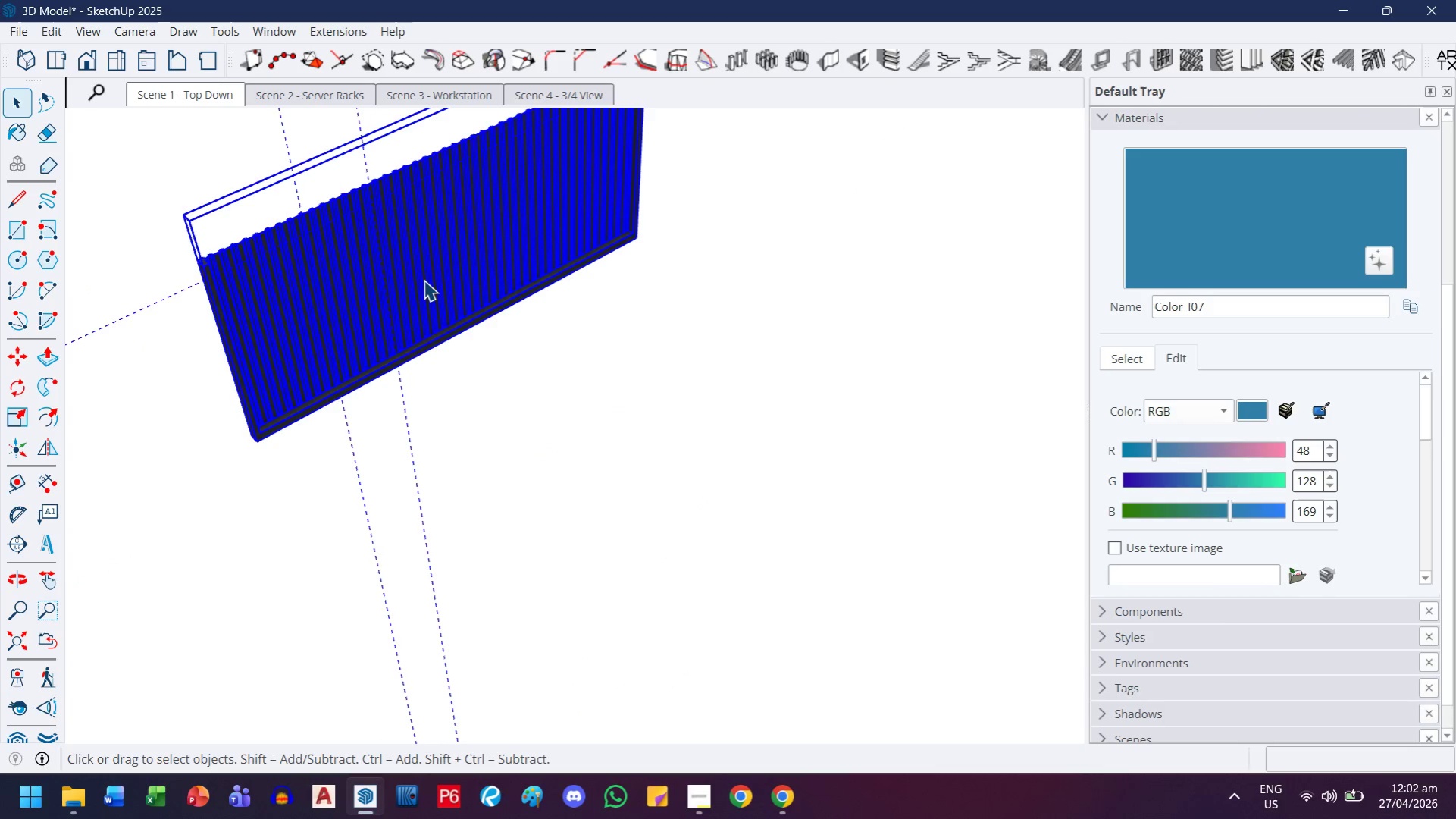 
double_click([424, 280])
 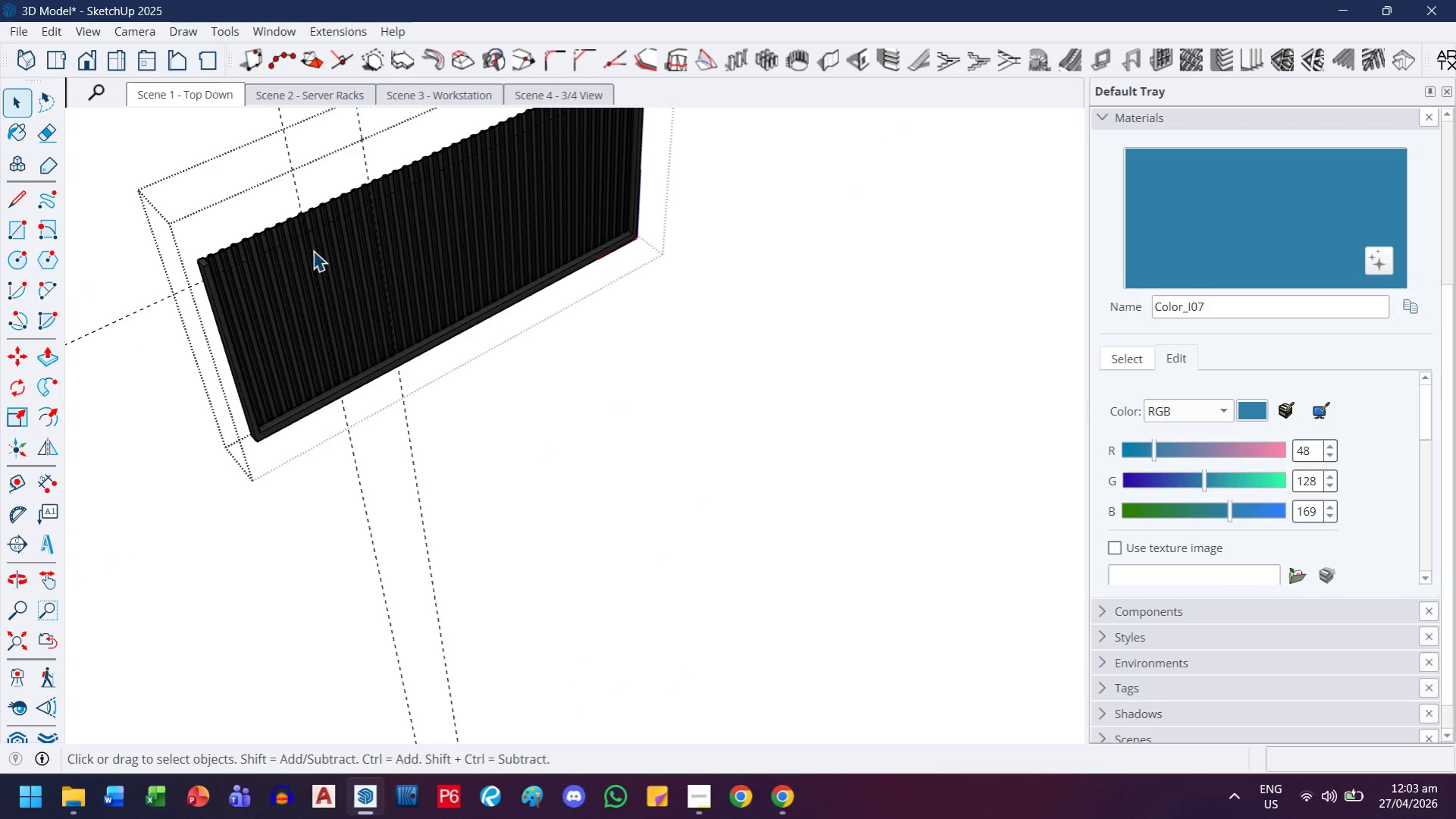 
scroll: coordinate [315, 253], scroll_direction: up, amount: 5.0
 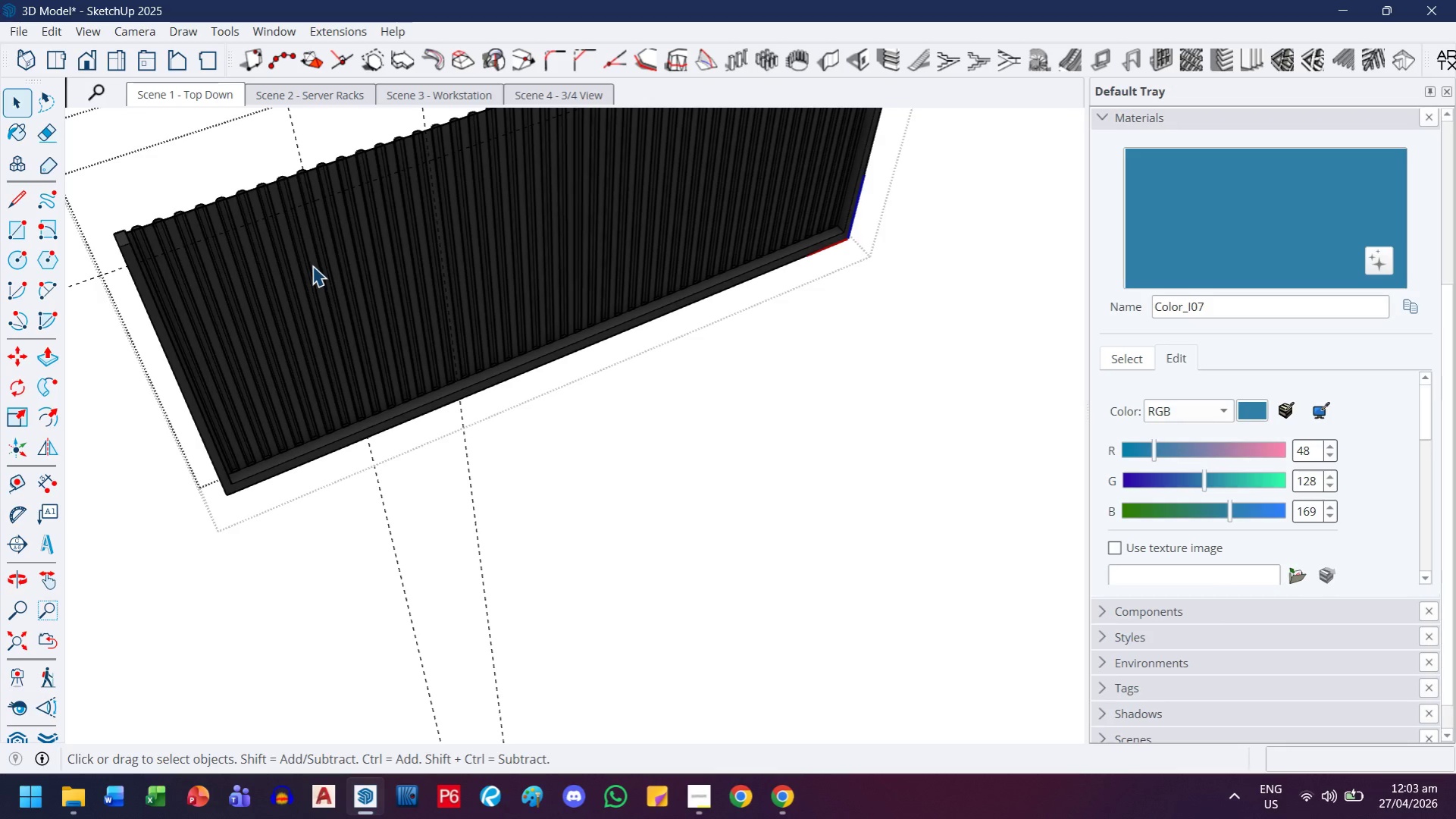 
key(R)
 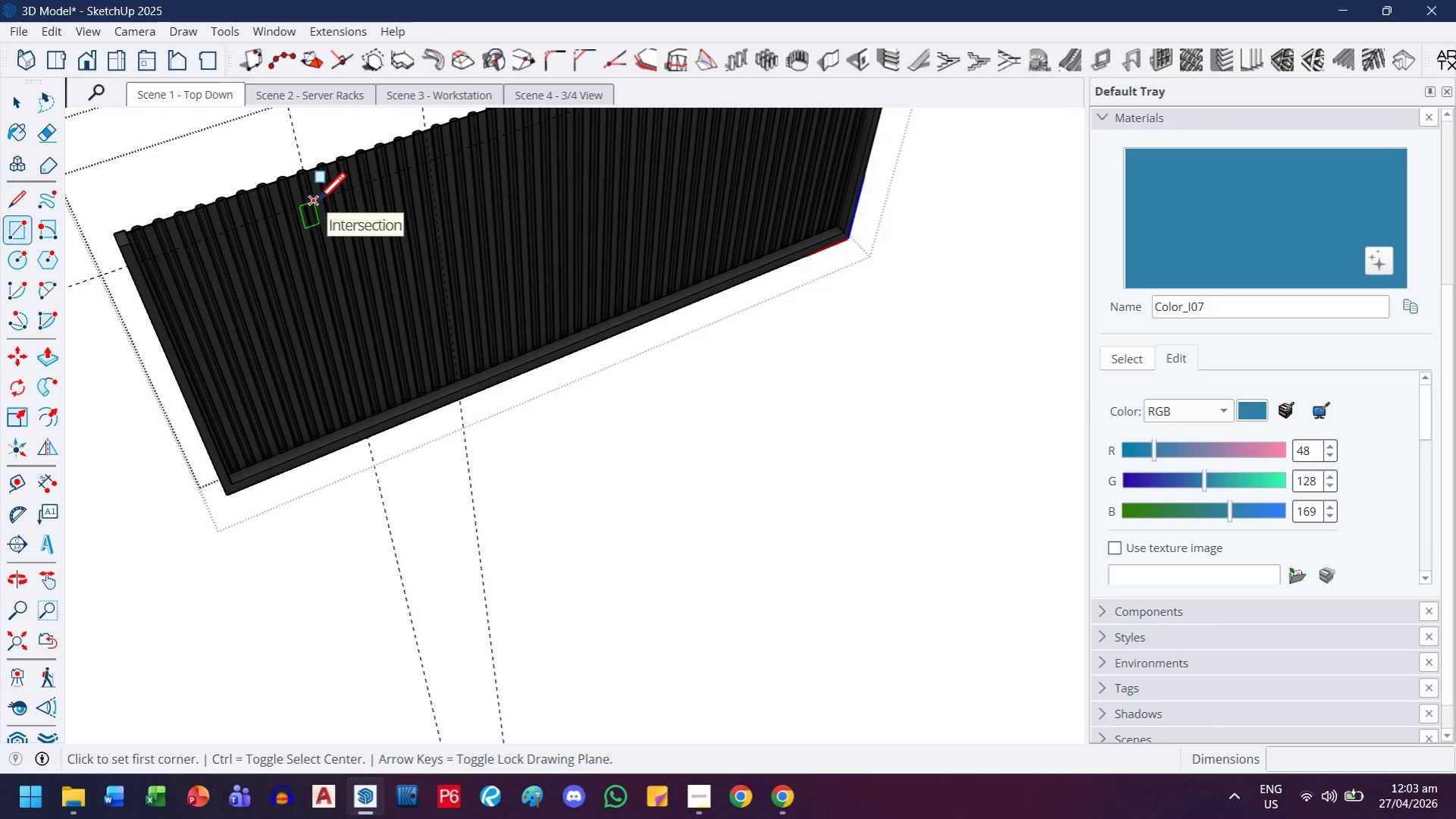 
scroll: coordinate [311, 226], scroll_direction: up, amount: 9.0
 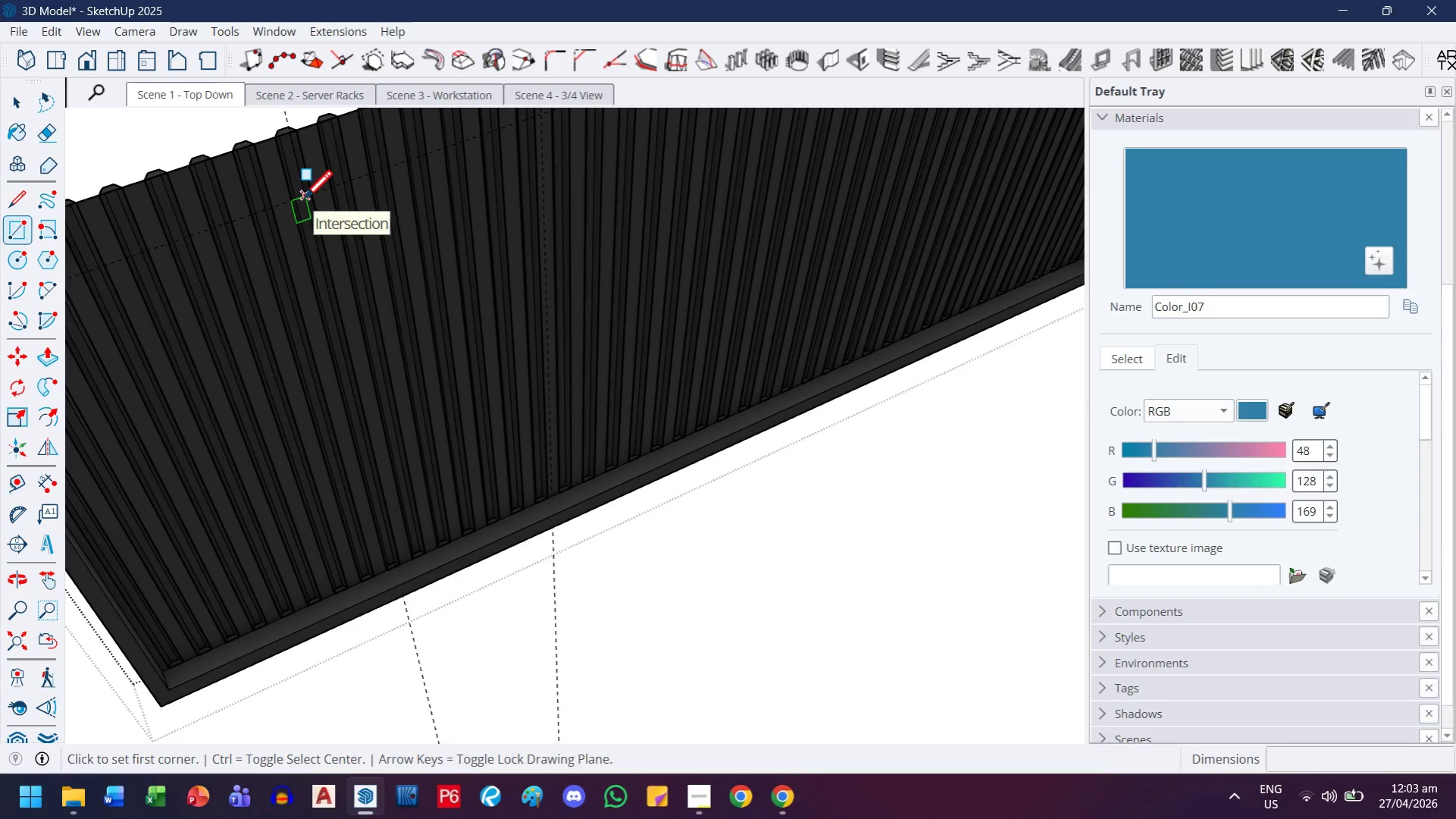 
left_click([303, 201])
 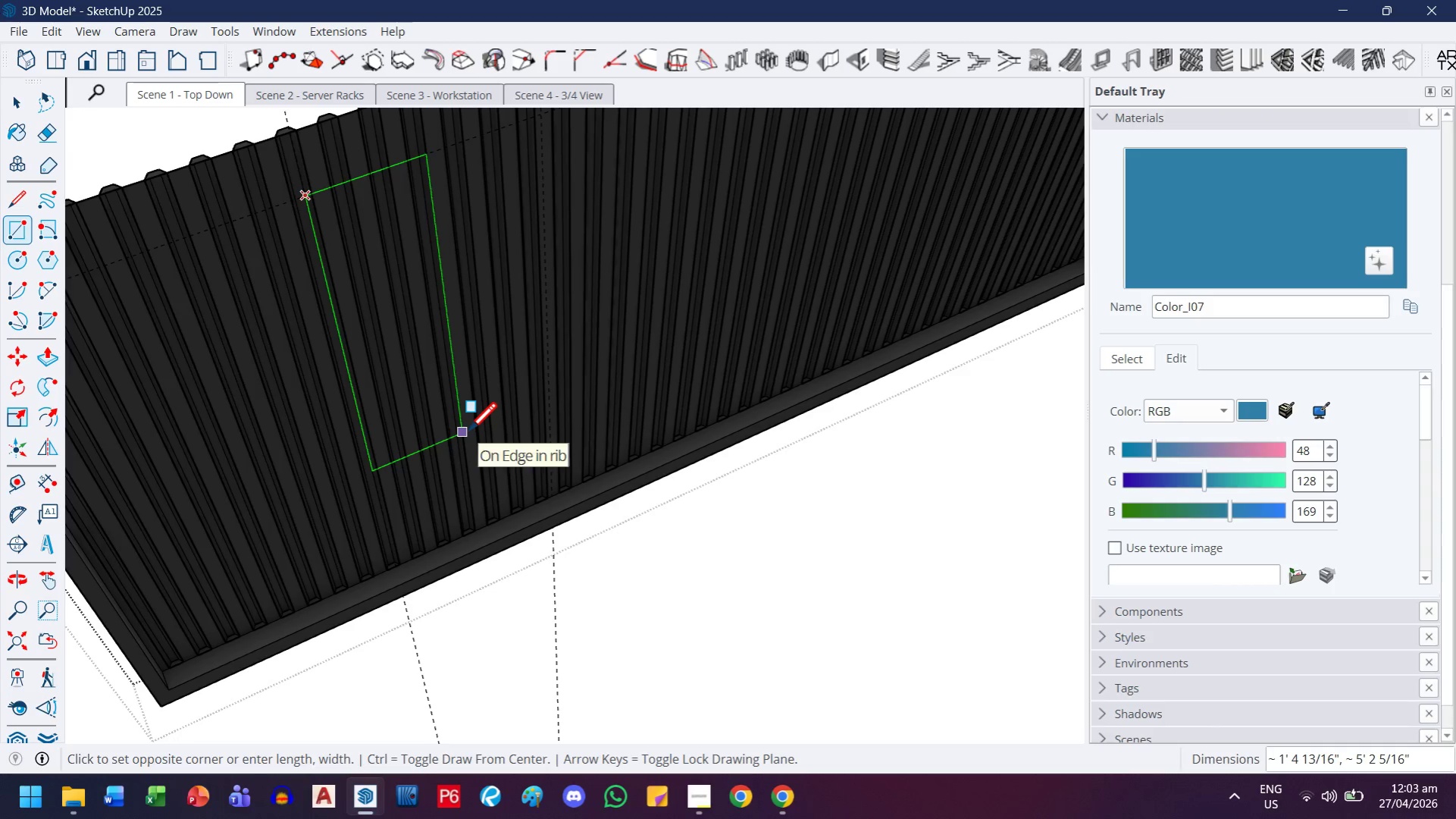 
key(ArrowLeft)
 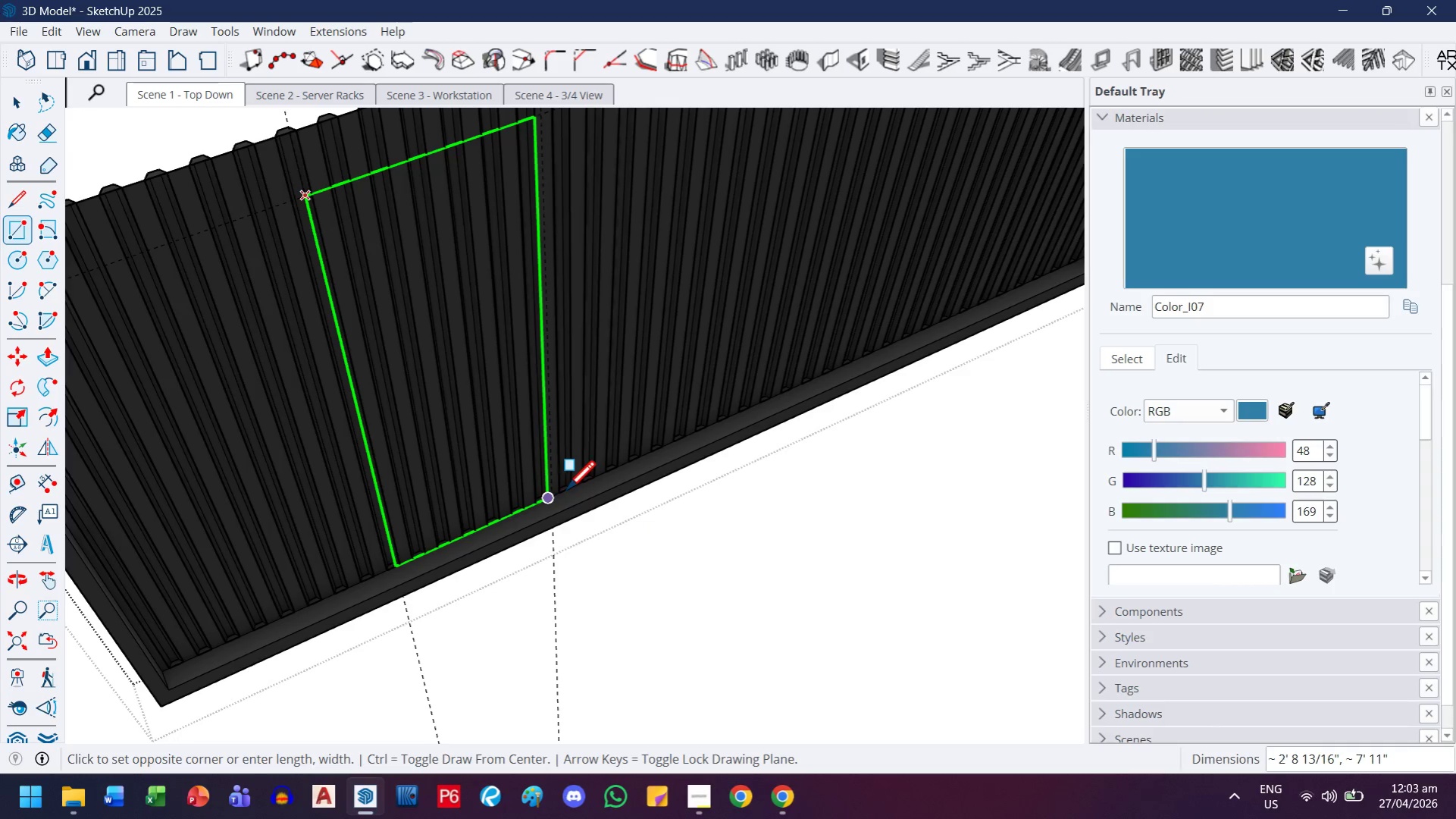 
wait(6.28)
 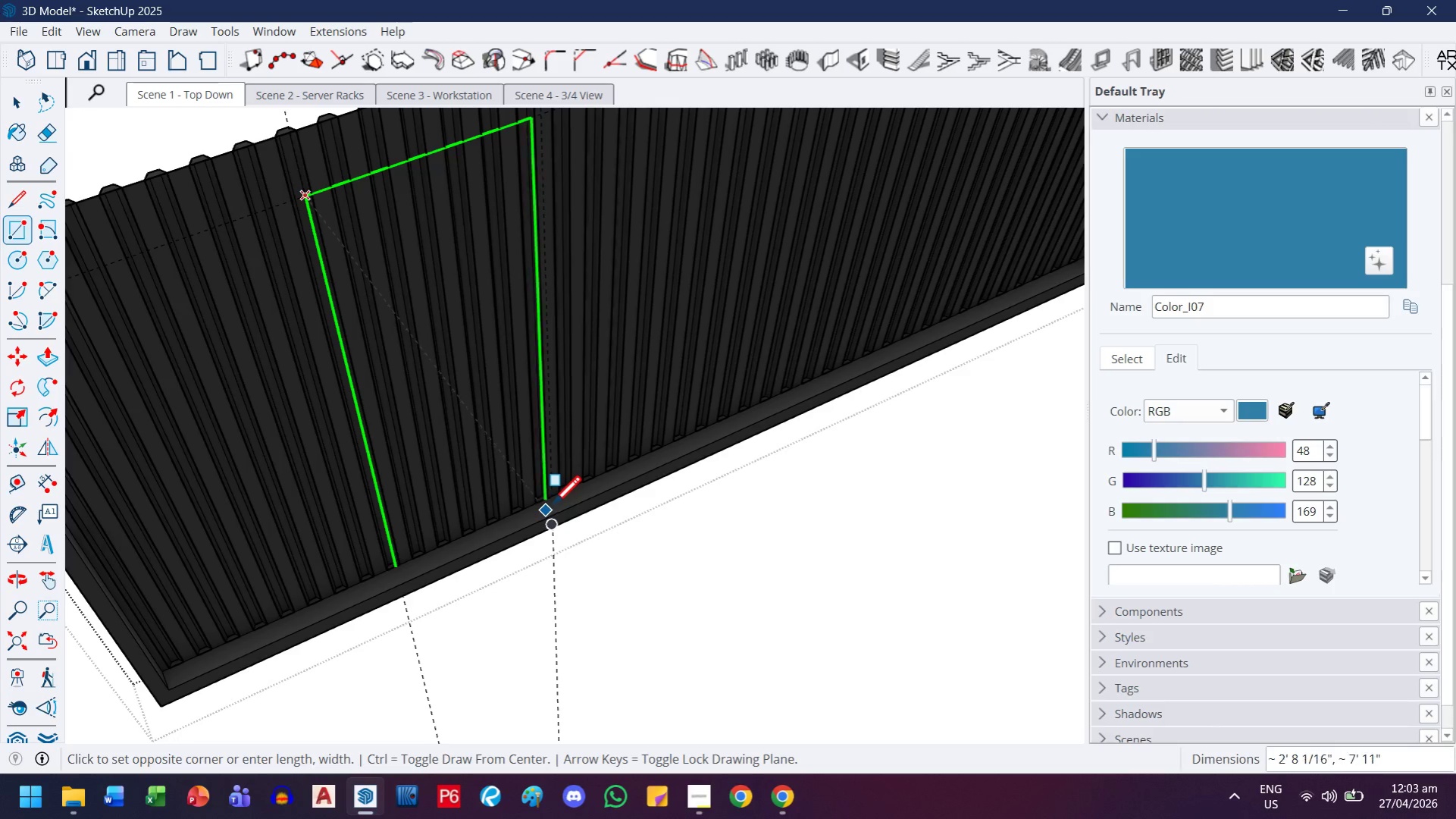 
scroll: coordinate [558, 504], scroll_direction: up, amount: 15.0
 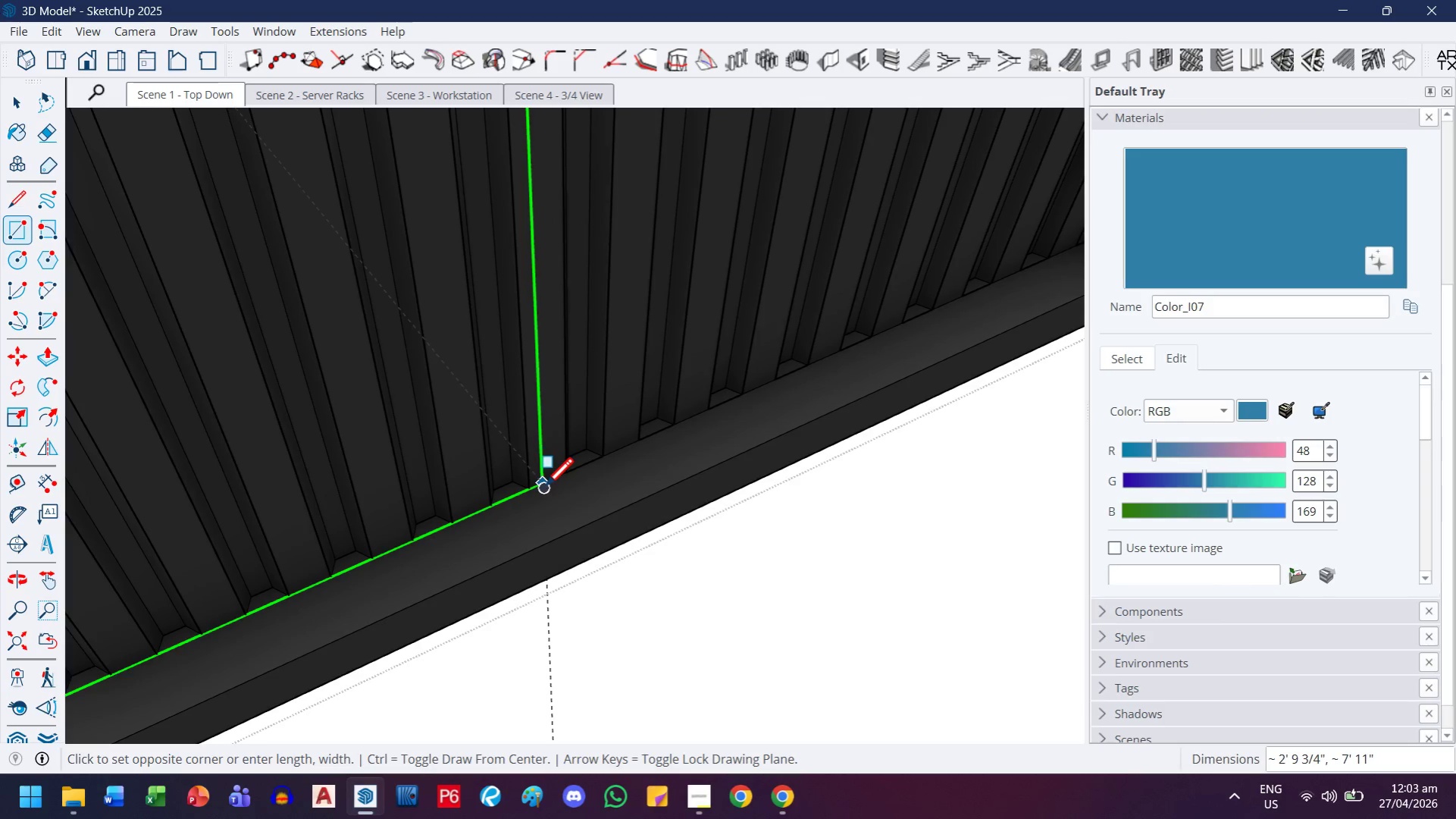 
left_click([548, 482])
 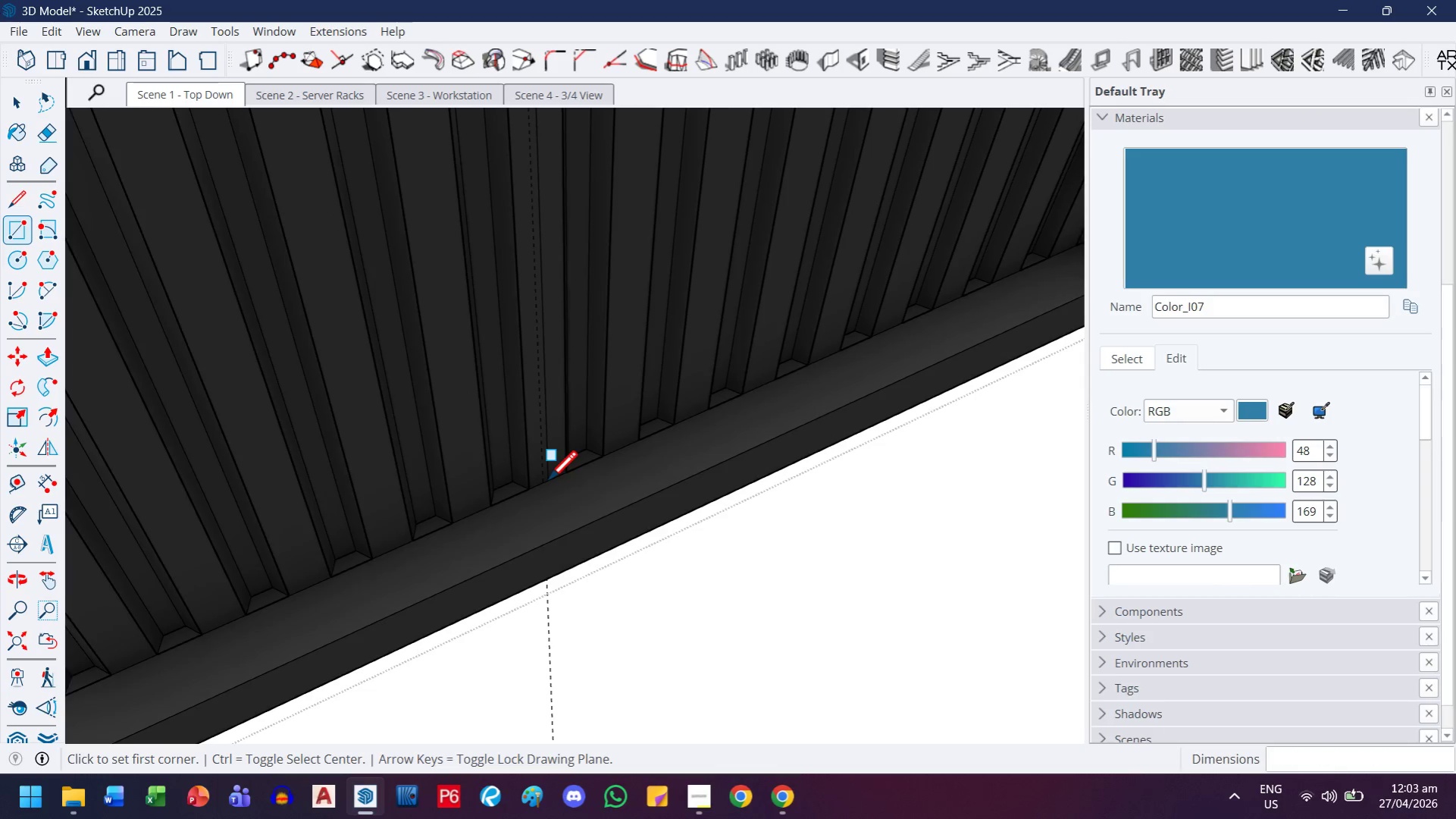 
scroll: coordinate [545, 486], scroll_direction: down, amount: 21.0
 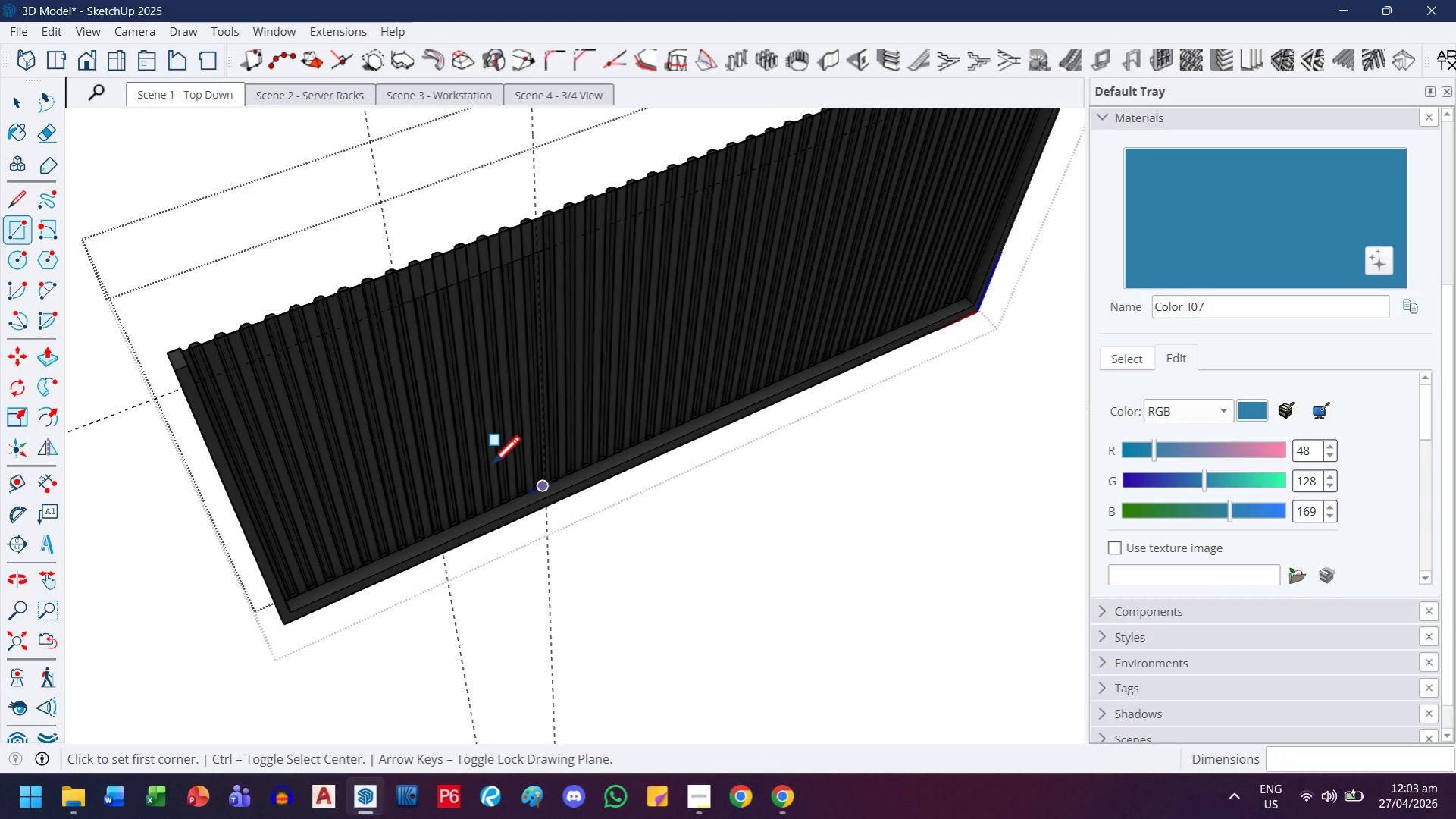 
key(E)
 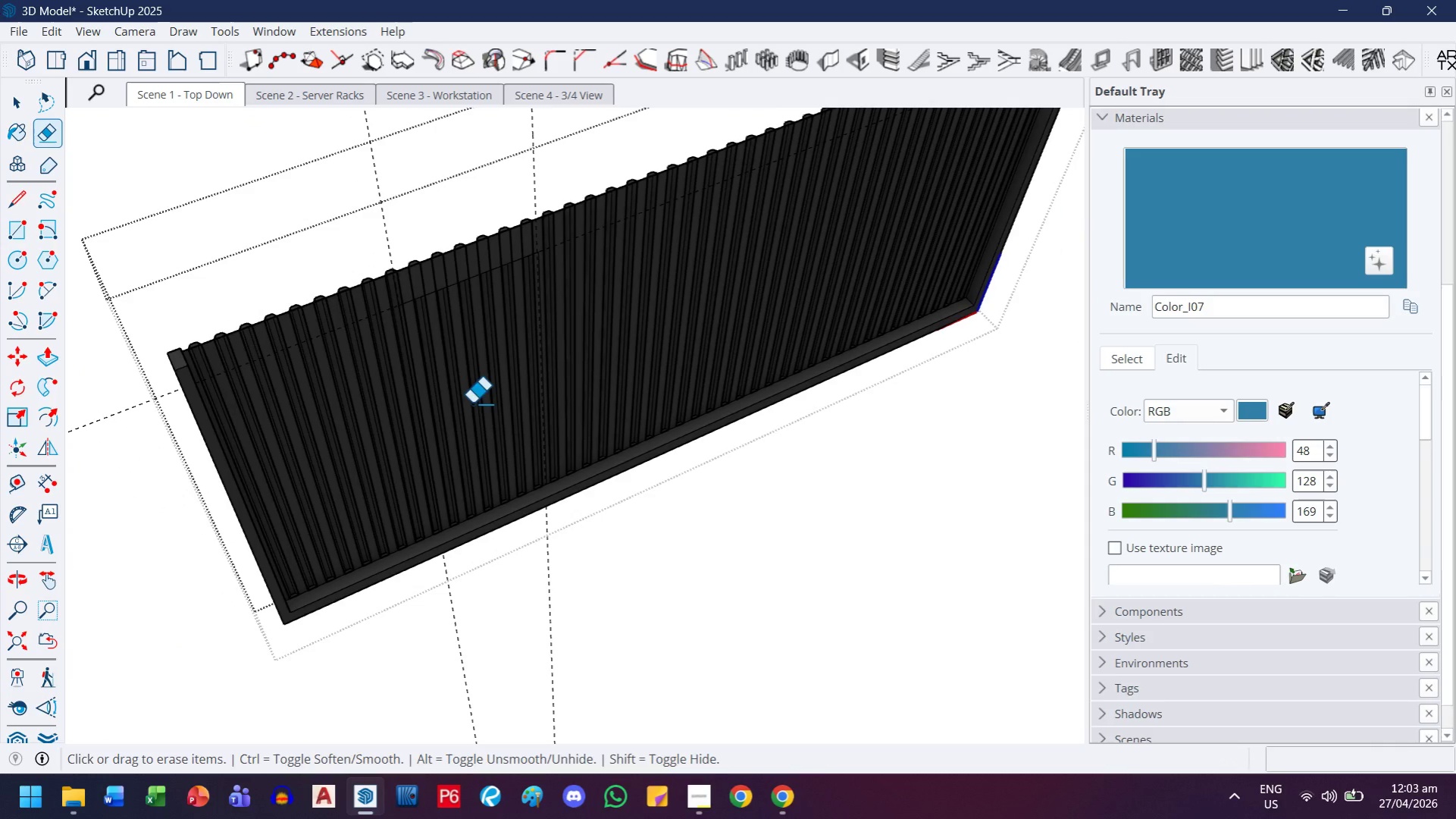 
left_click_drag(start_coordinate=[475, 388], to_coordinate=[468, 414])
 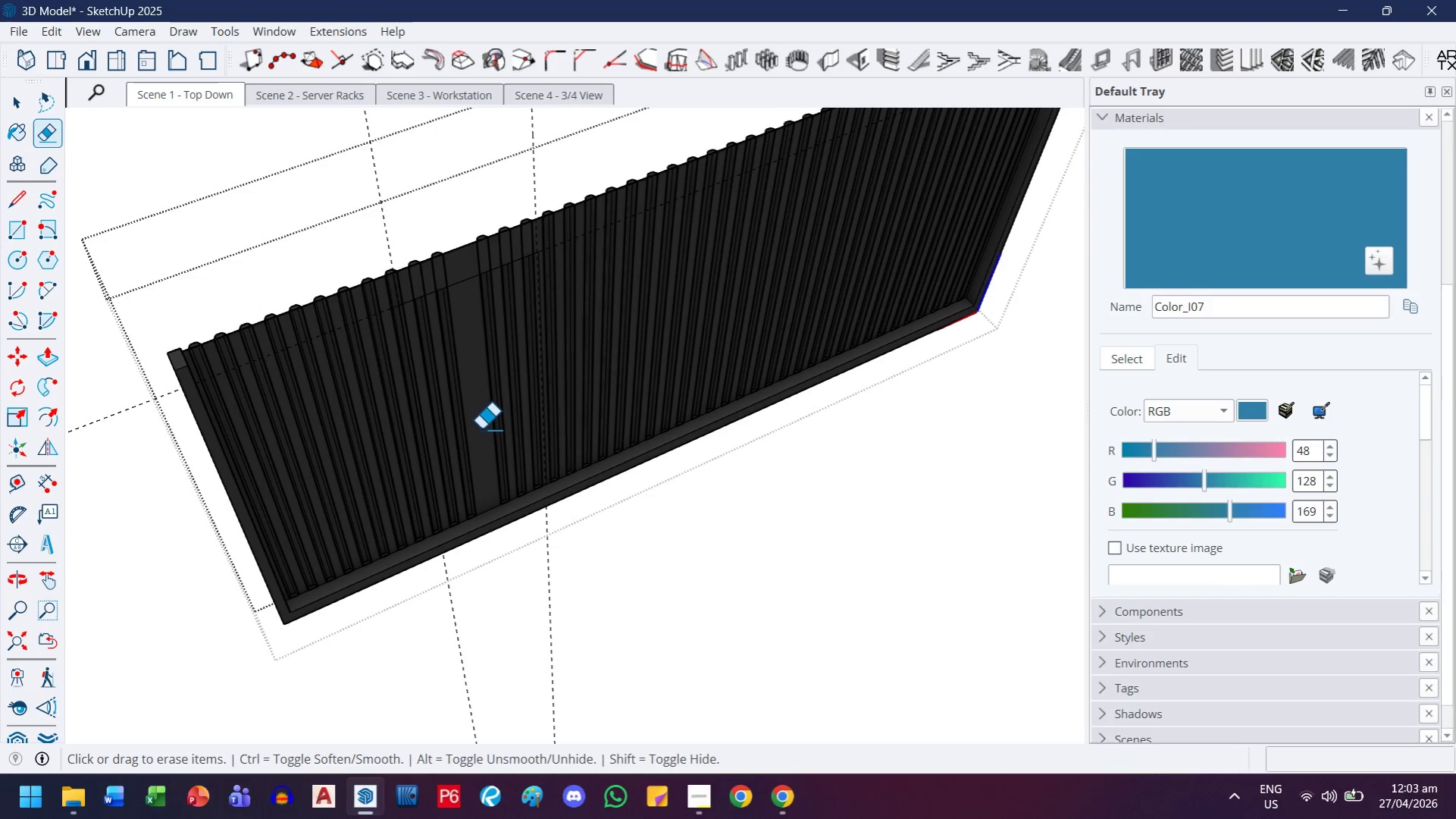 
key(Control+ControlLeft)
 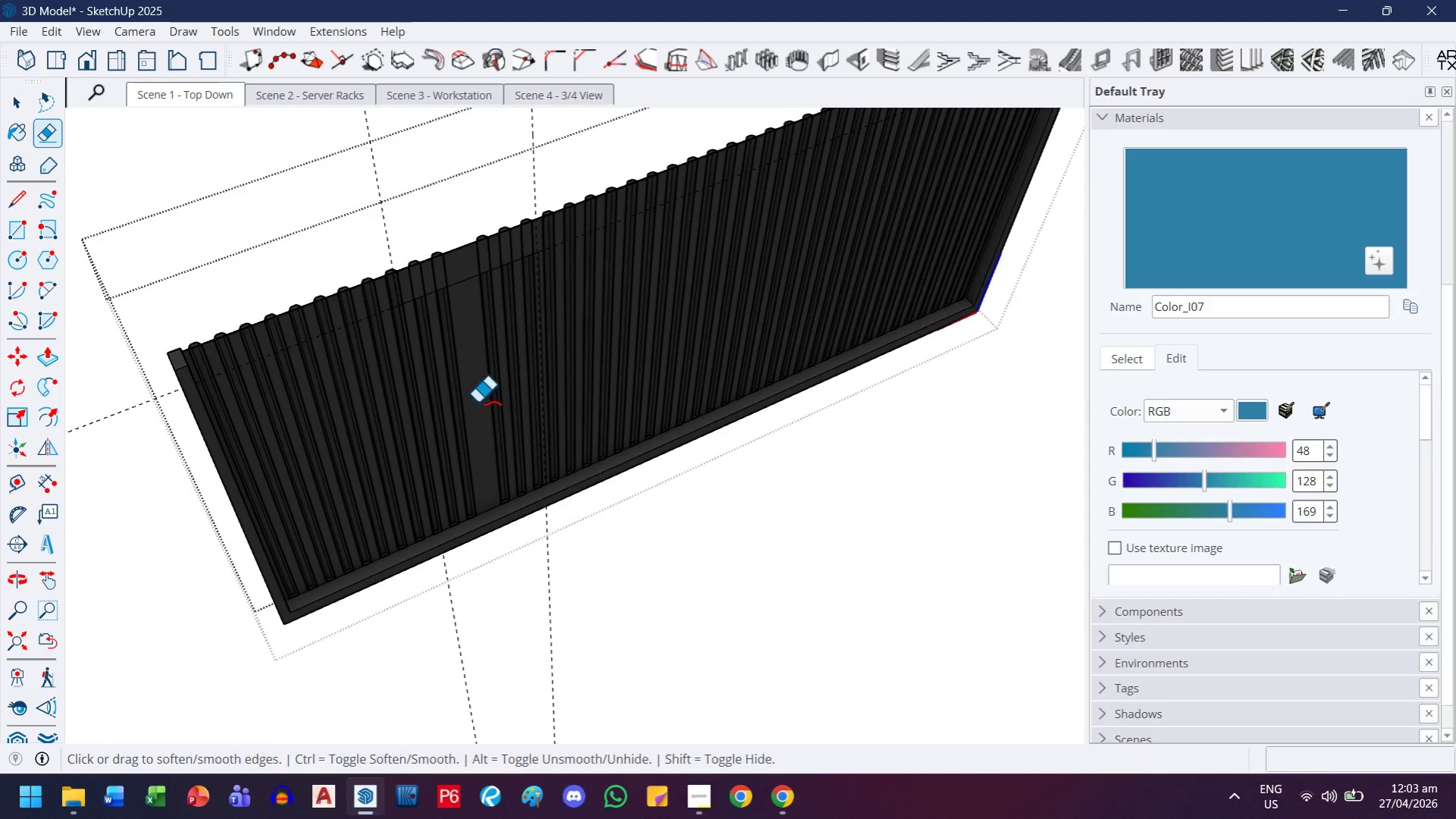 
key(Control+Z)
 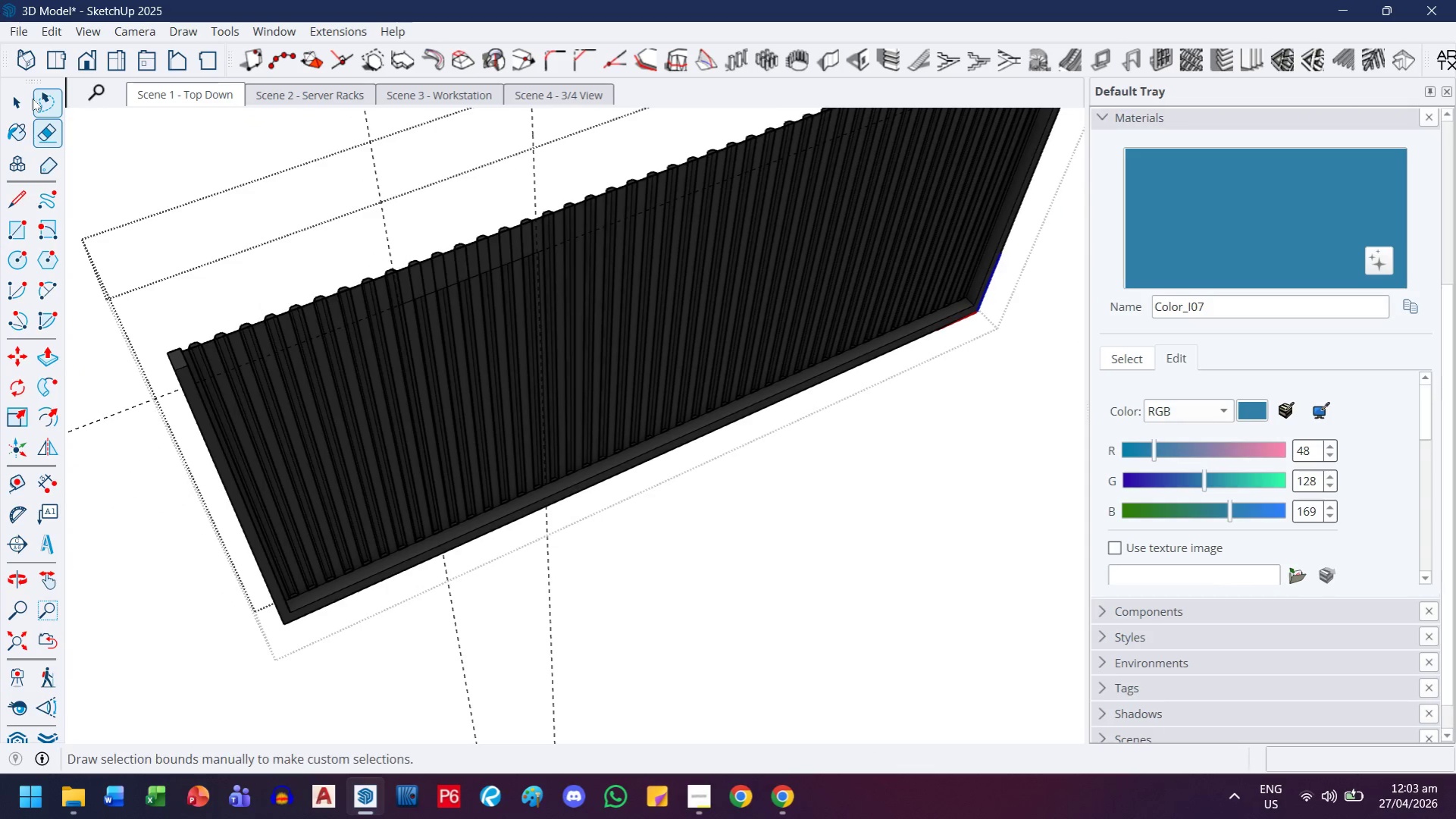 
left_click([24, 95])
 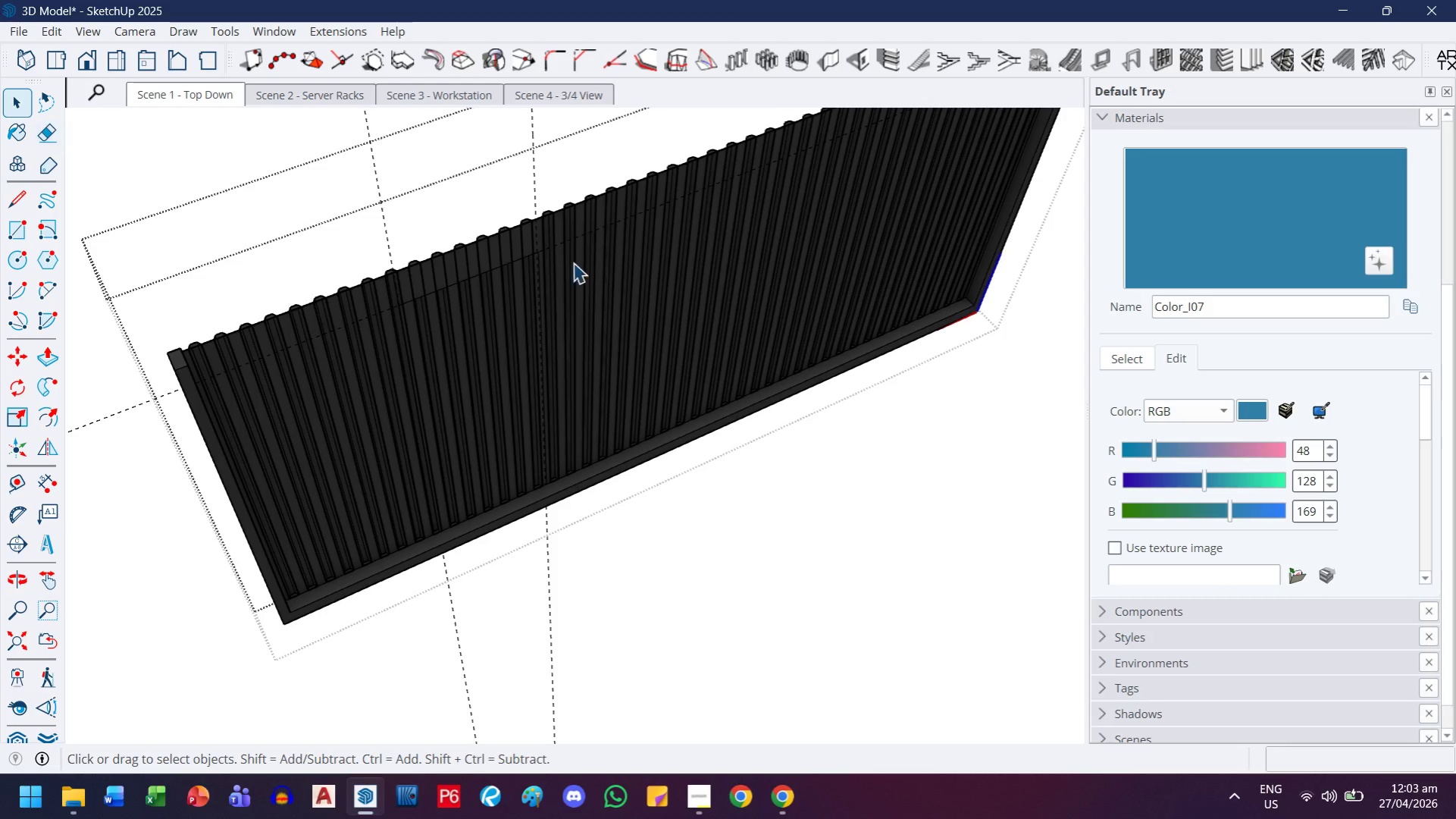 
scroll: coordinate [491, 284], scroll_direction: up, amount: 3.0
 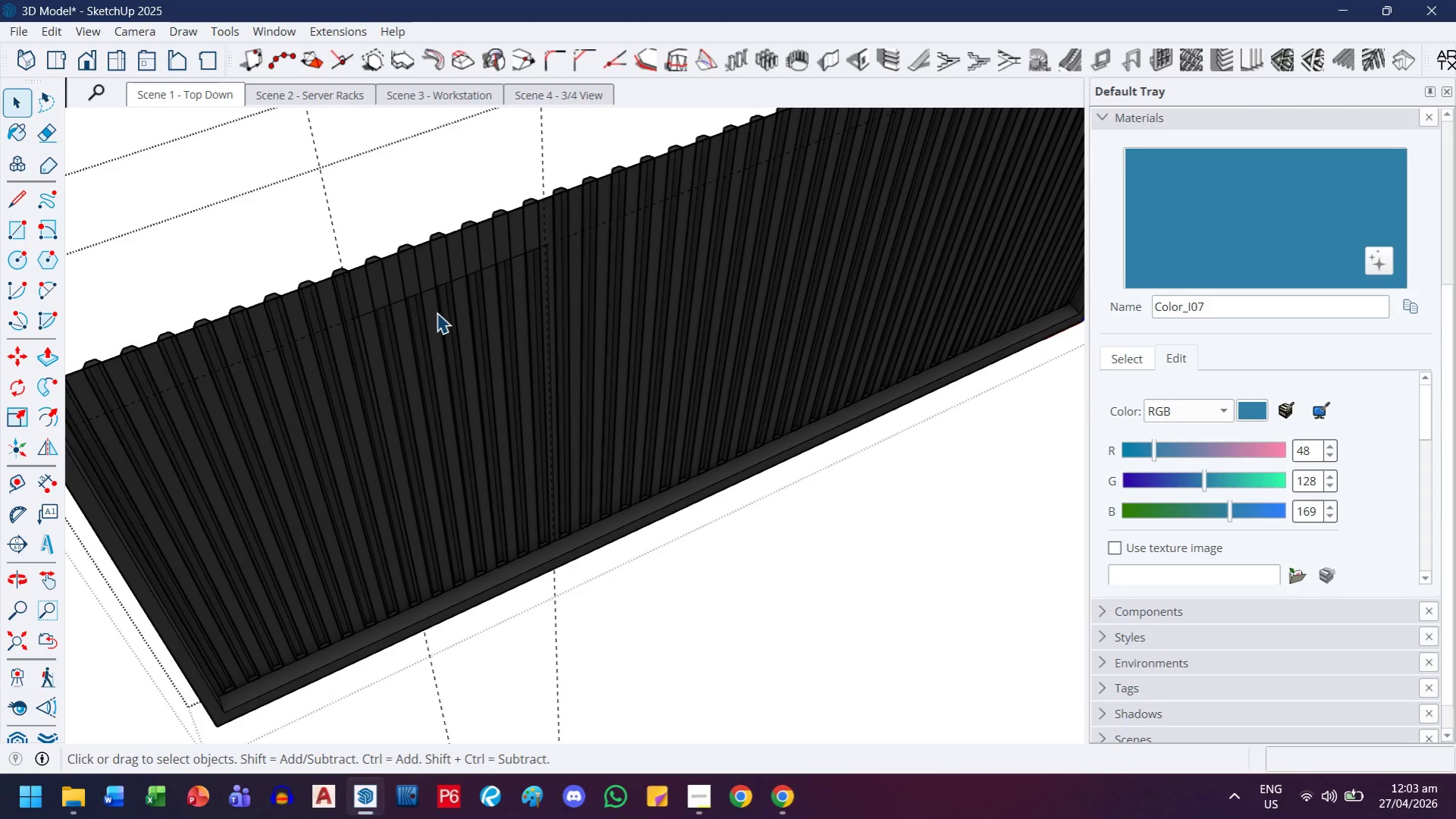 
left_click([437, 313])
 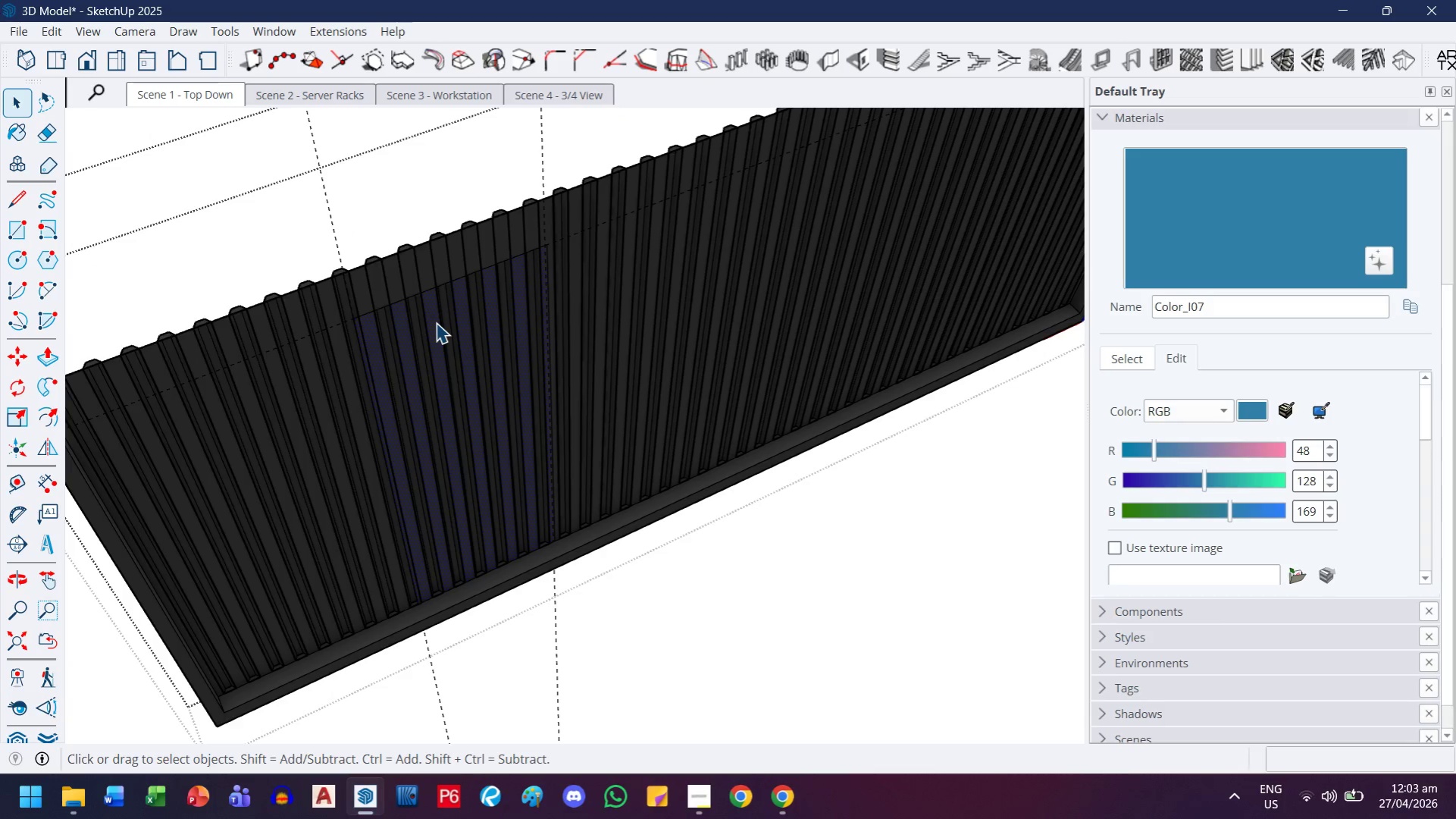 
key(Delete)
 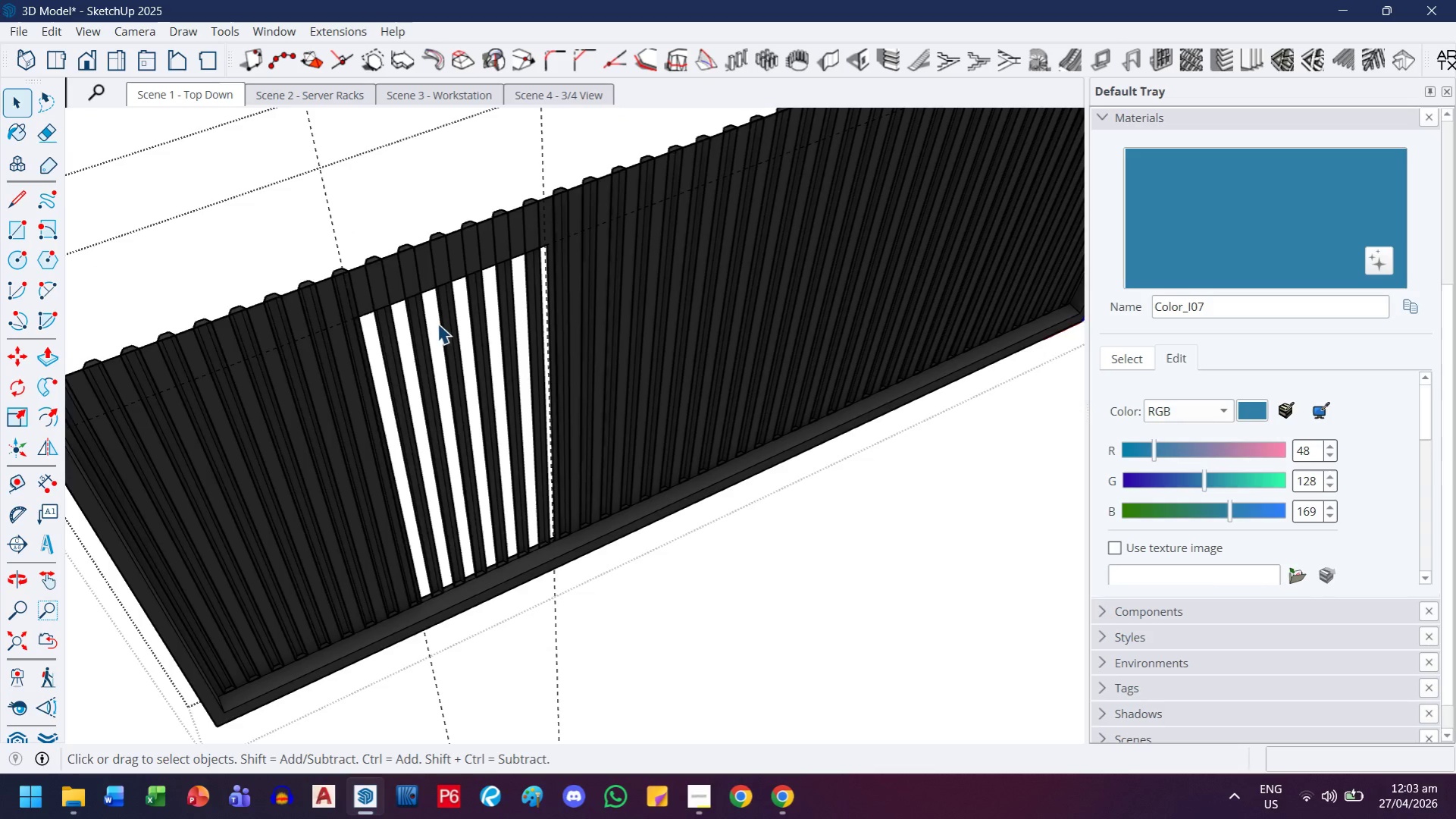 
scroll: coordinate [437, 323], scroll_direction: down, amount: 2.0
 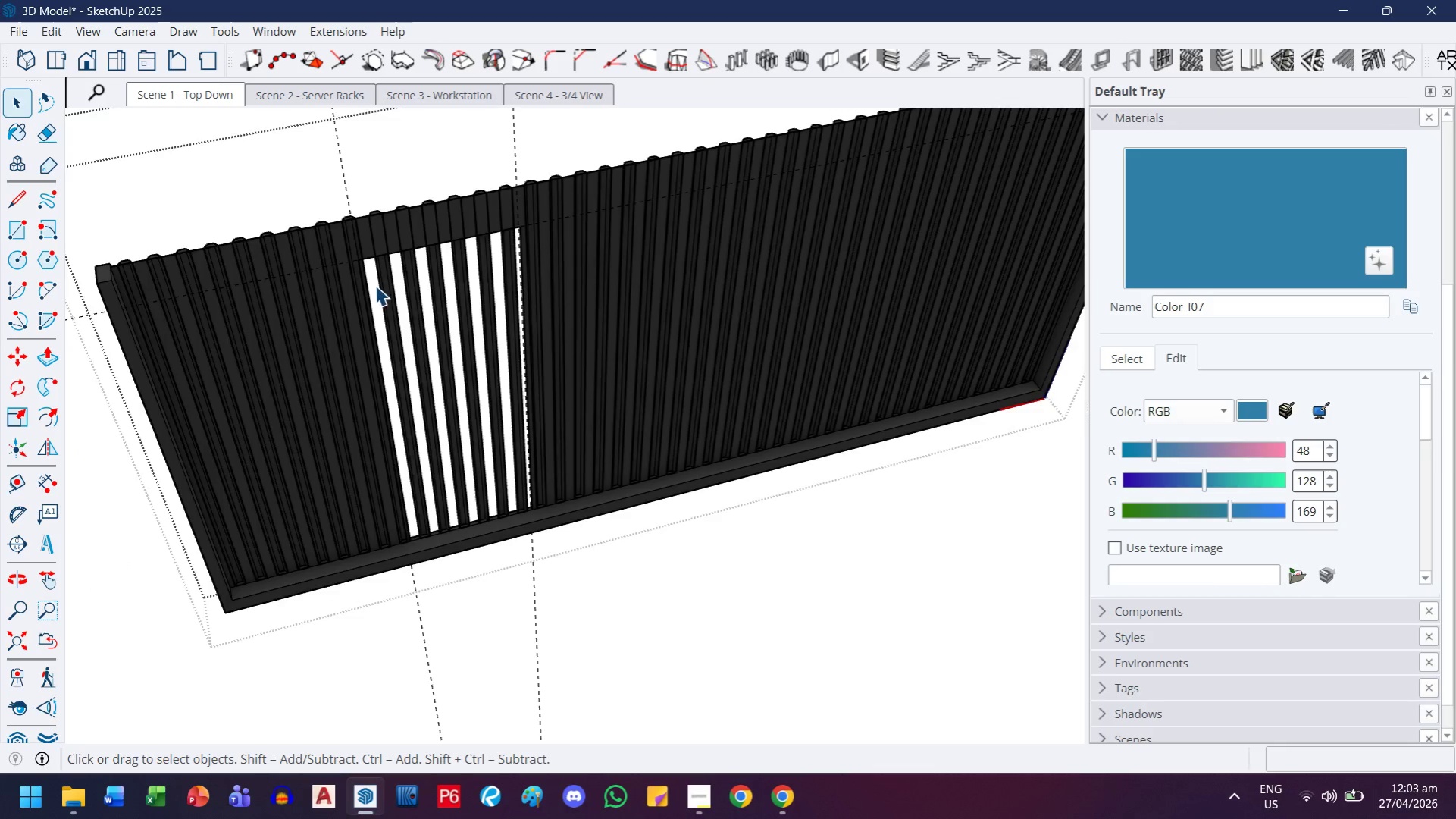 
left_click([387, 298])
 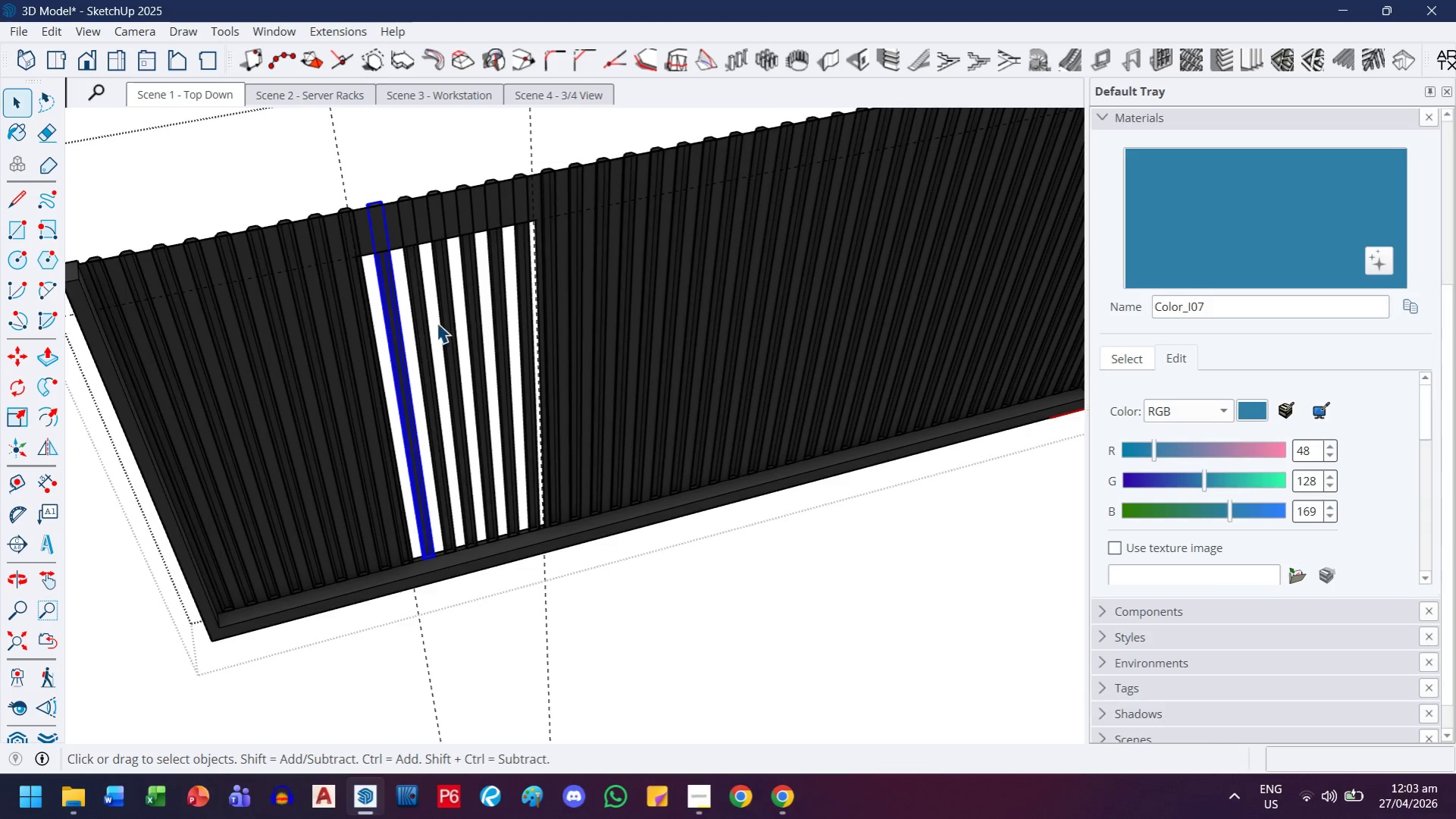 
scroll: coordinate [377, 288], scroll_direction: up, amount: 1.0
 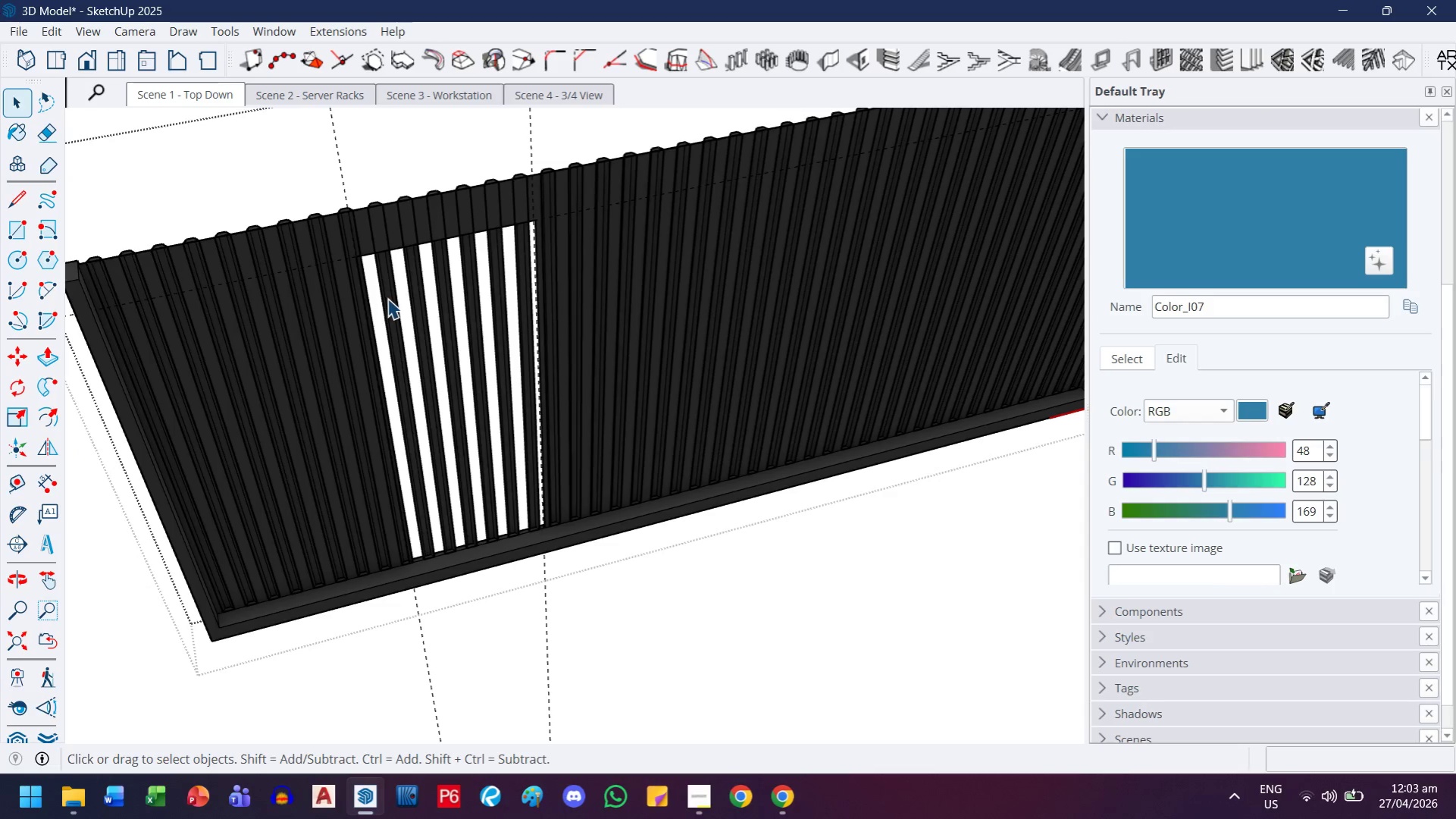 
hold_key(key=ControlLeft, duration=0.52)
 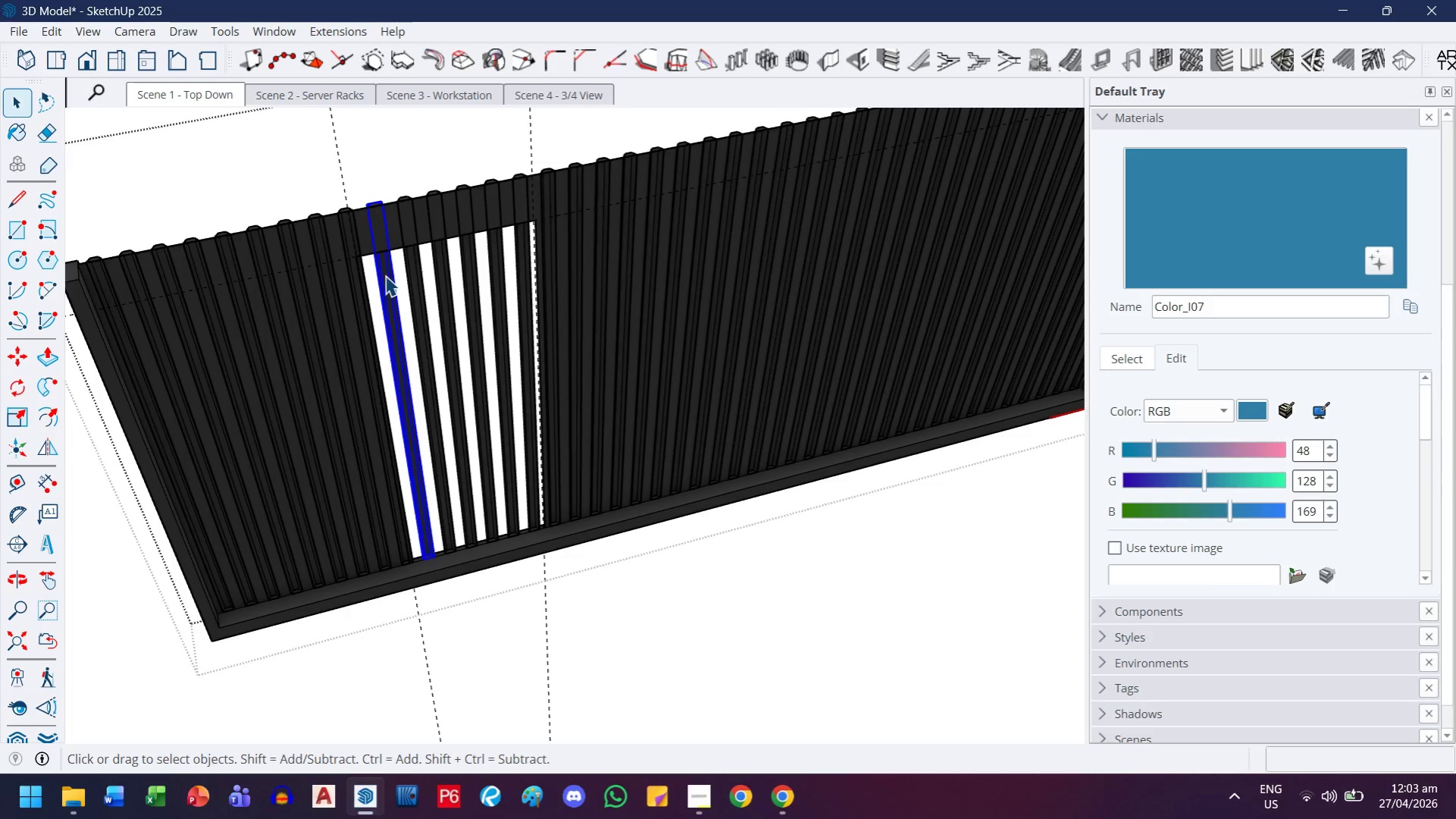 
scroll: coordinate [318, 247], scroll_direction: up, amount: 8.0
 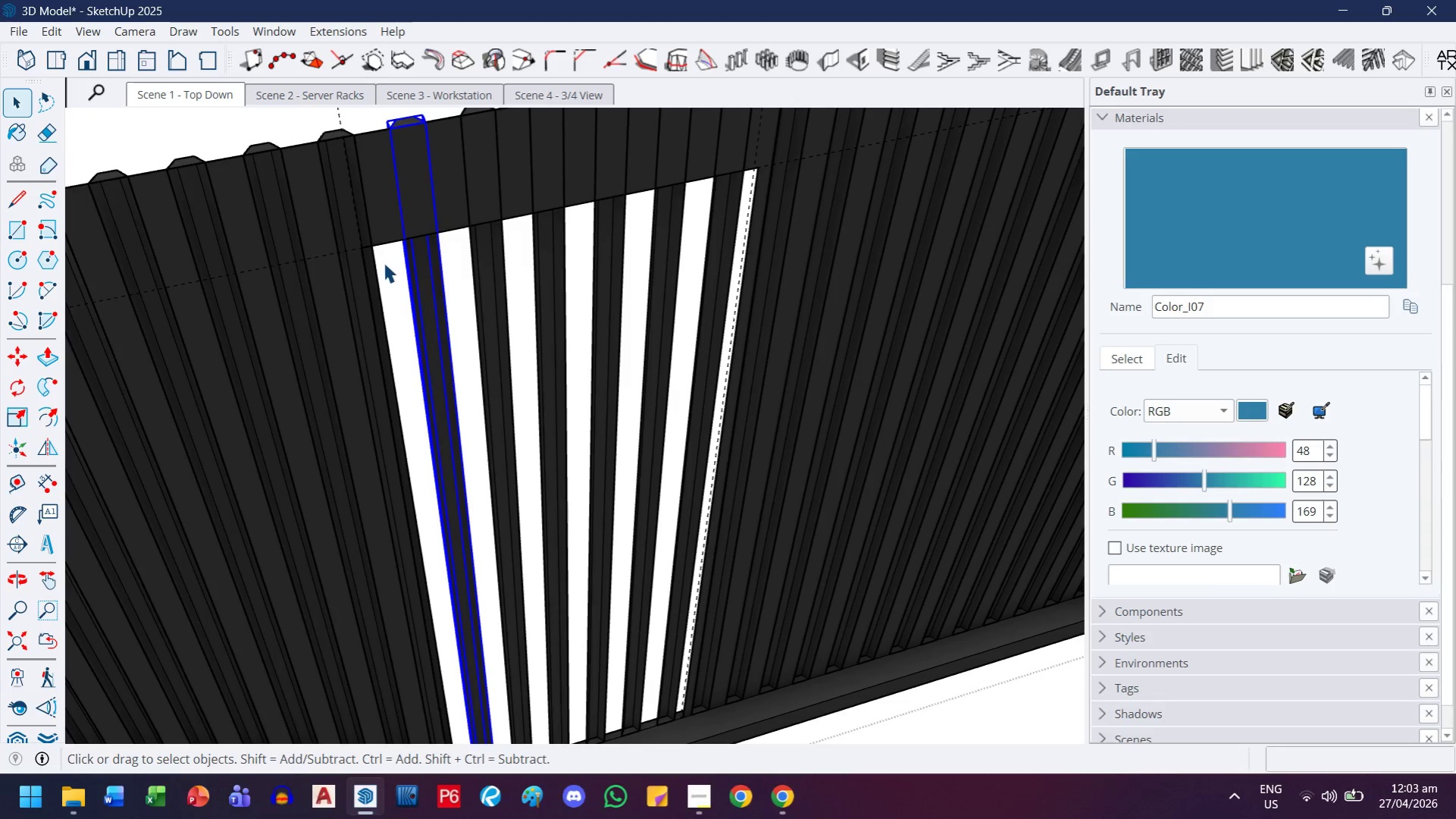 
hold_key(key=ControlLeft, duration=2.81)
 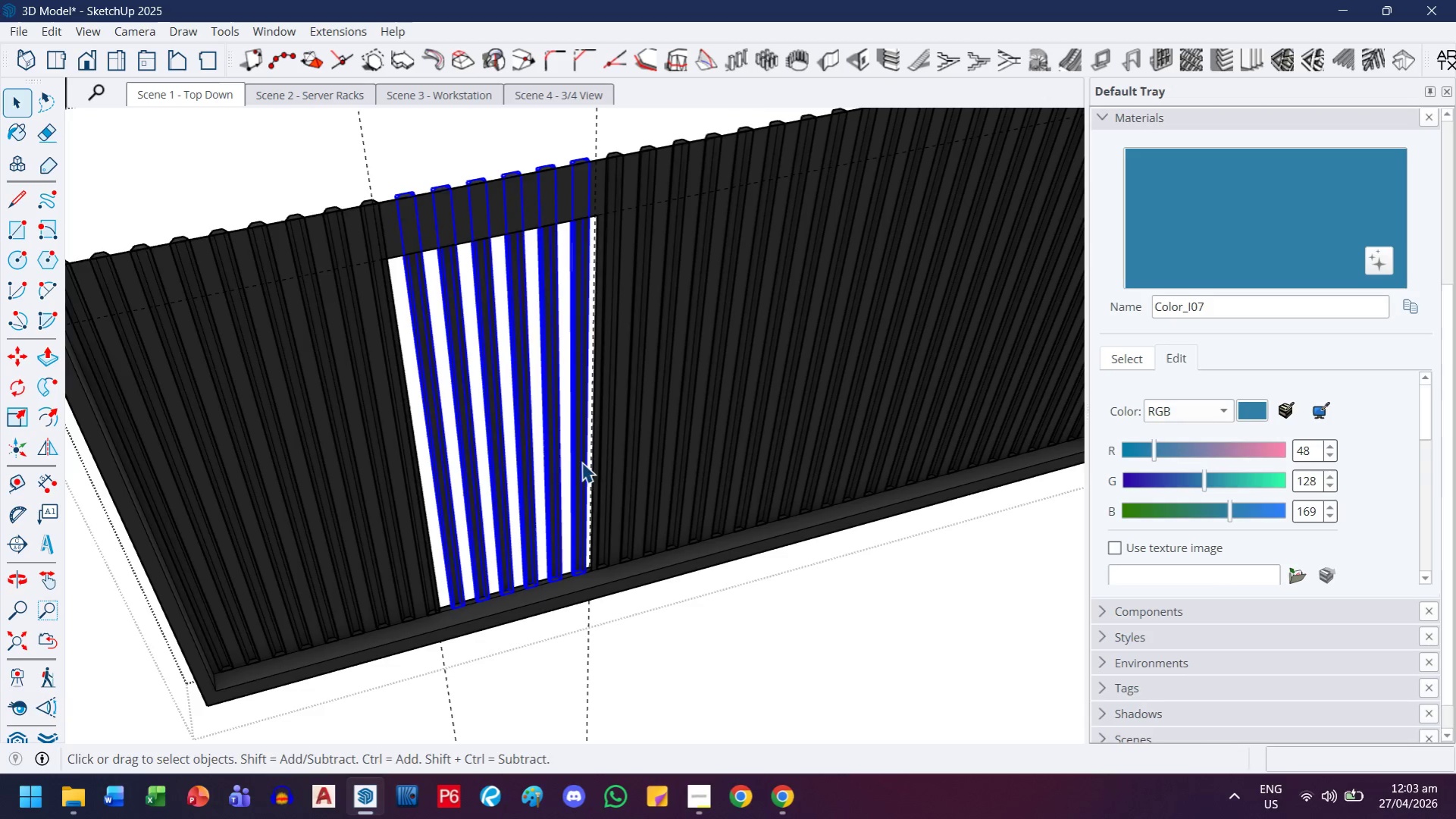 
scroll: coordinate [412, 279], scroll_direction: down, amount: 6.0
 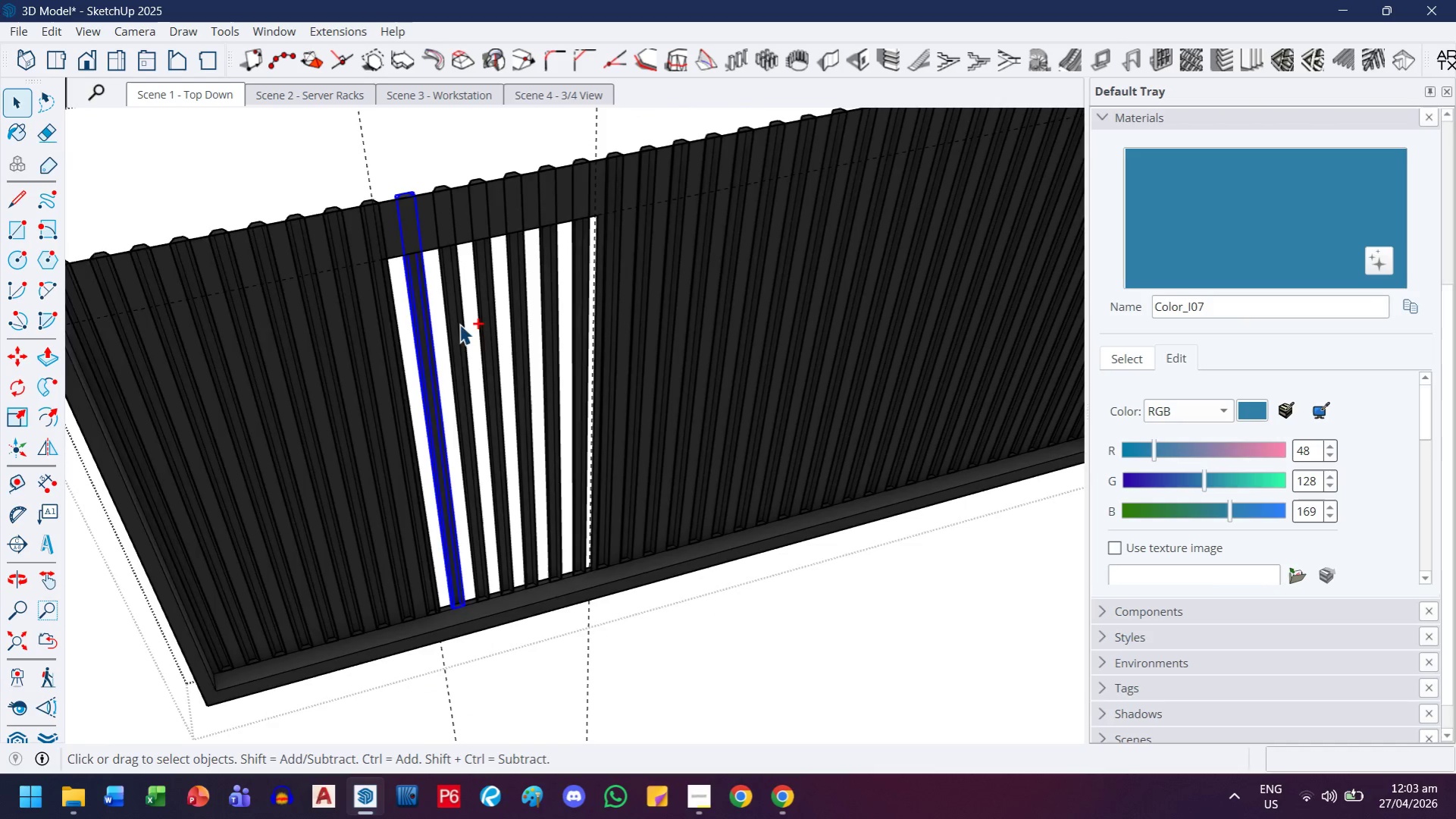 
double_click([495, 340])
 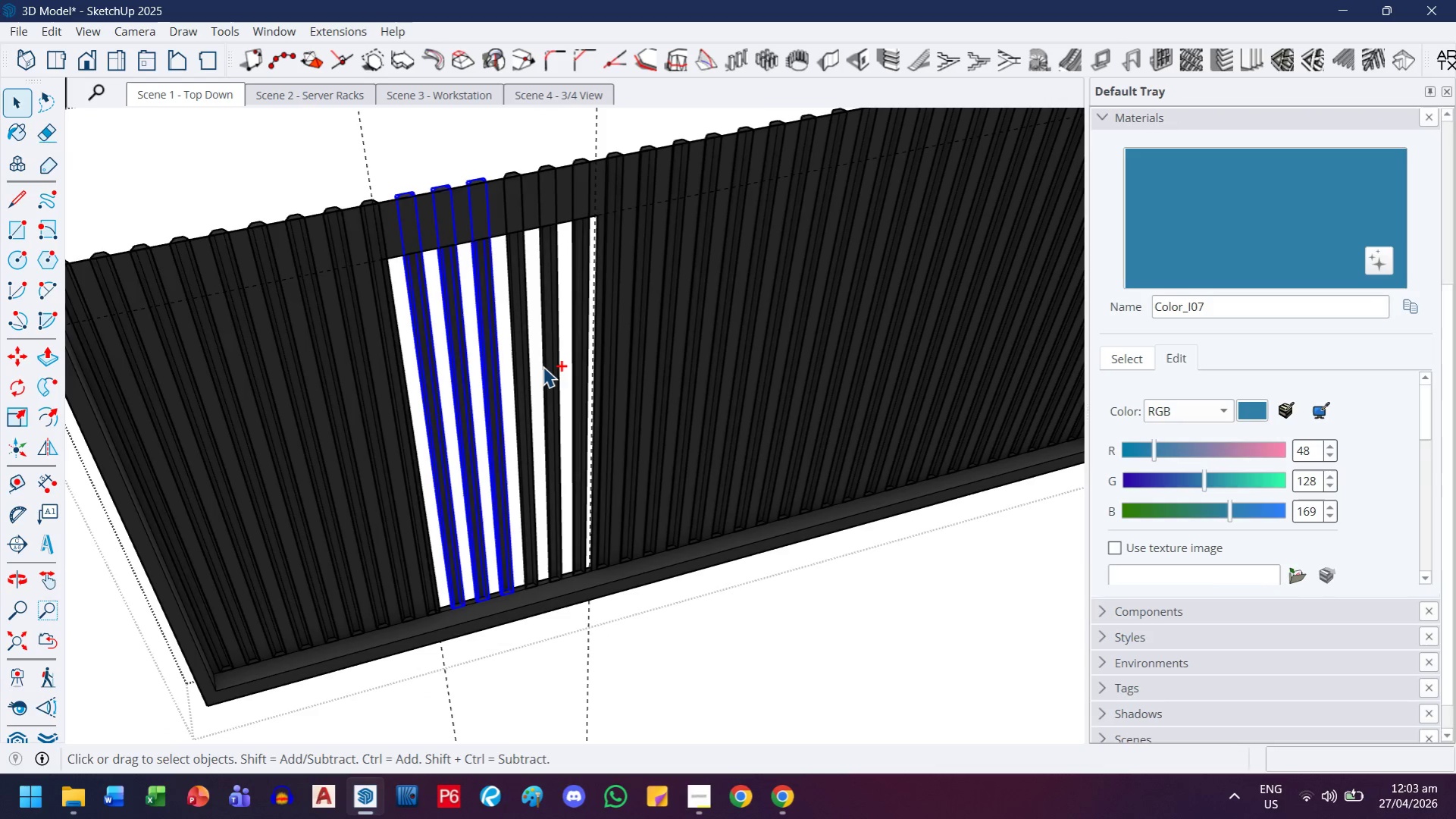 
triple_click([543, 366])
 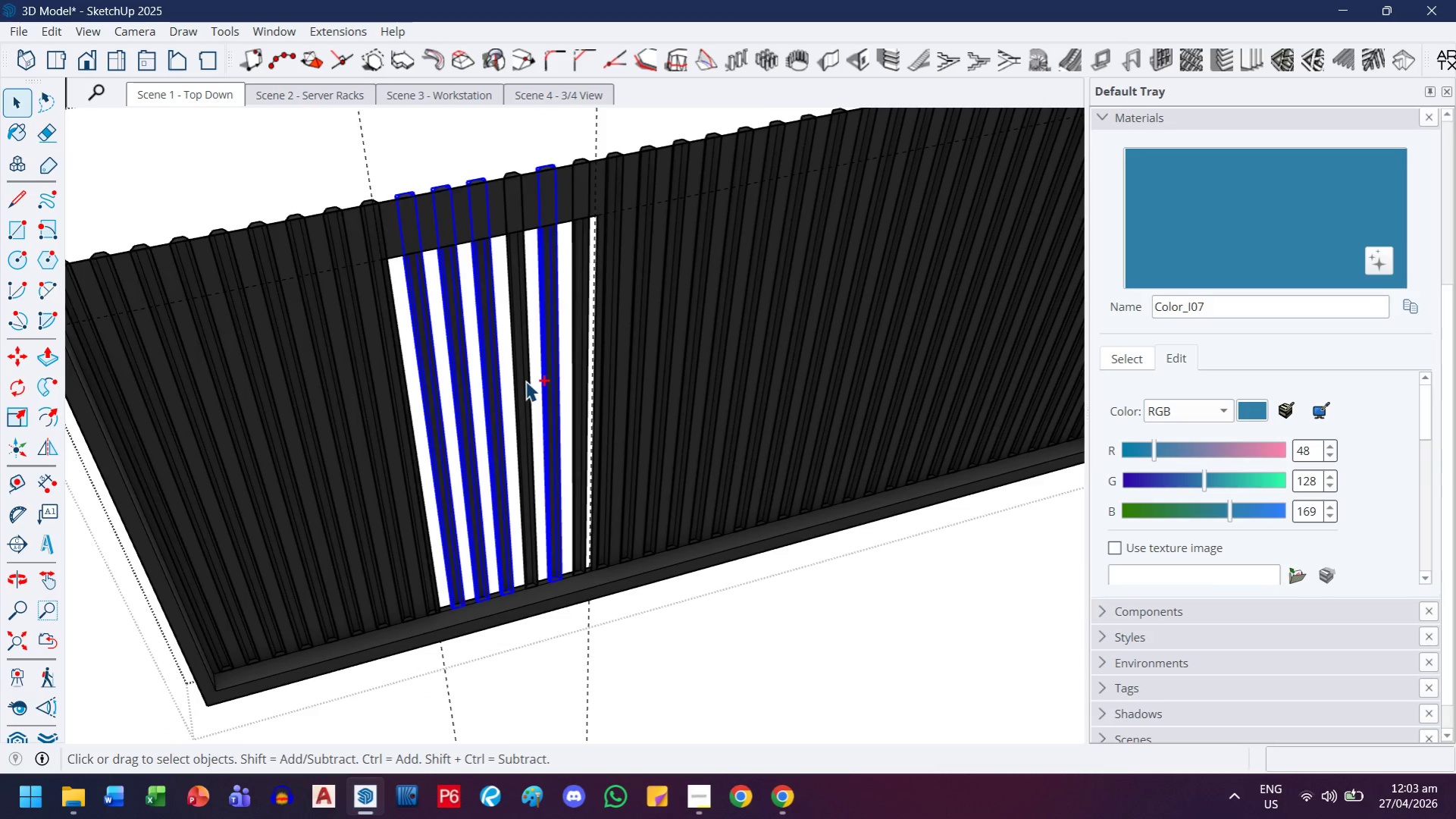 
left_click([525, 381])
 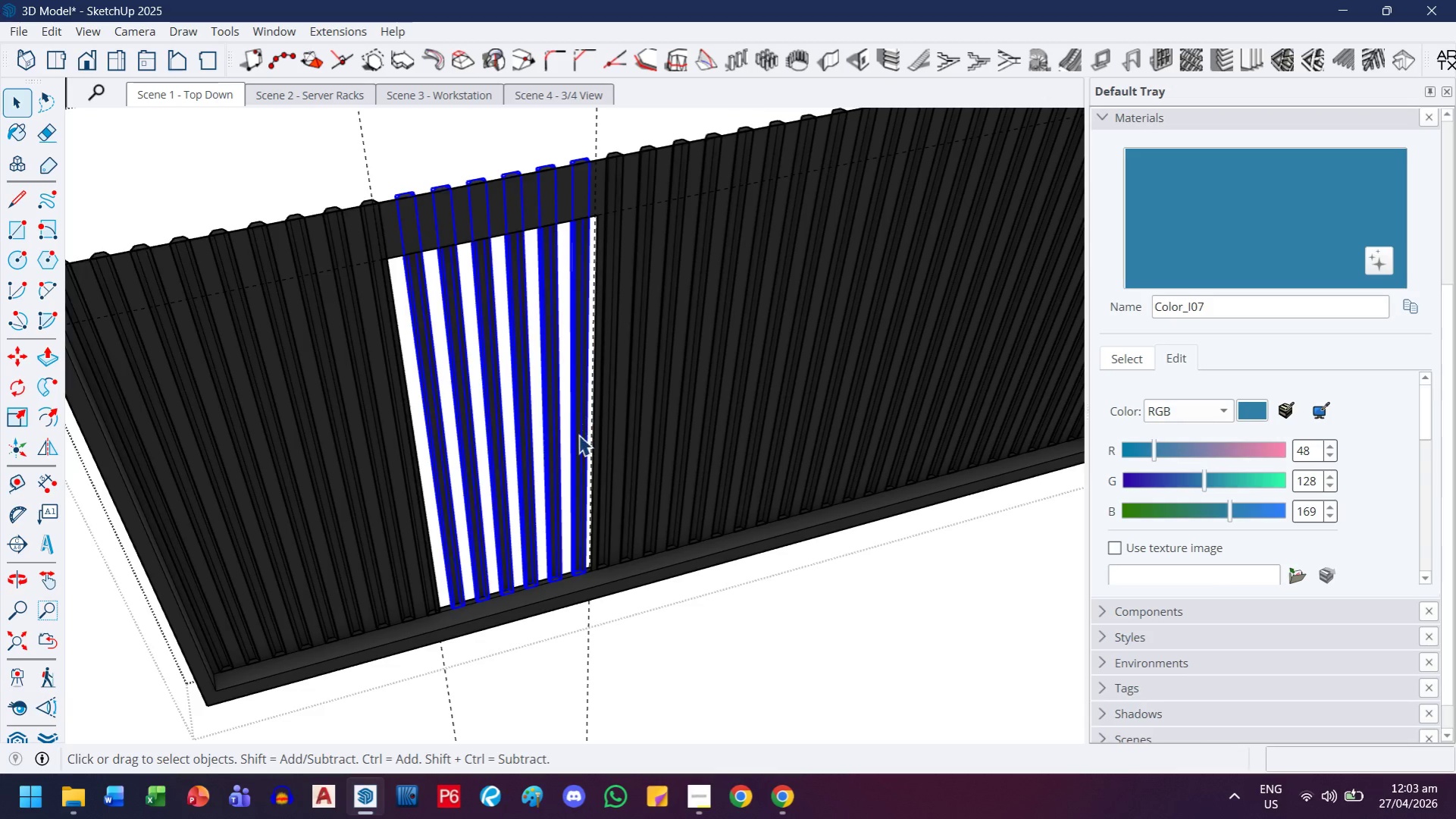 
key(S)
 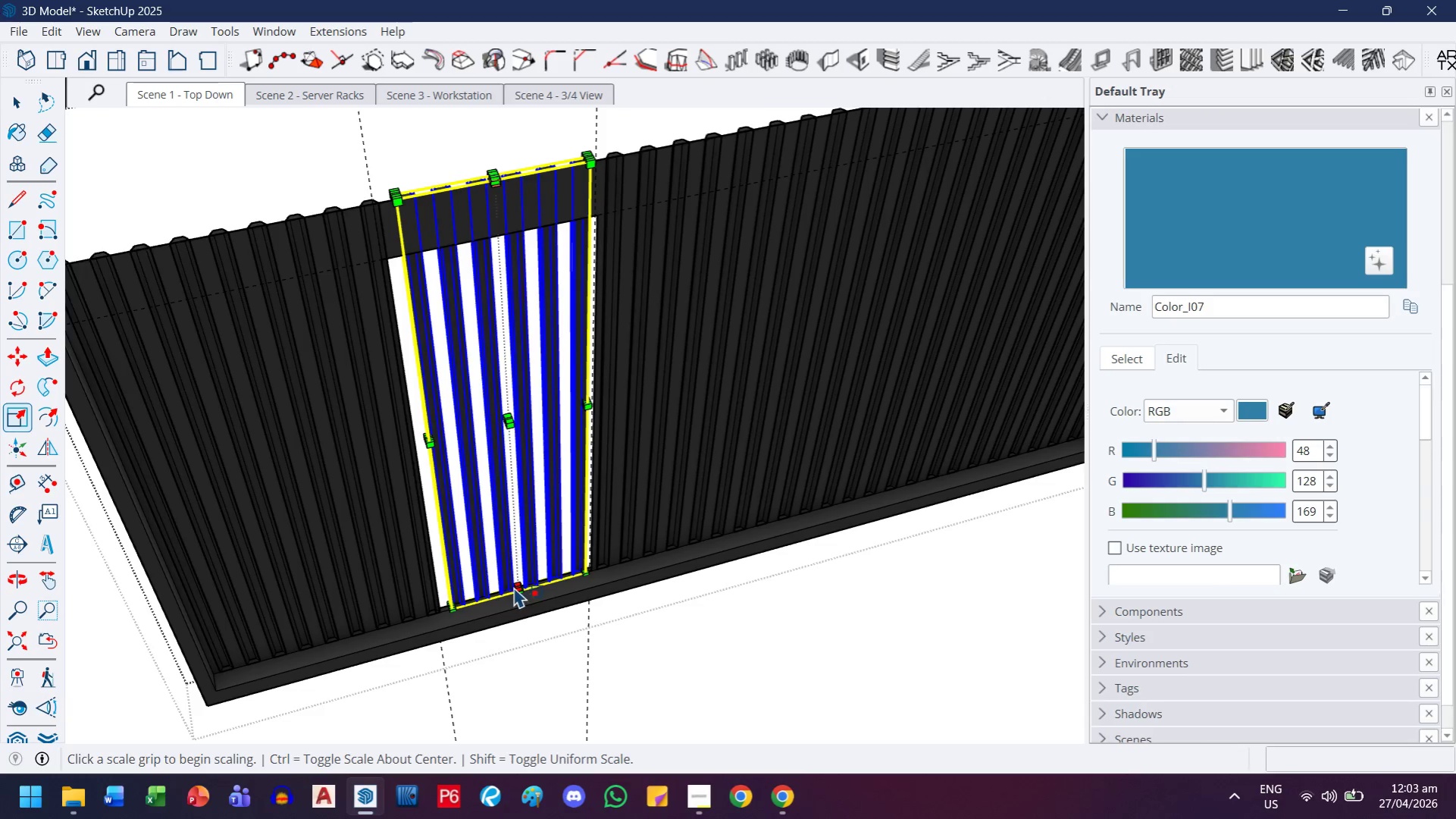 
scroll: coordinate [528, 569], scroll_direction: up, amount: 8.0
 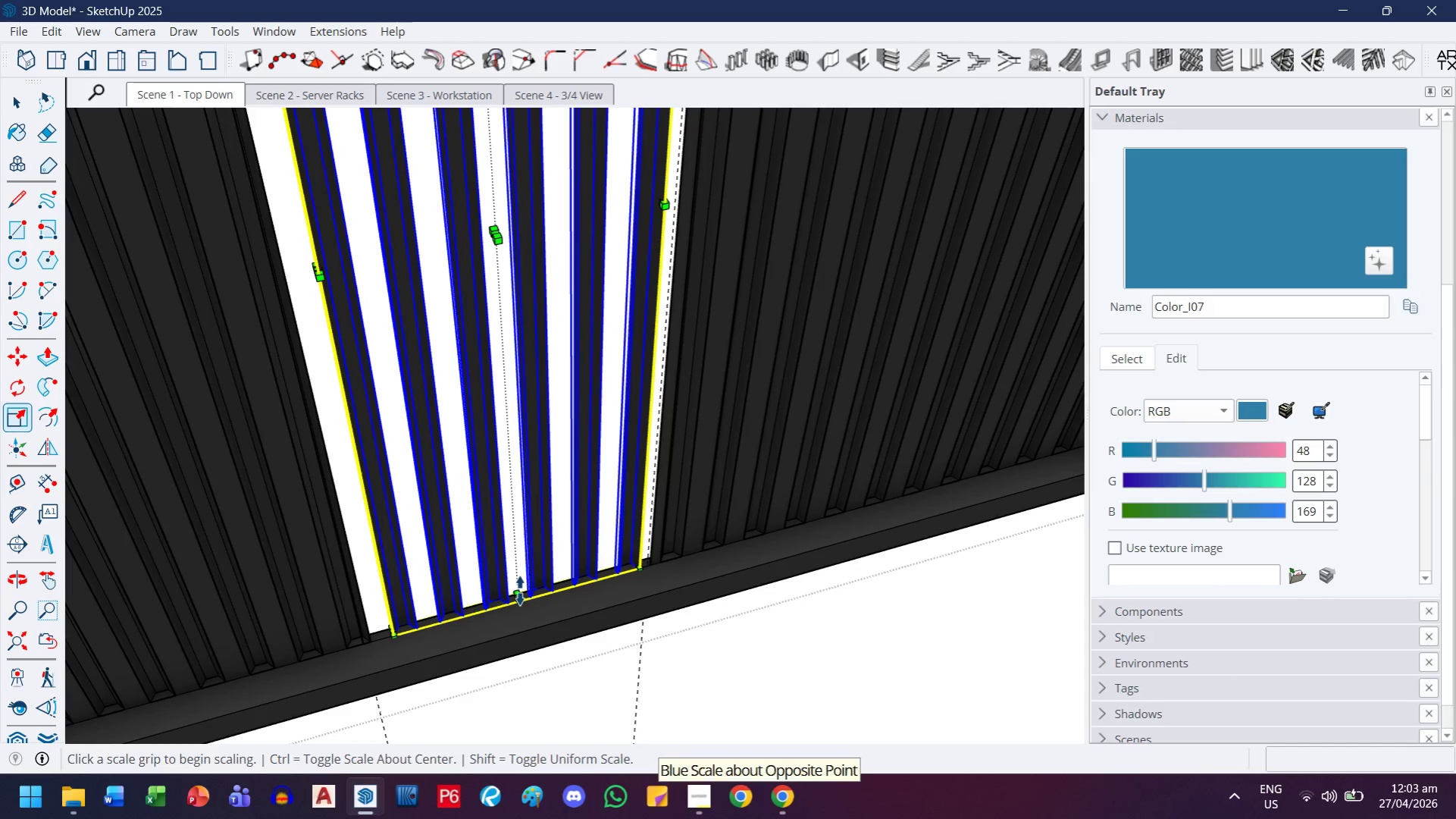 
left_click([520, 591])
 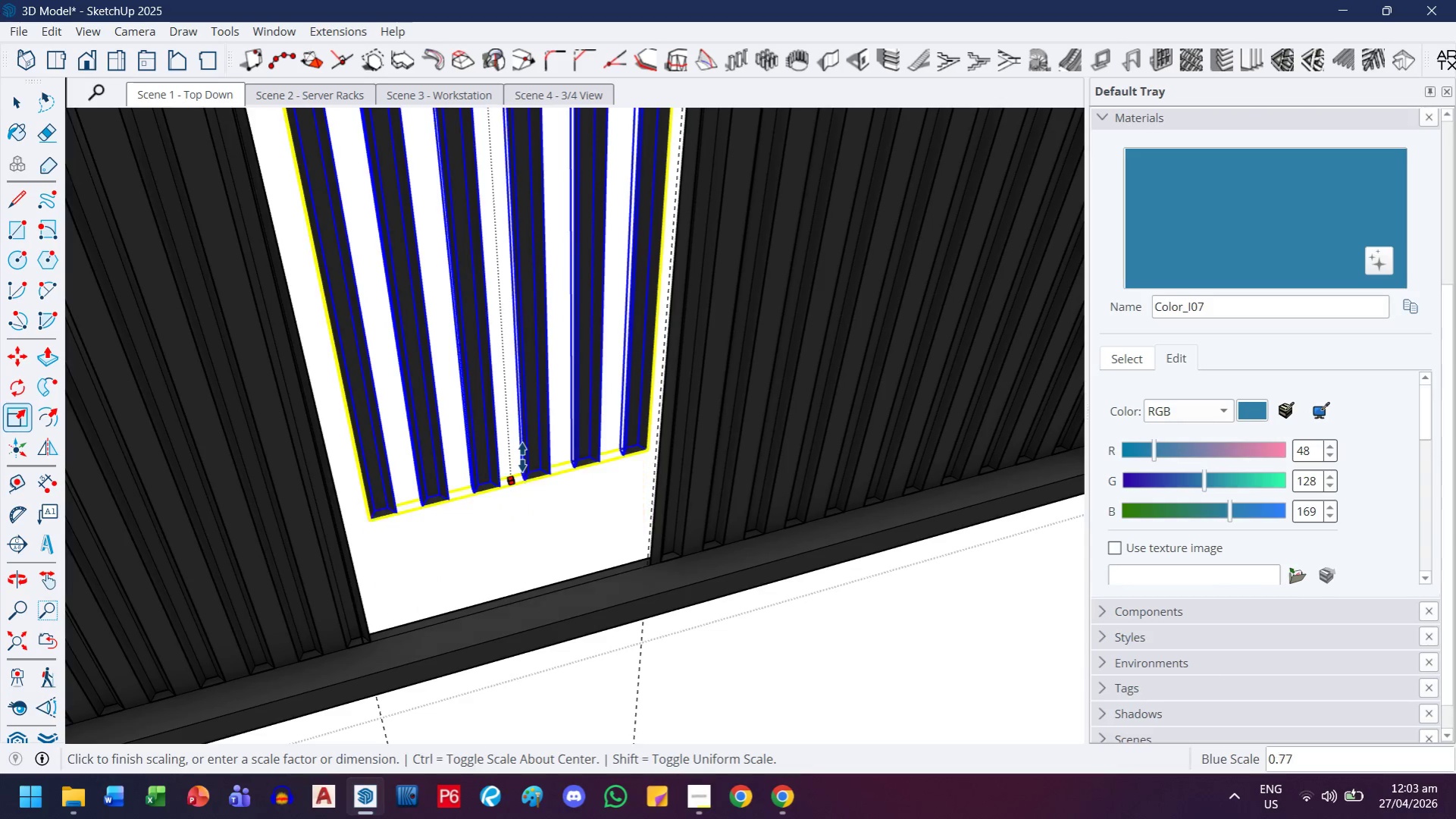 
key(H)
 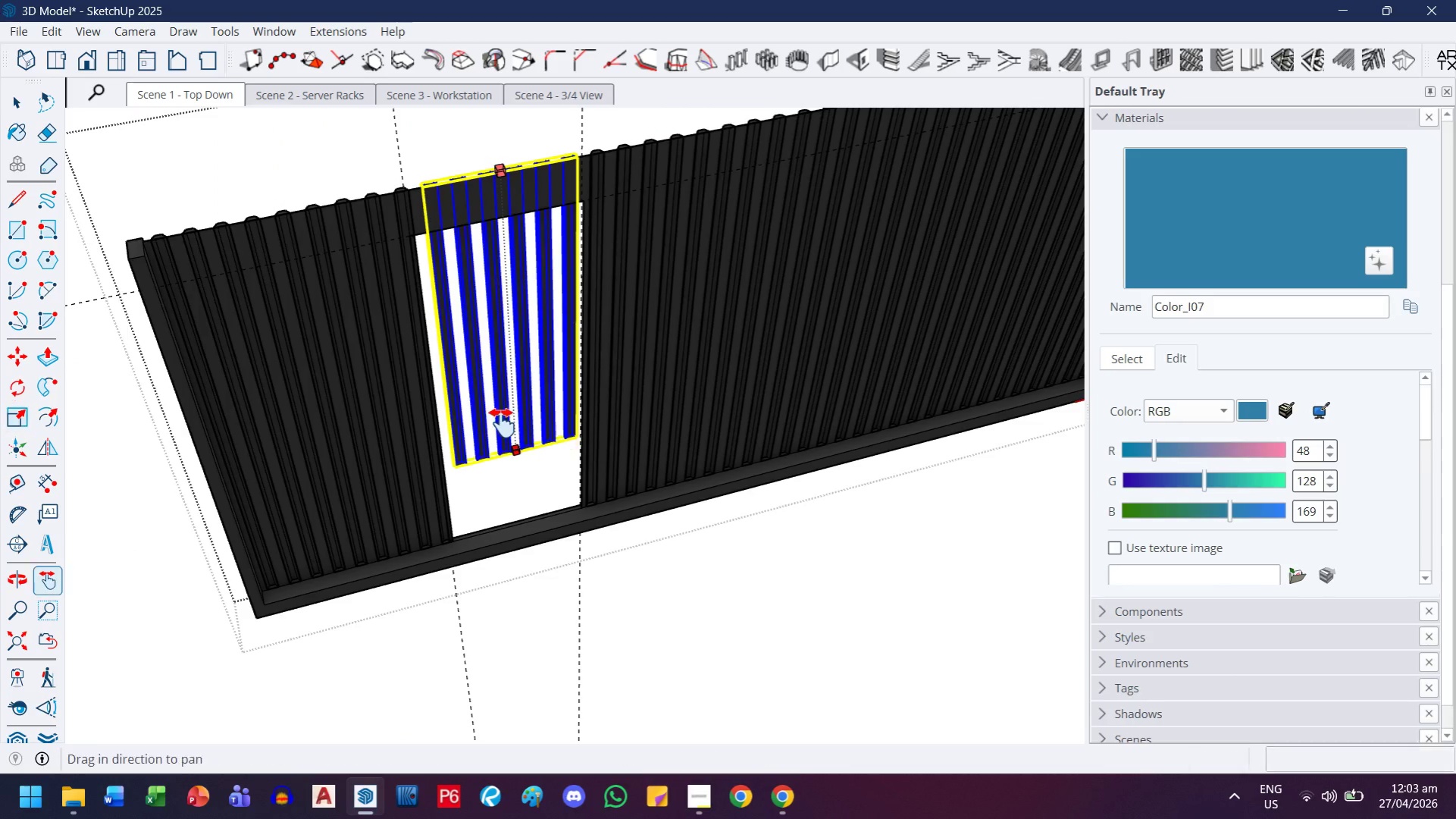 
left_click_drag(start_coordinate=[502, 403], to_coordinate=[502, 513])
 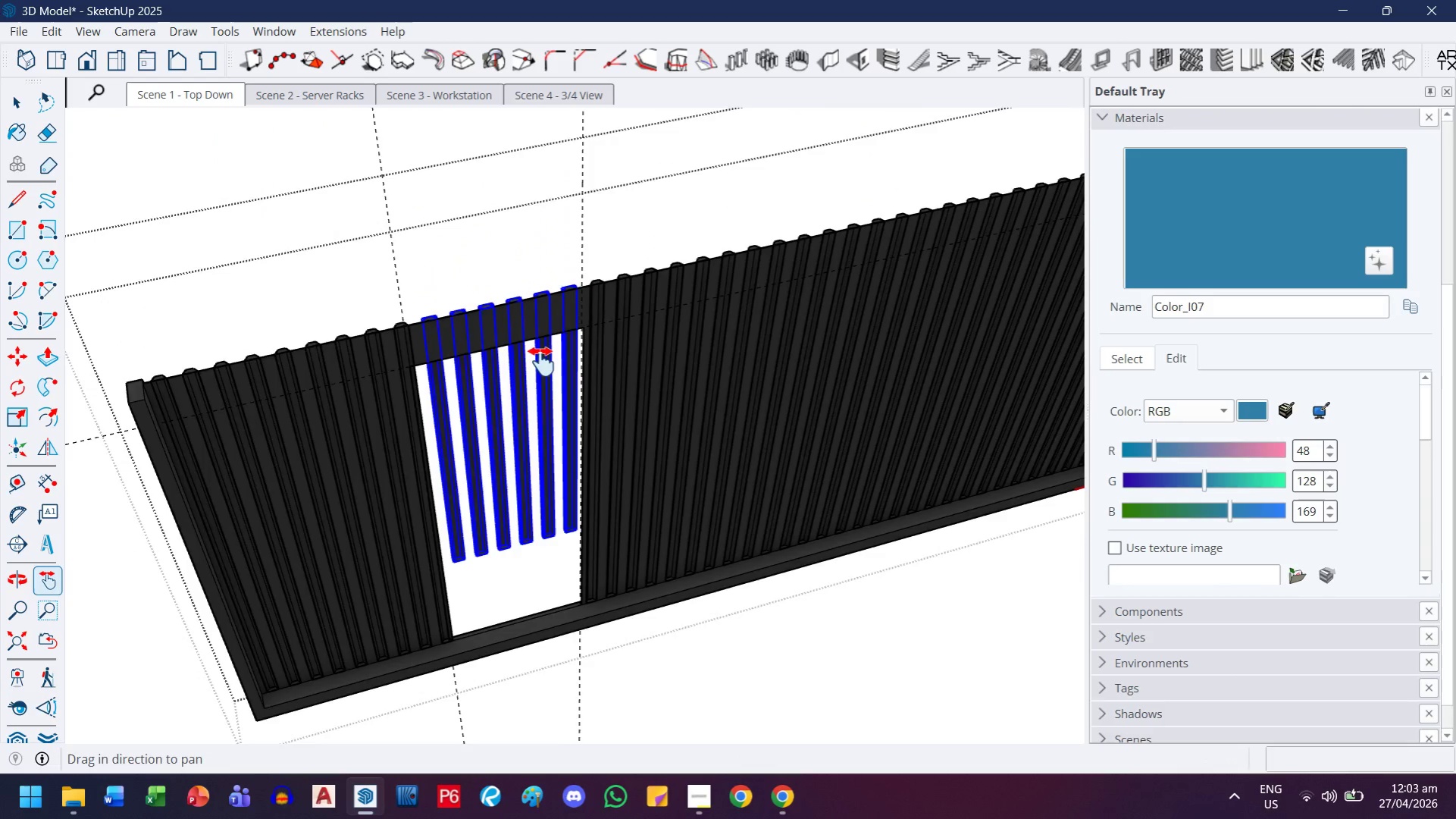 
scroll: coordinate [521, 459], scroll_direction: down, amount: 9.0
 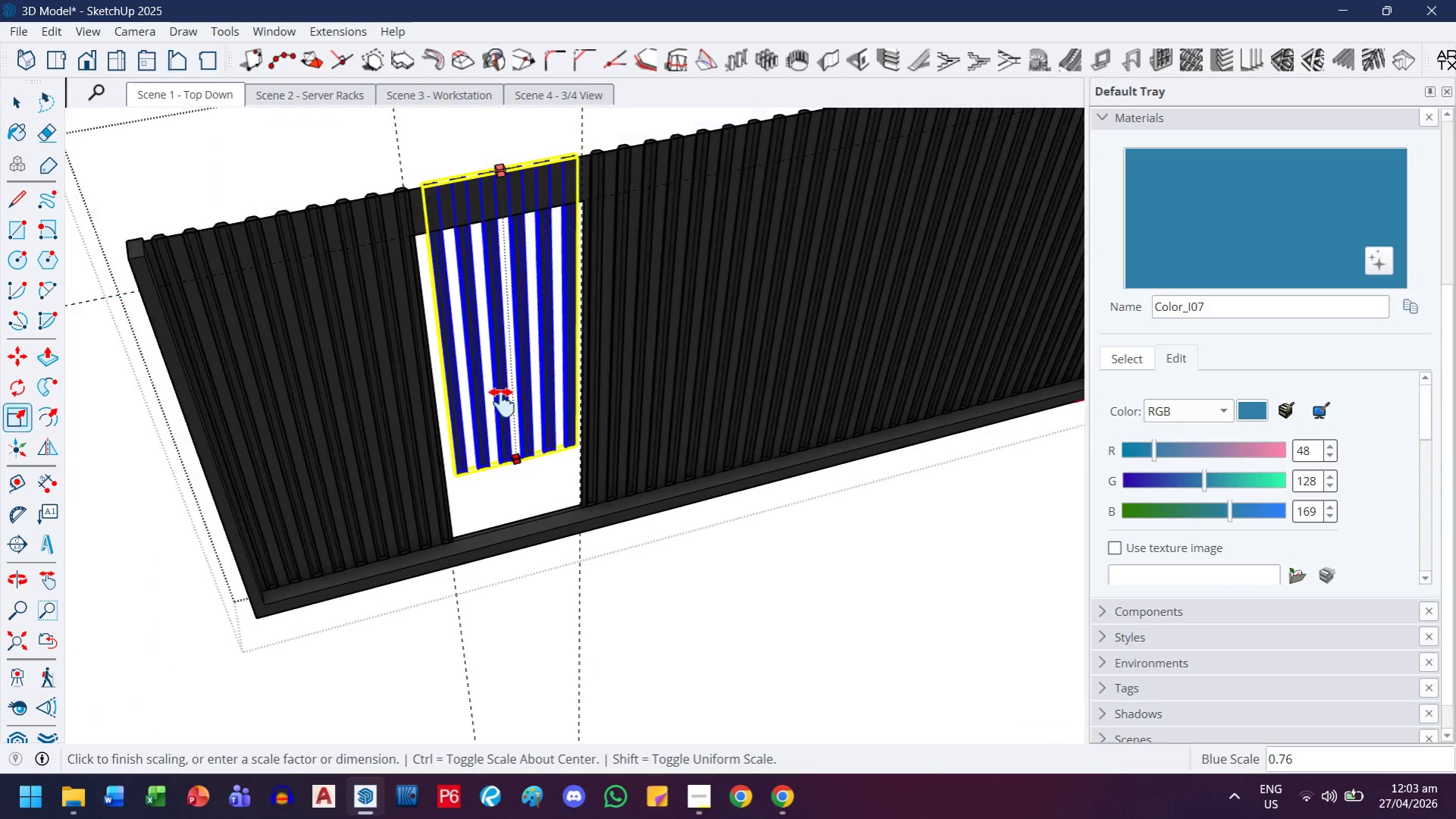 
key(Escape)
 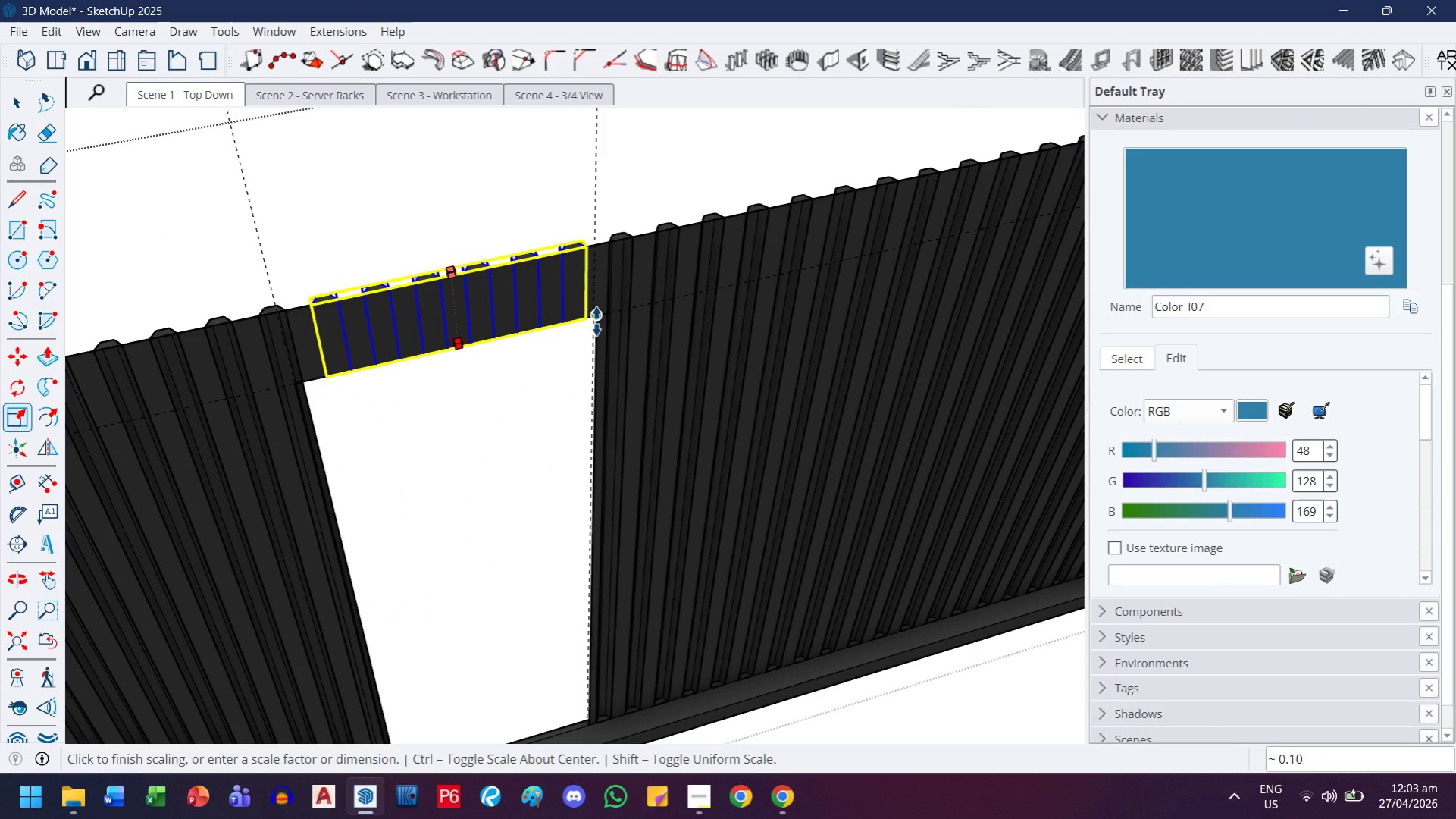 
scroll: coordinate [609, 309], scroll_direction: up, amount: 5.0
 